 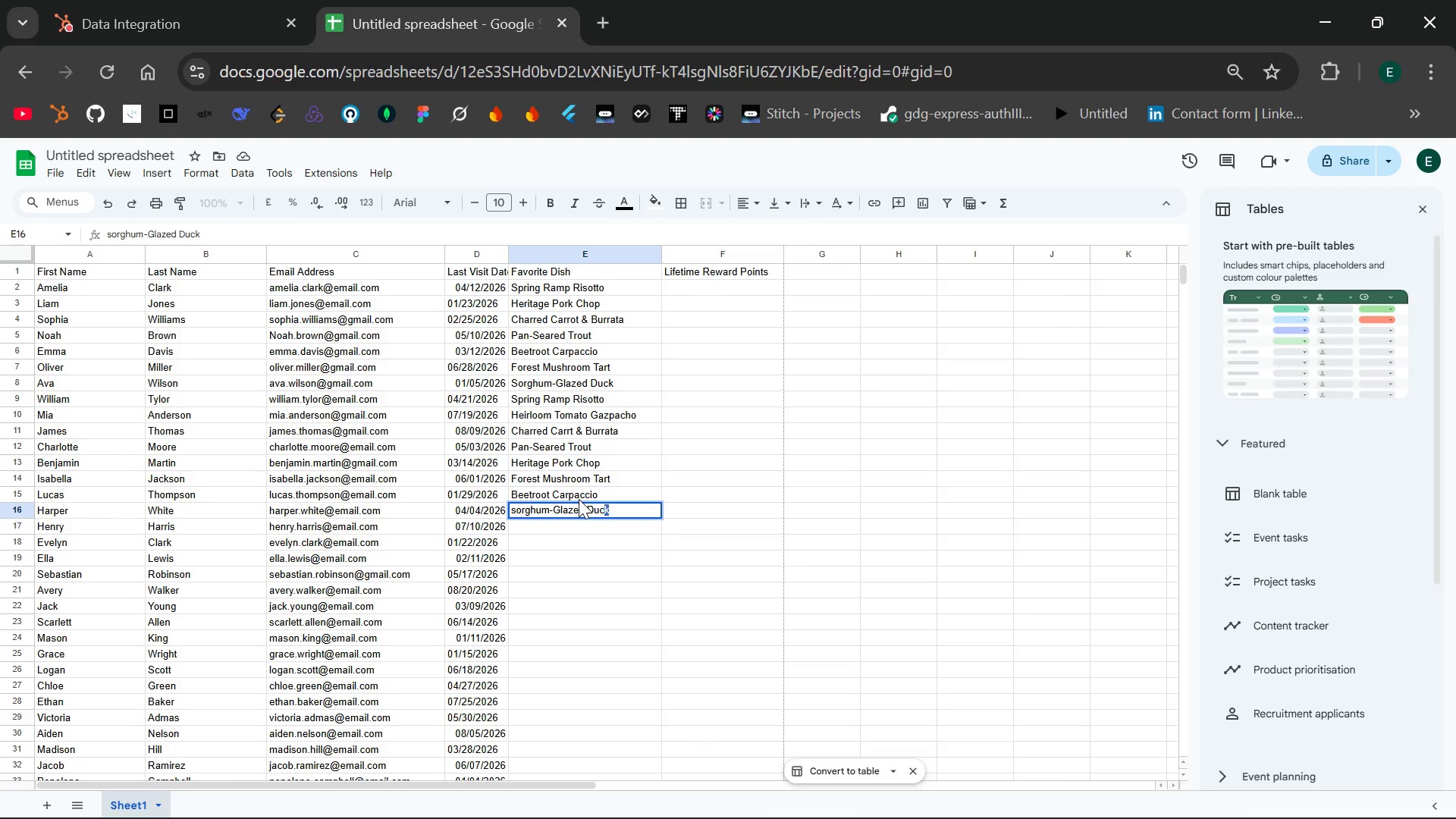 
key(Enter)
 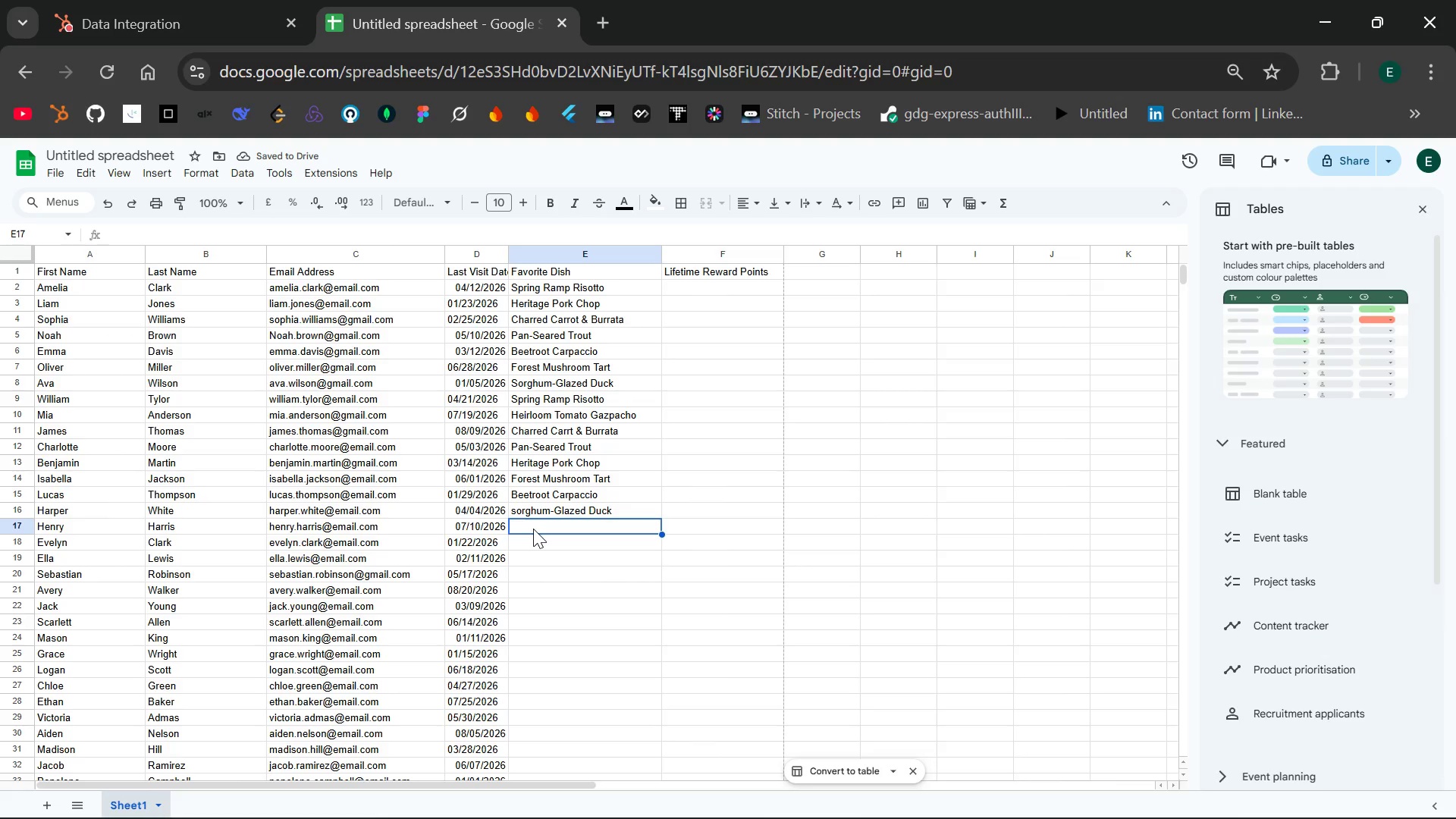 
wait(9.05)
 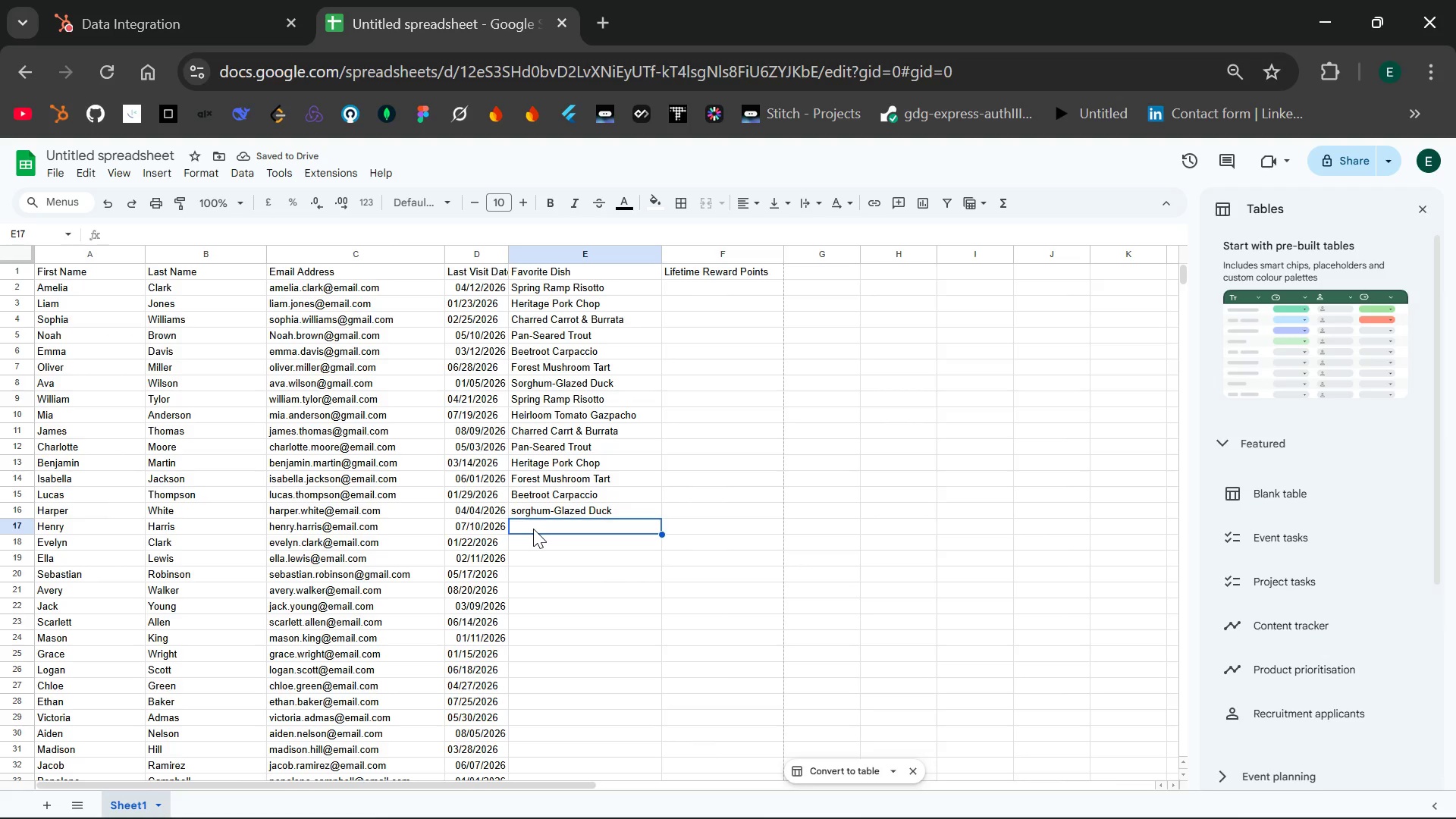 
double_click([519, 510])
 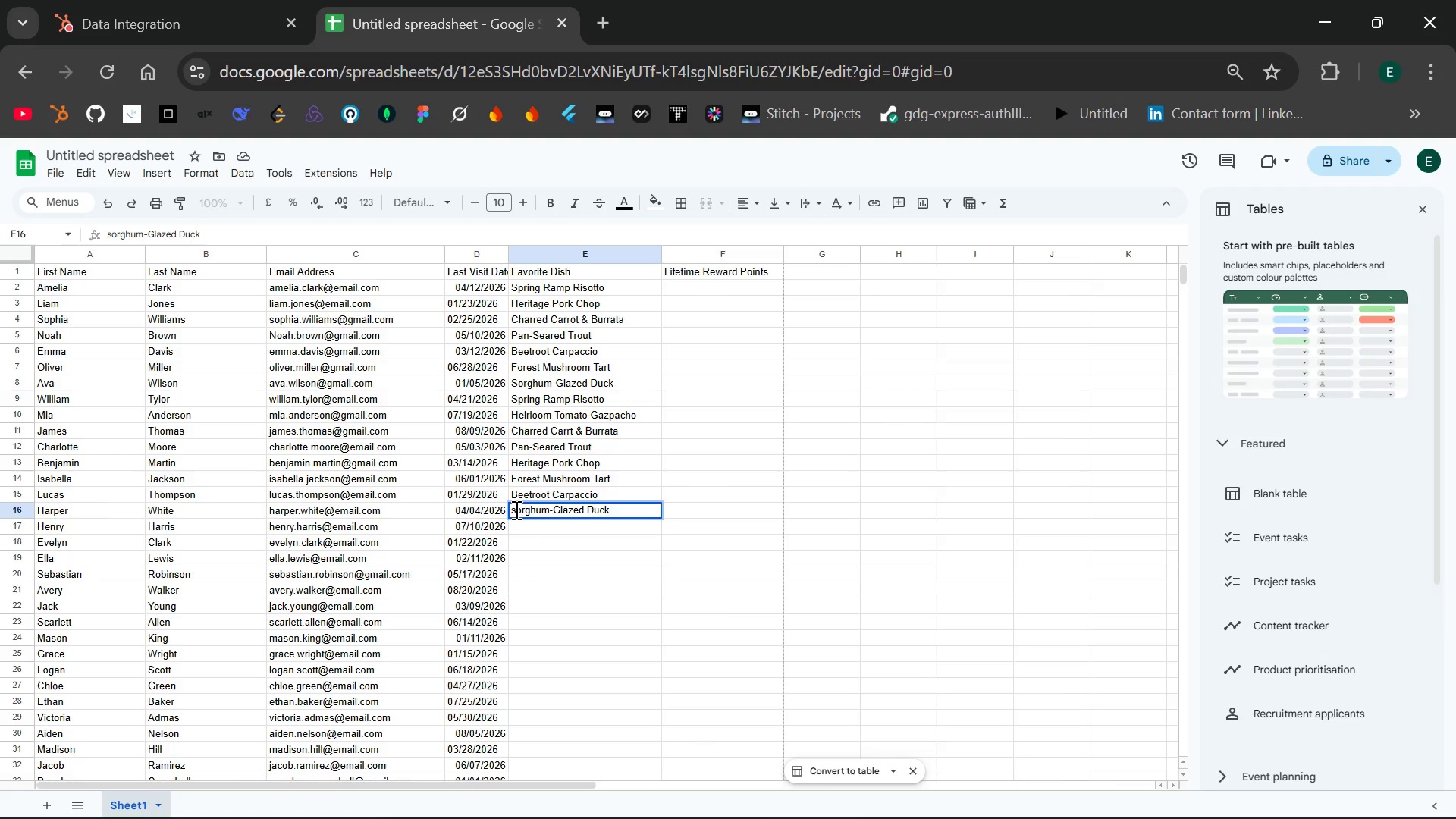 
left_click([515, 510])
 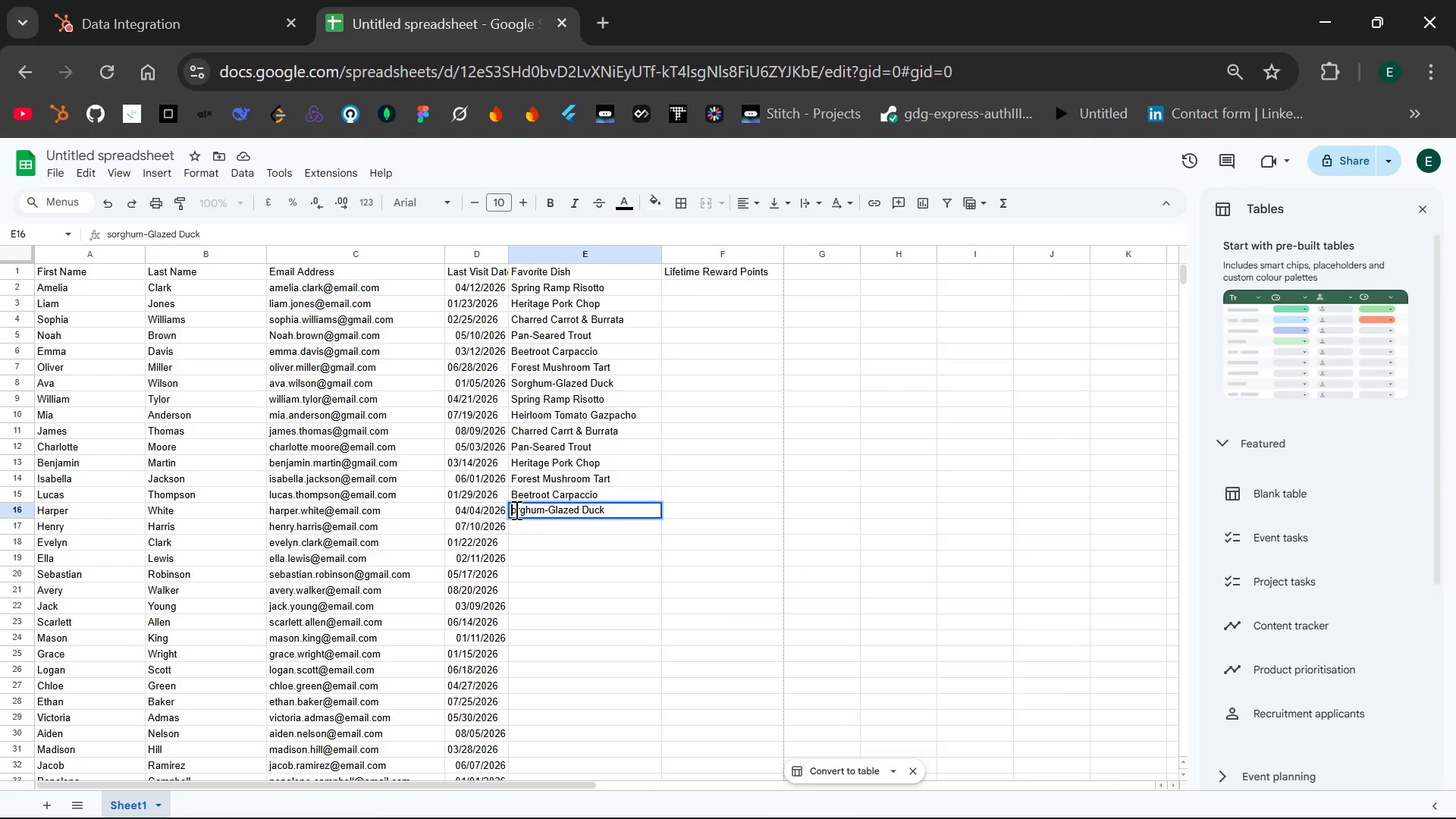 
key(Backspace)
 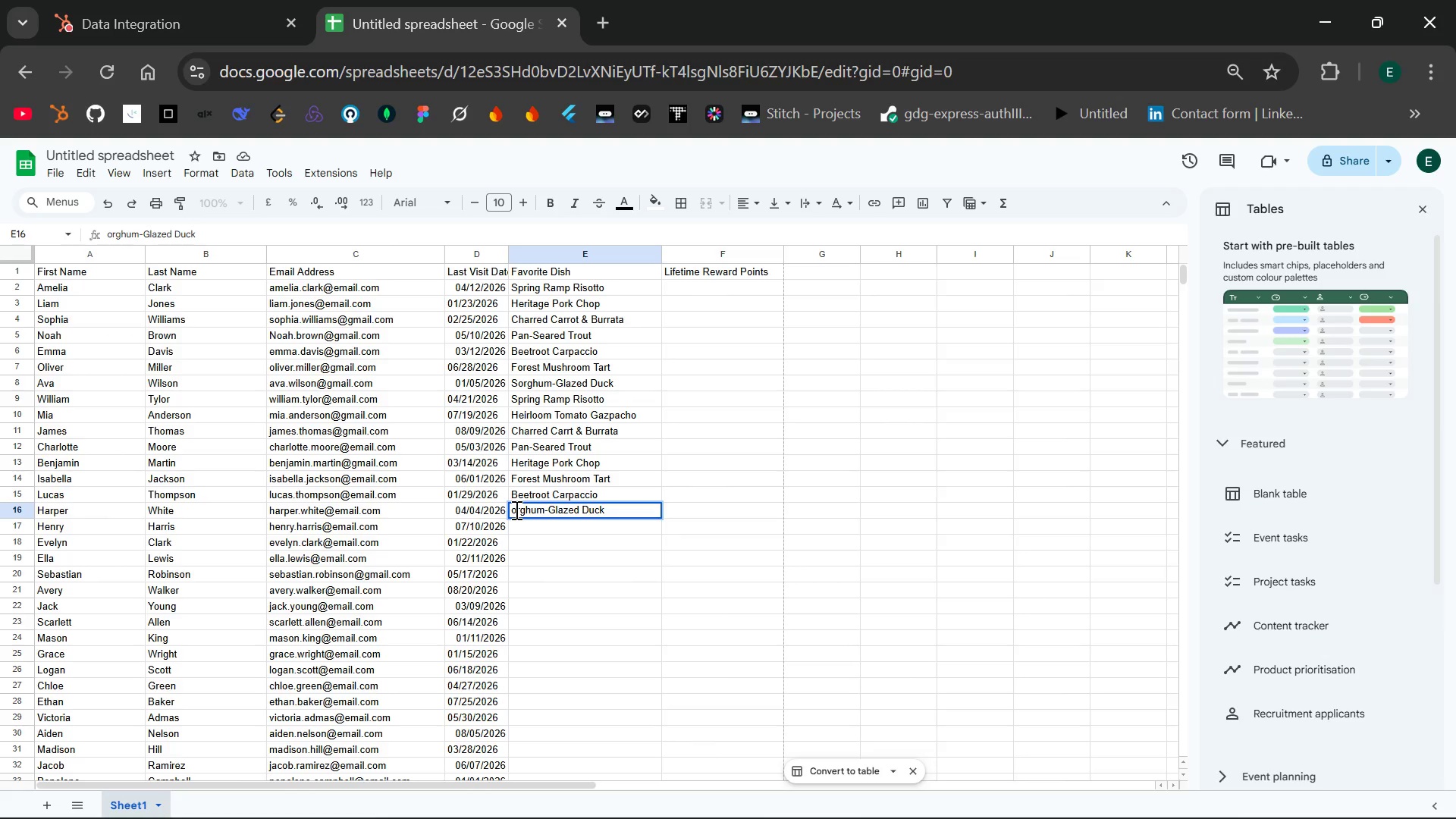 
key(Shift+S)
 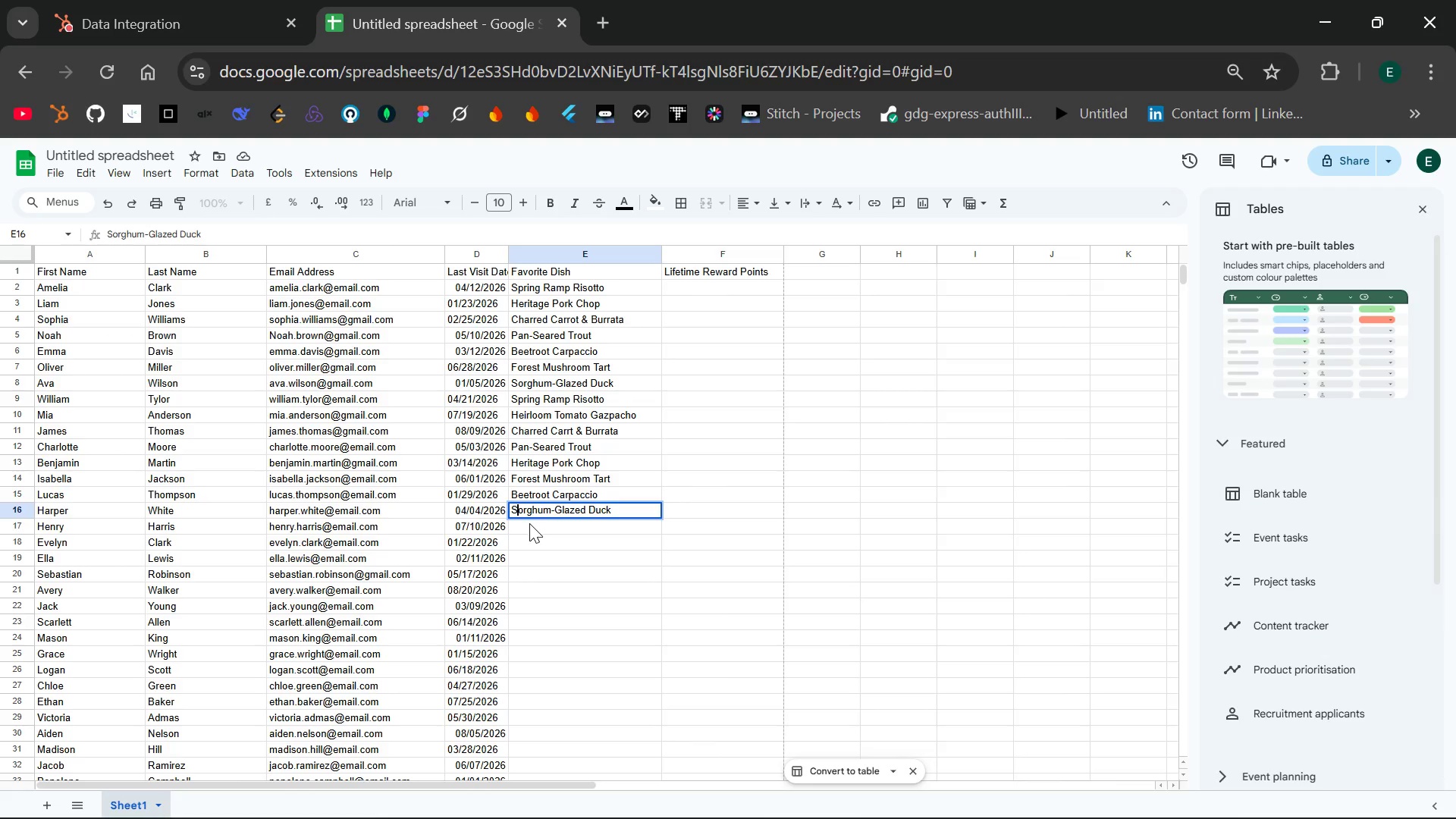 
double_click([529, 523])
 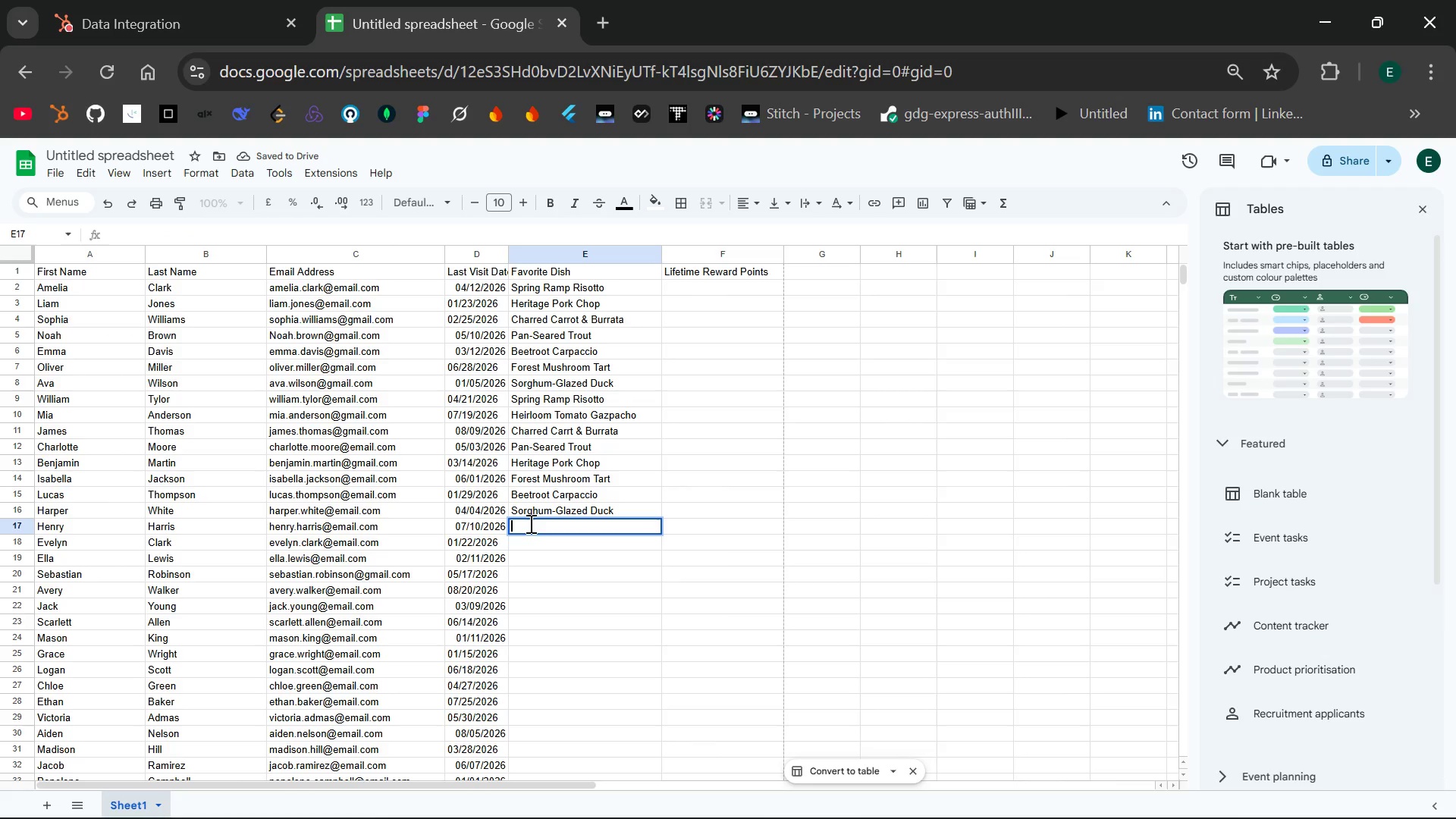 
type(Spring)
 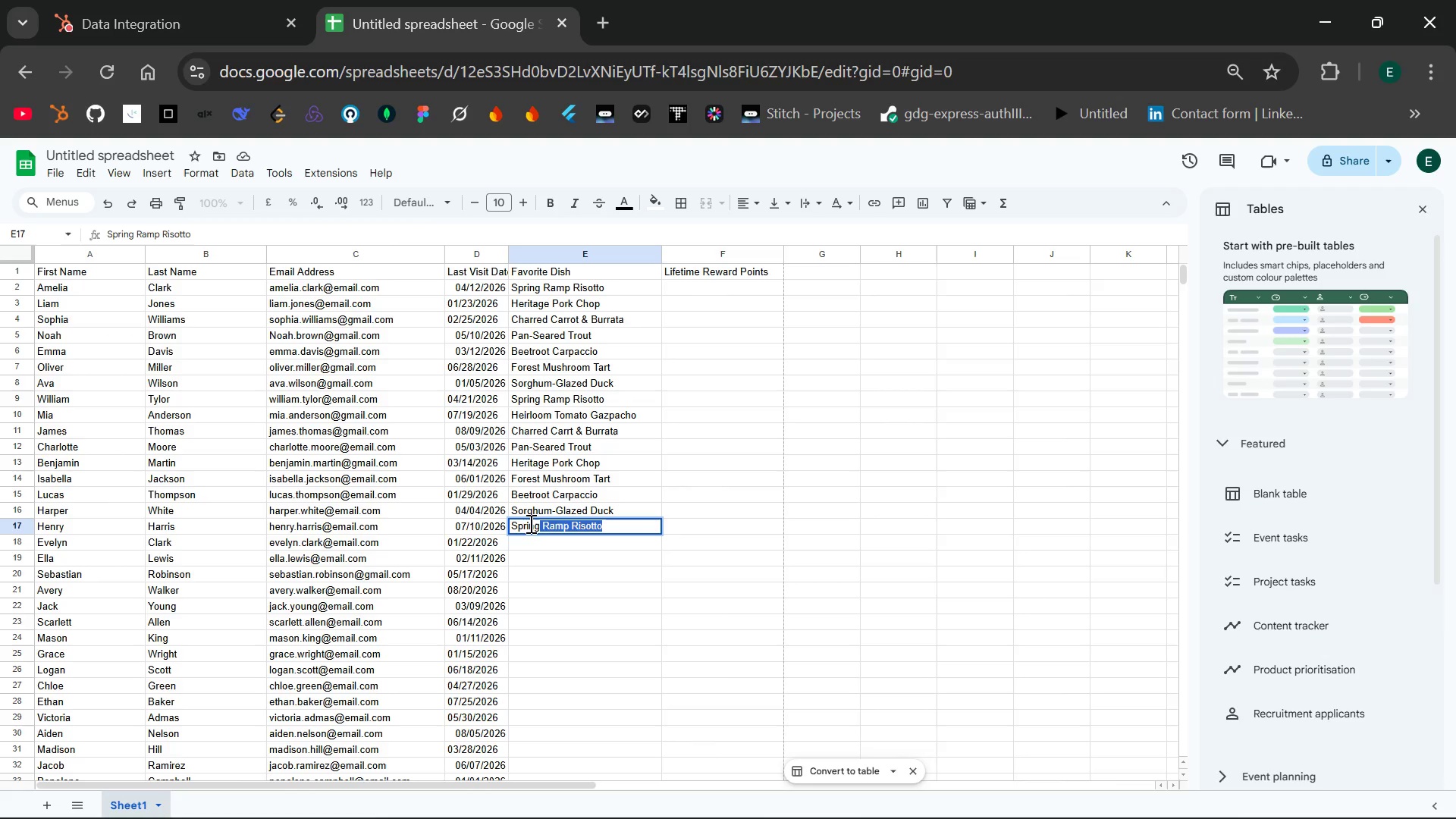 
type( Ramn)
key(Backspace)
type(p Risotto)
 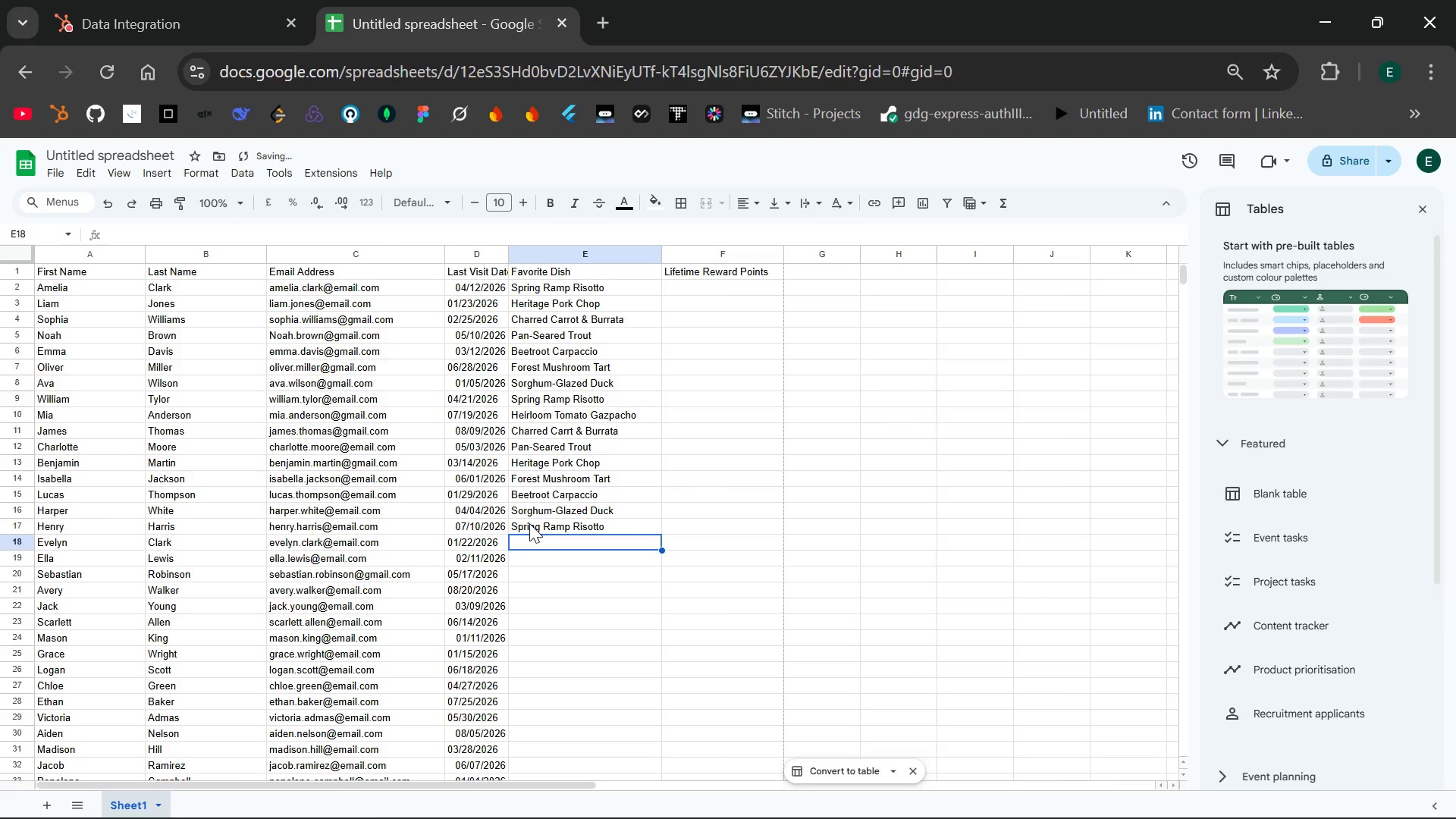 
 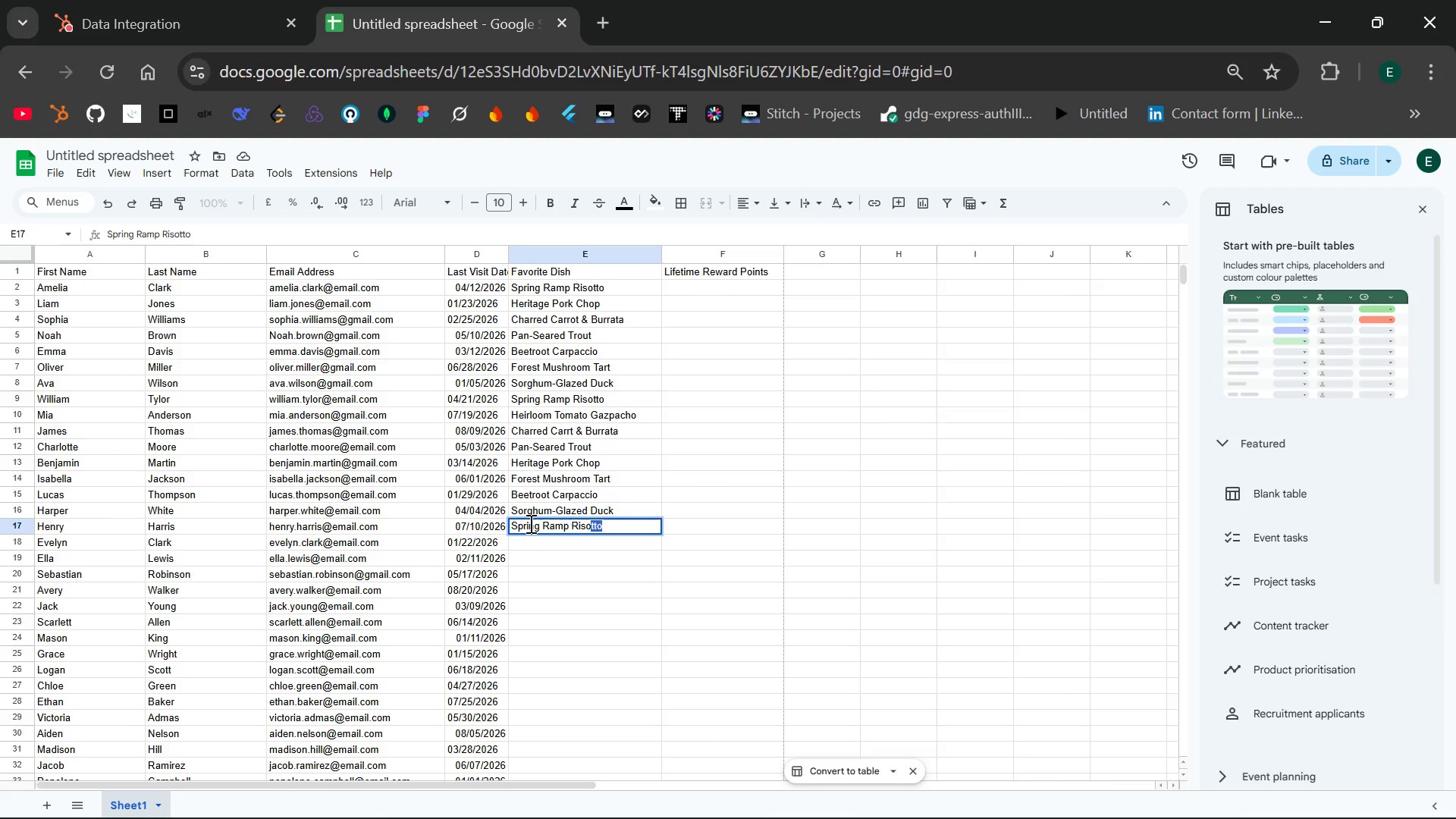 
key(Enter)
 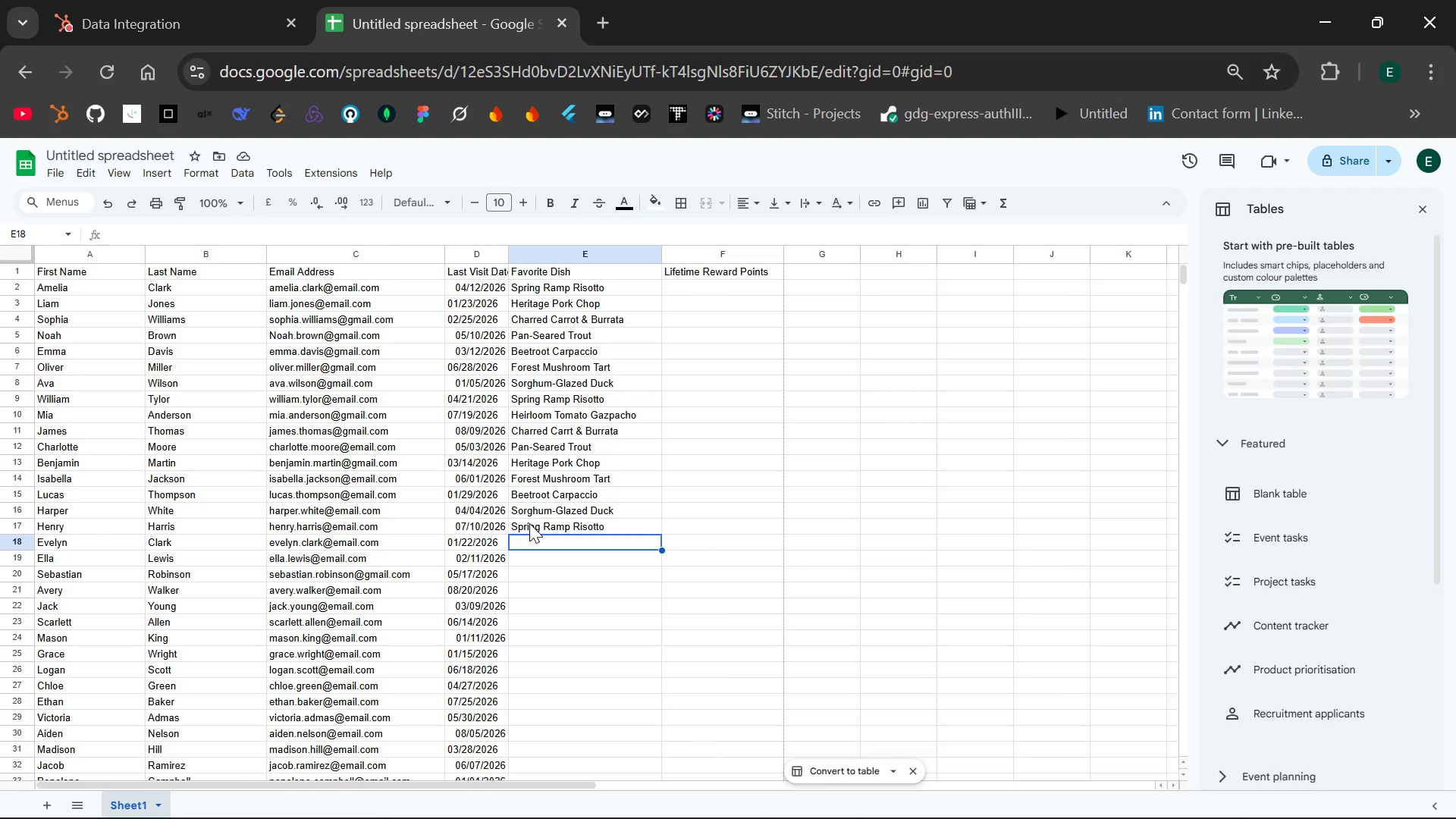 
wait(15.62)
 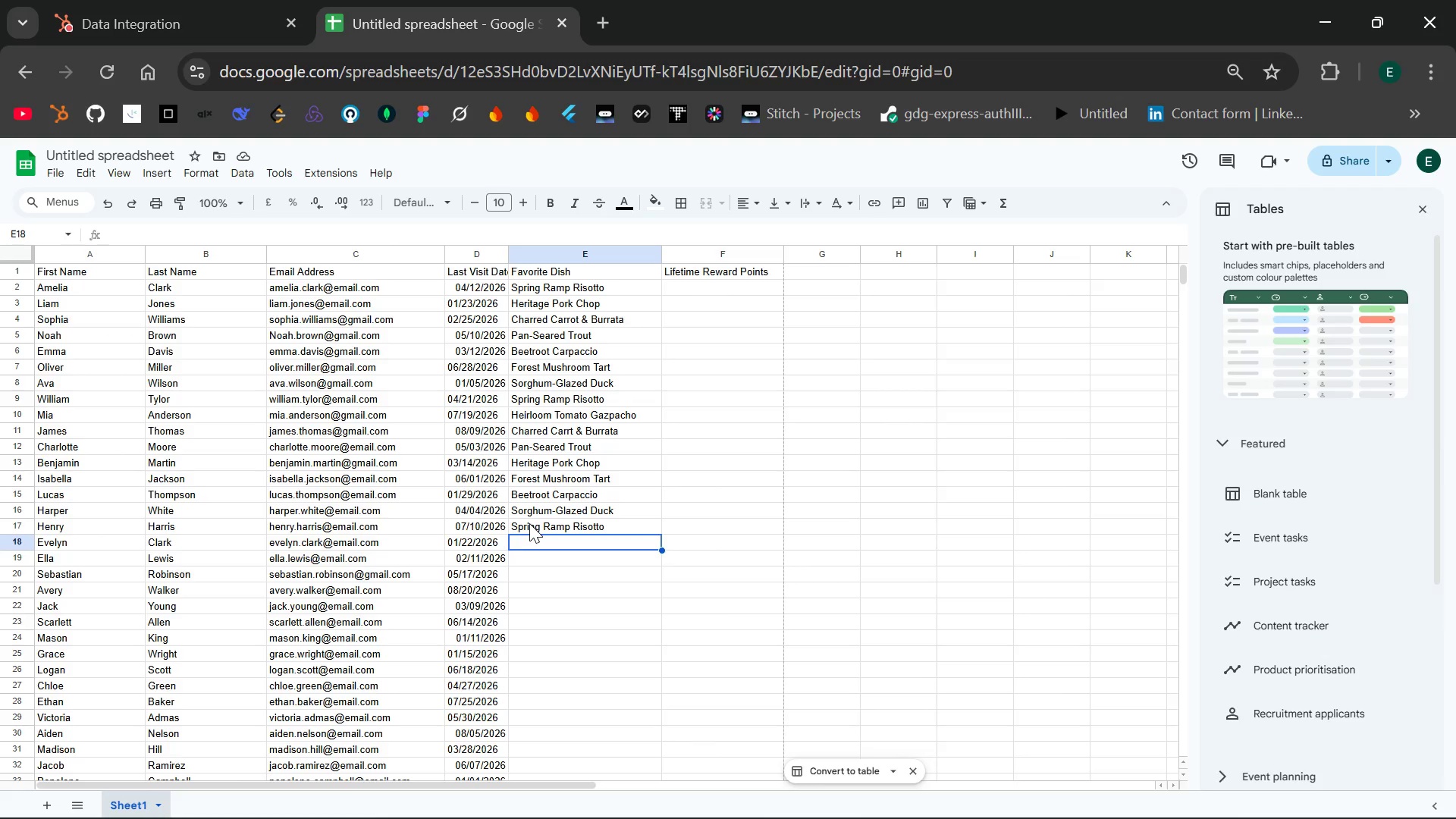 
type(Heirloom Tomato Gazapcho)
 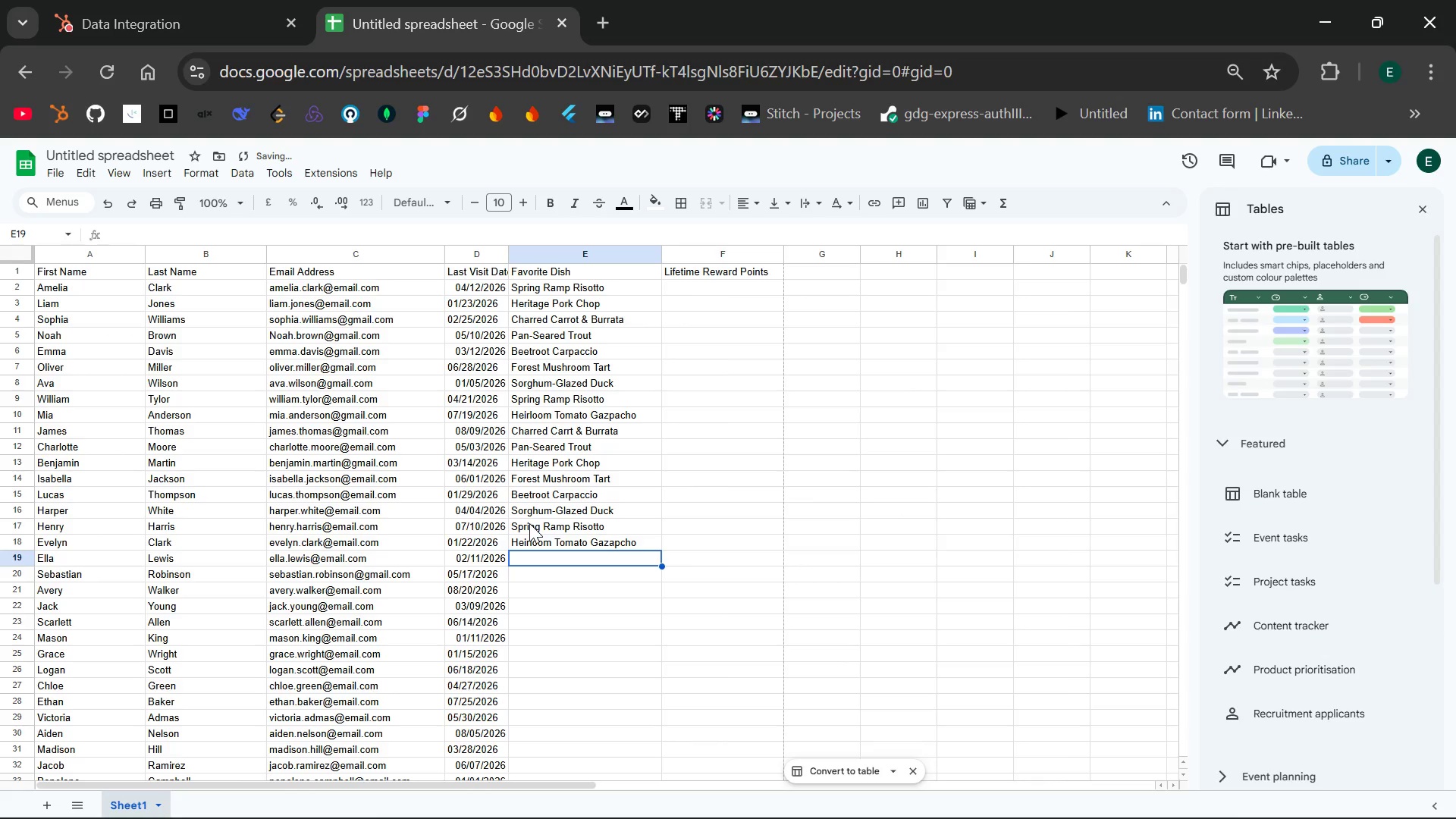 
 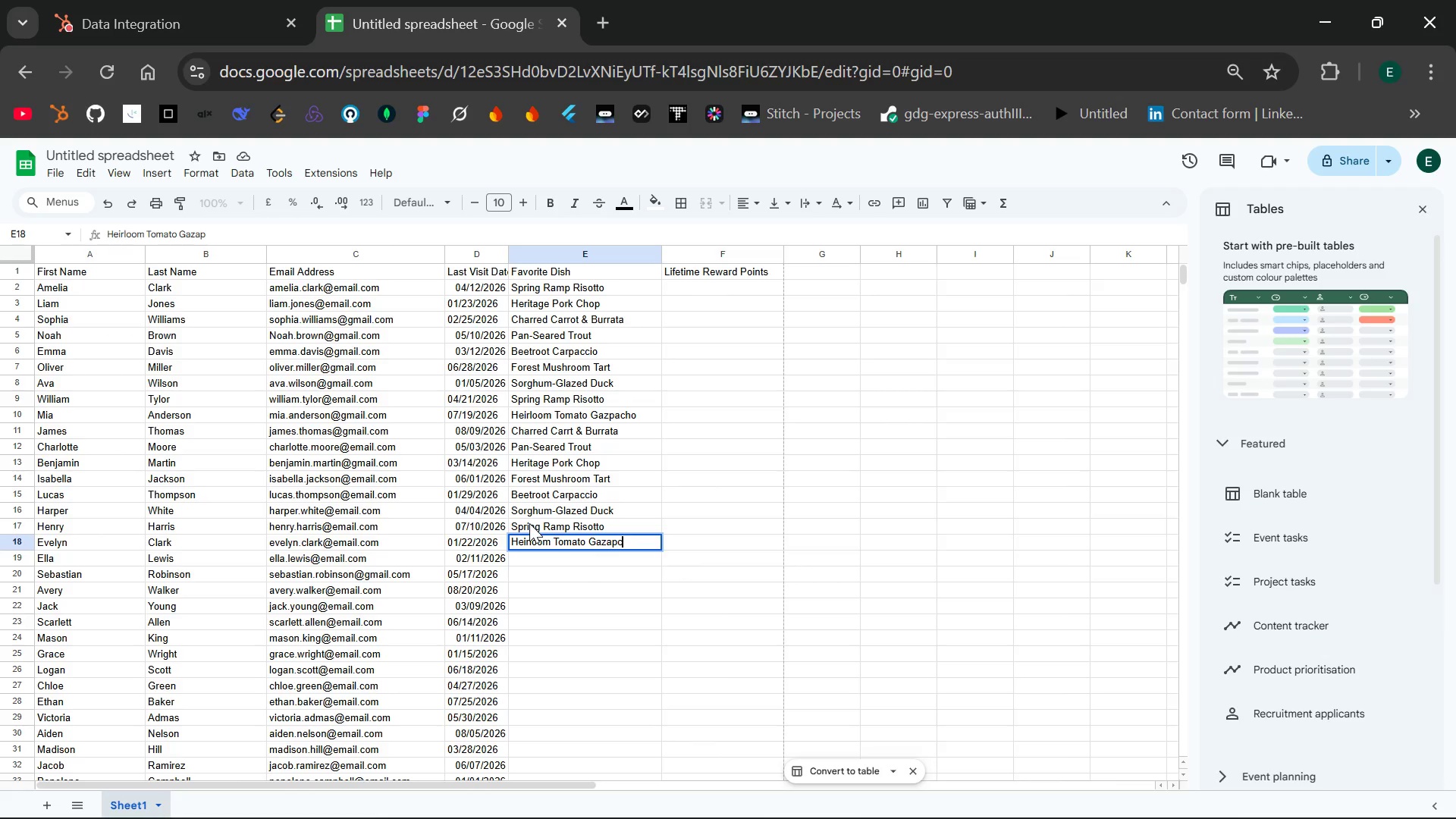 
key(Enter)
 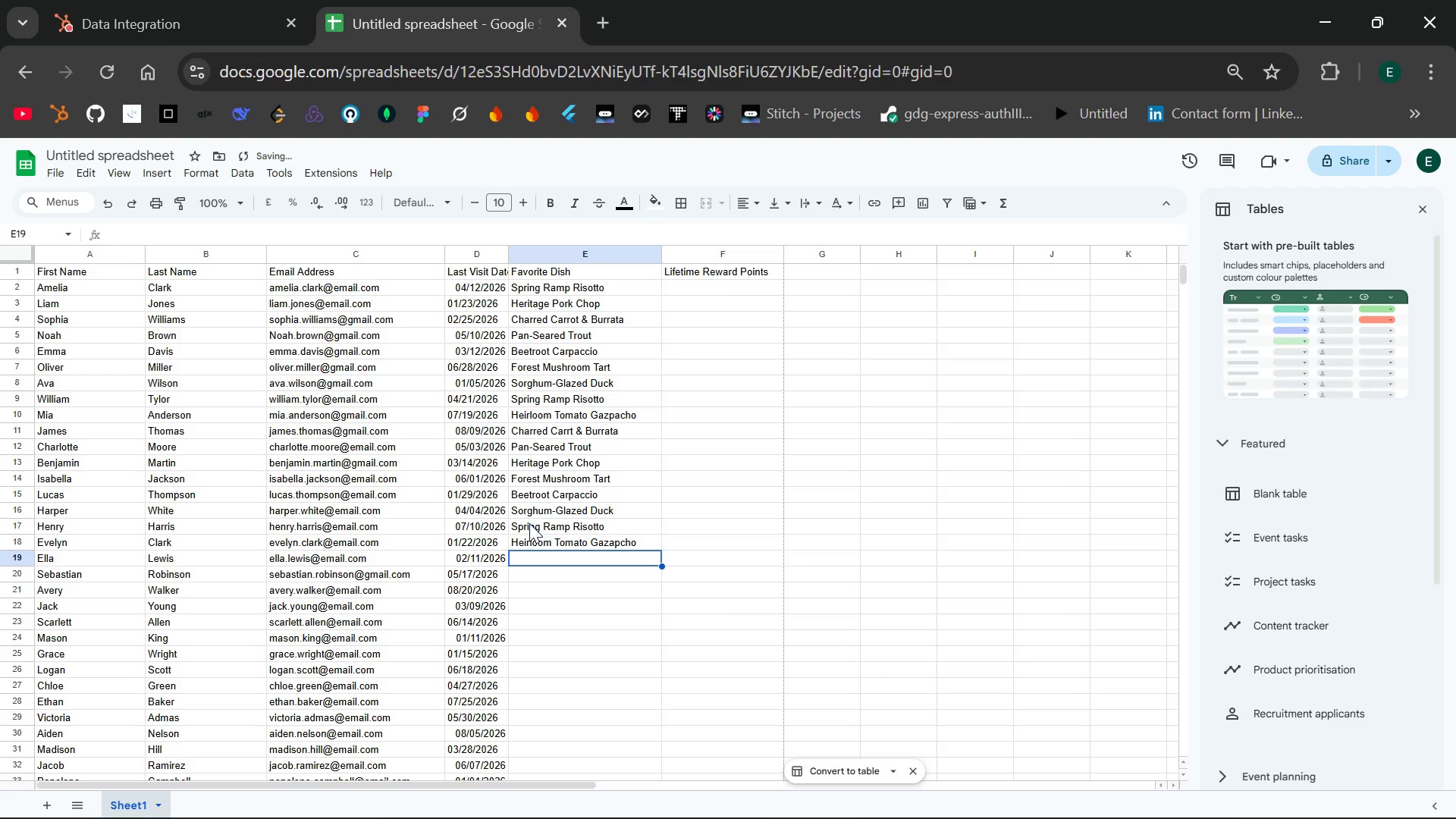 
type(Charred Carrot & Burrata)
 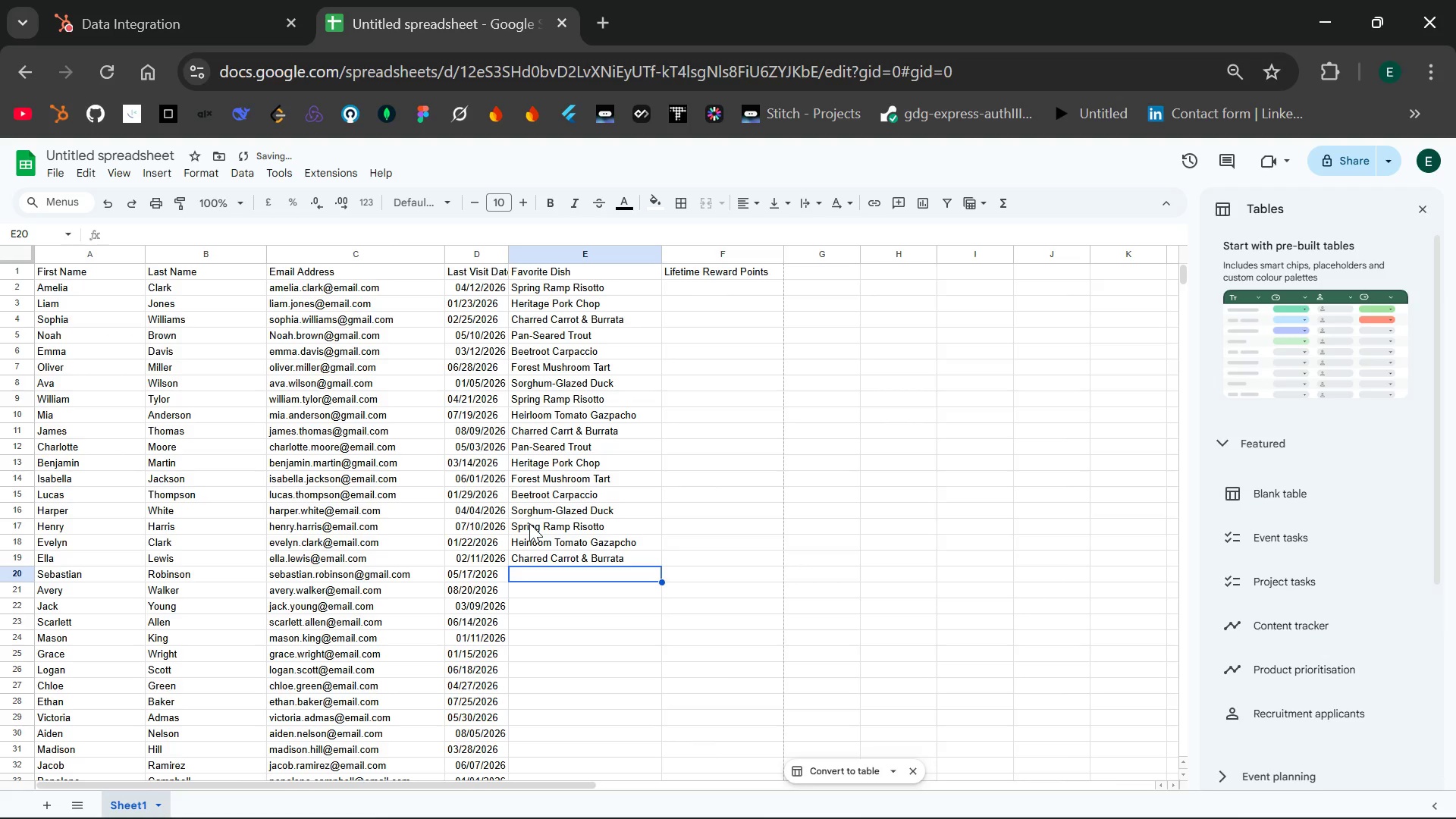 
 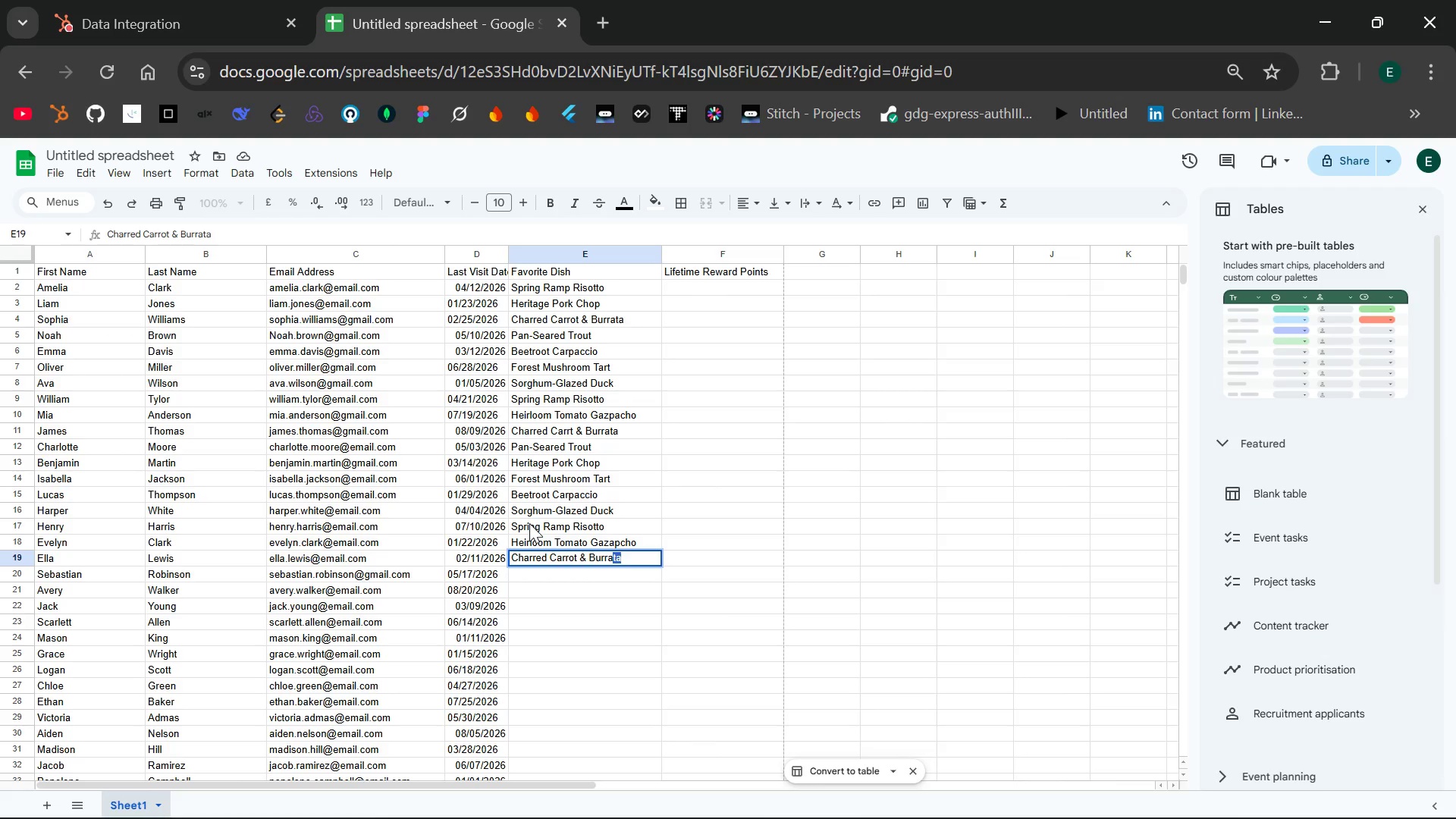 
key(Enter)
 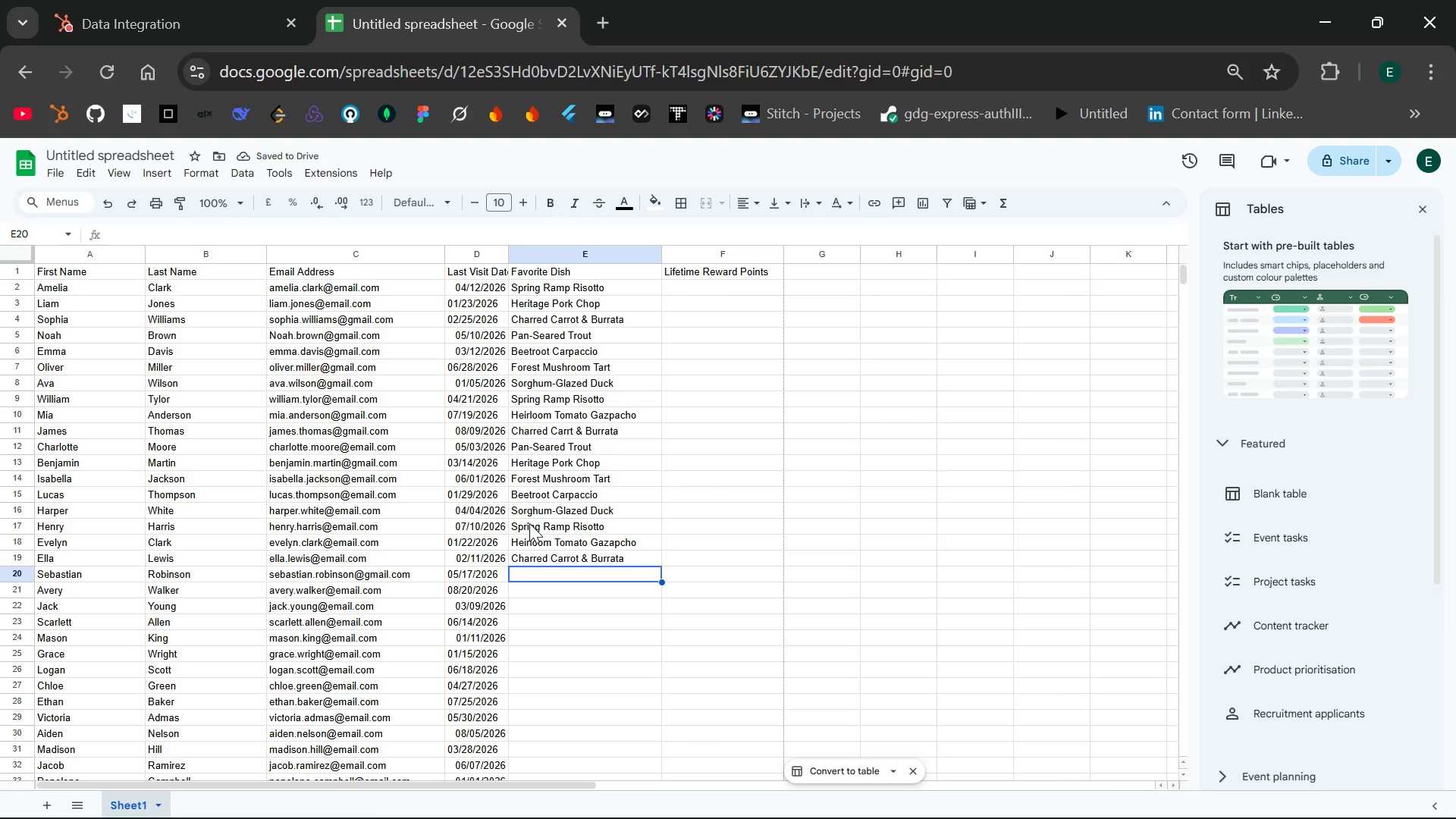 
type(Pan -)
key(Backspace)
key(Backspace)
type(-Seared Trout)
 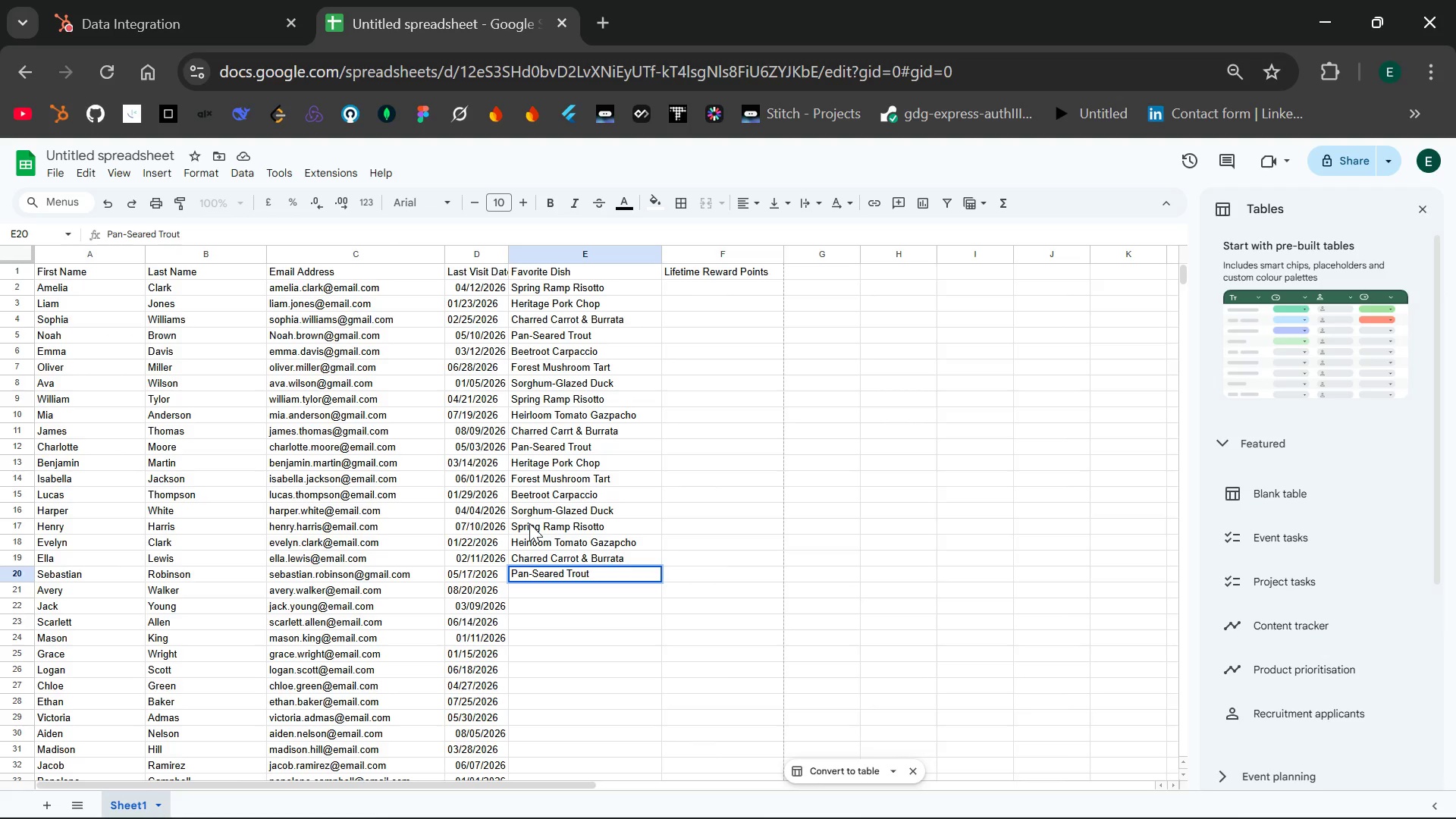 
key(Enter)
 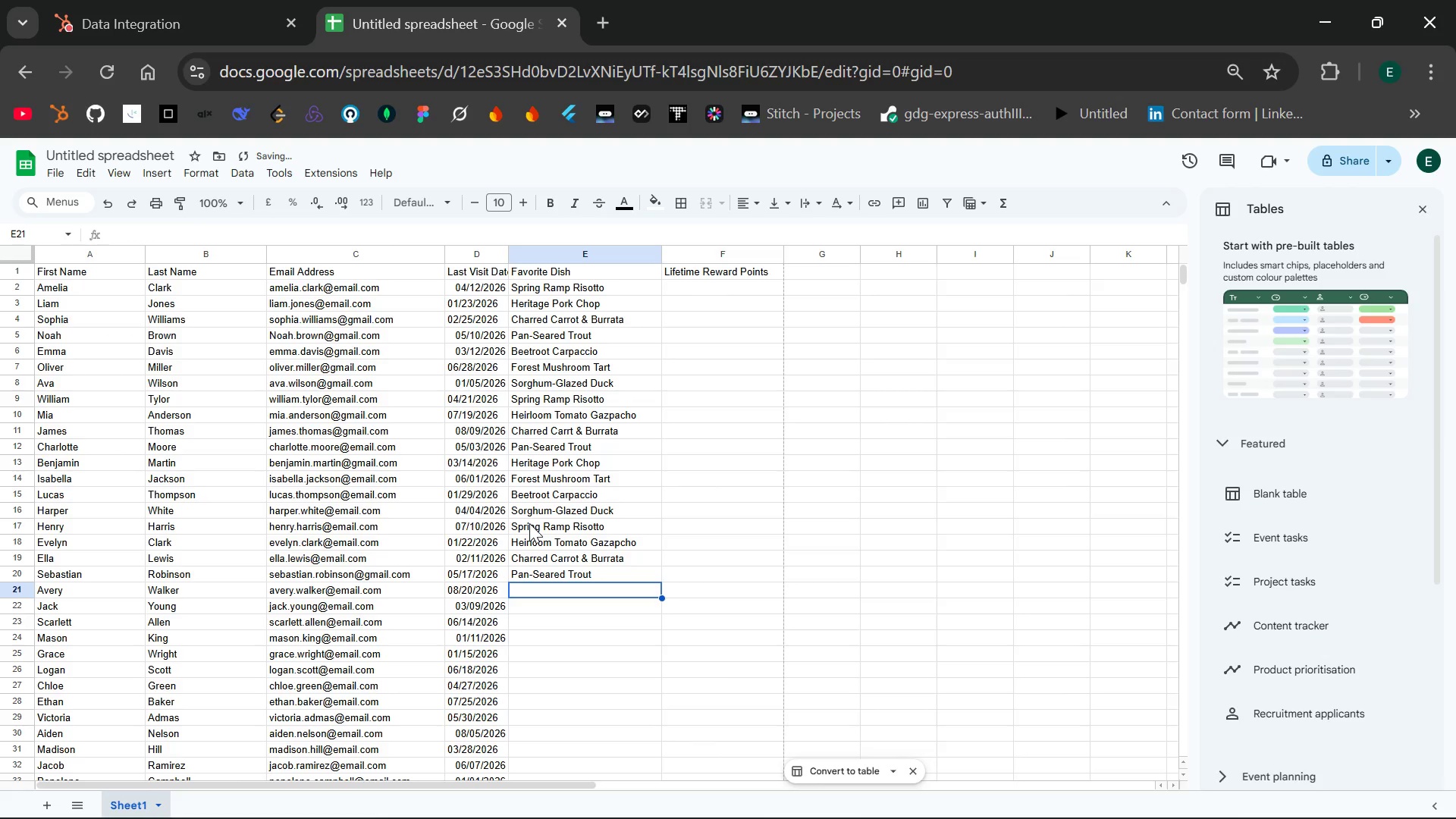 
type(Heritage Pork Chop)
 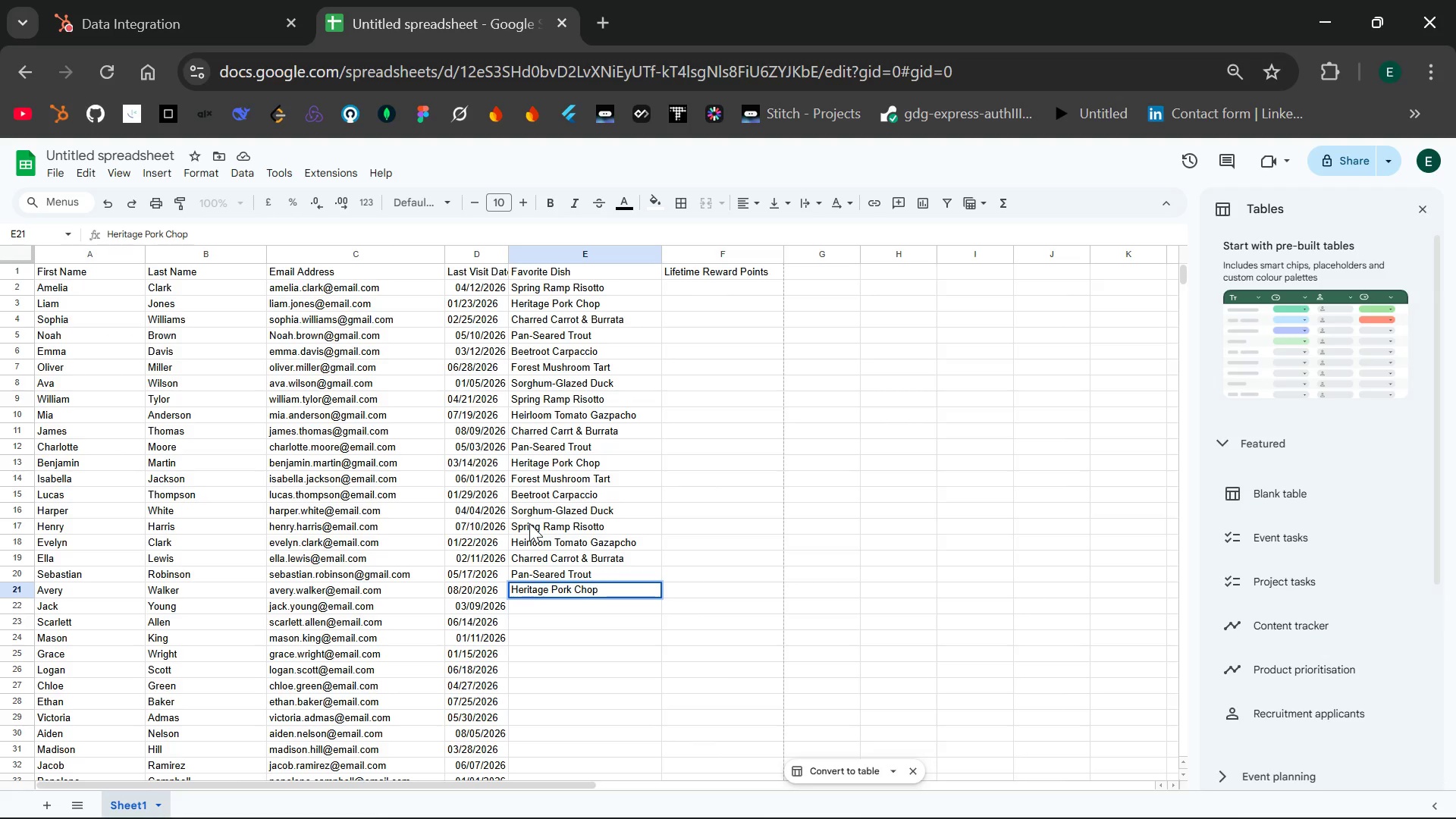 
key(Enter)
 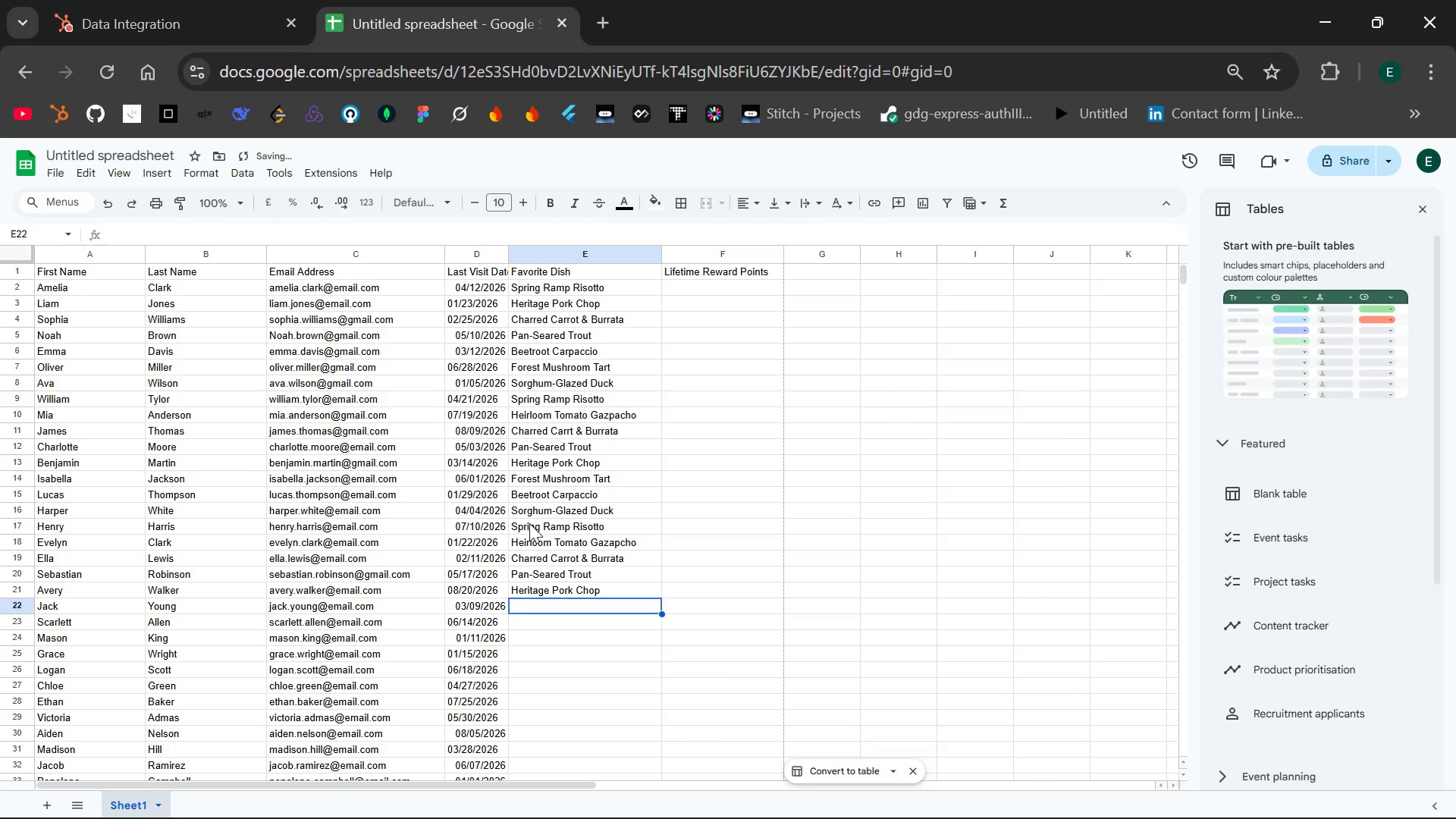 
type(Forest Mushroom Tart)
 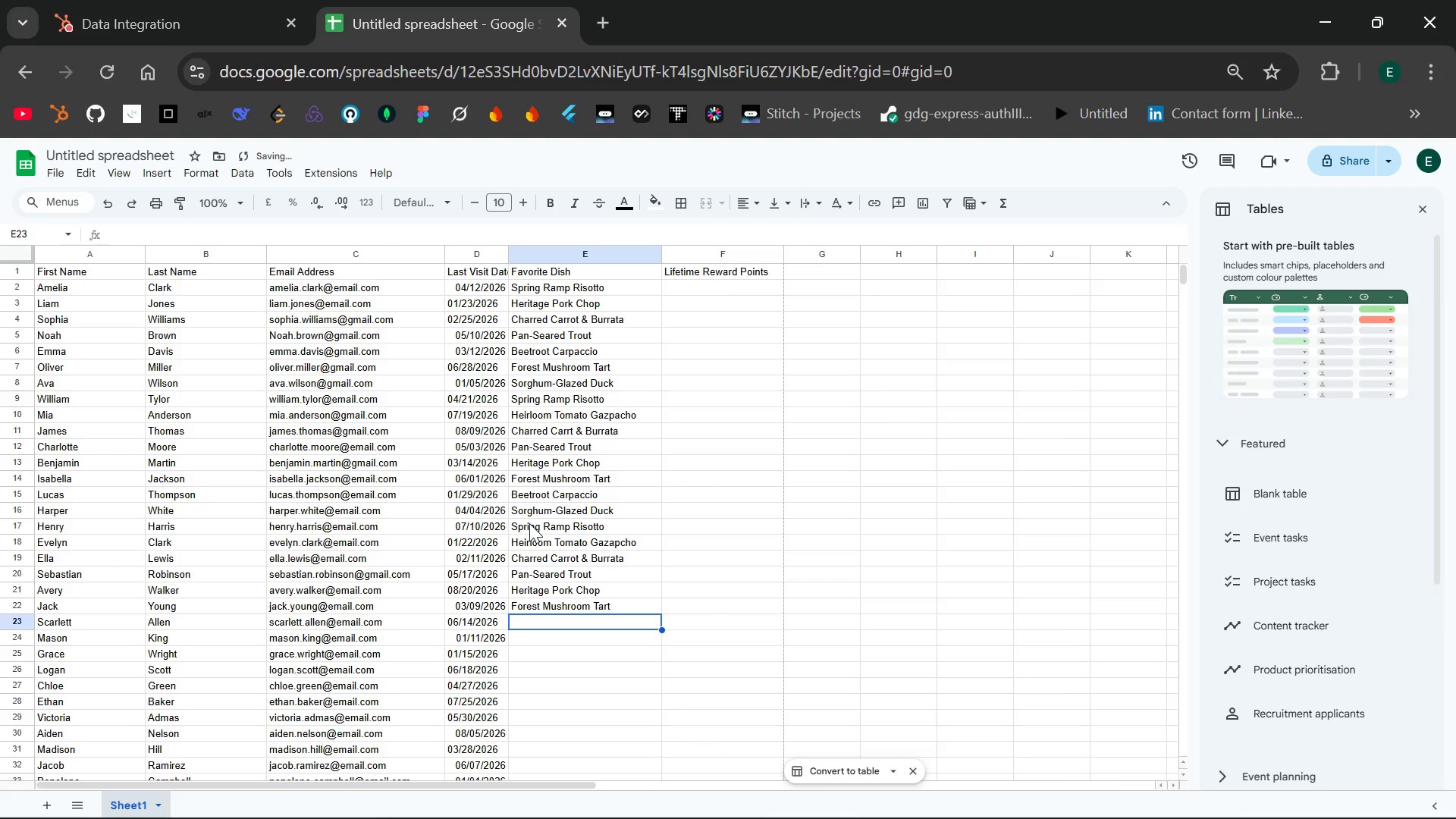 
 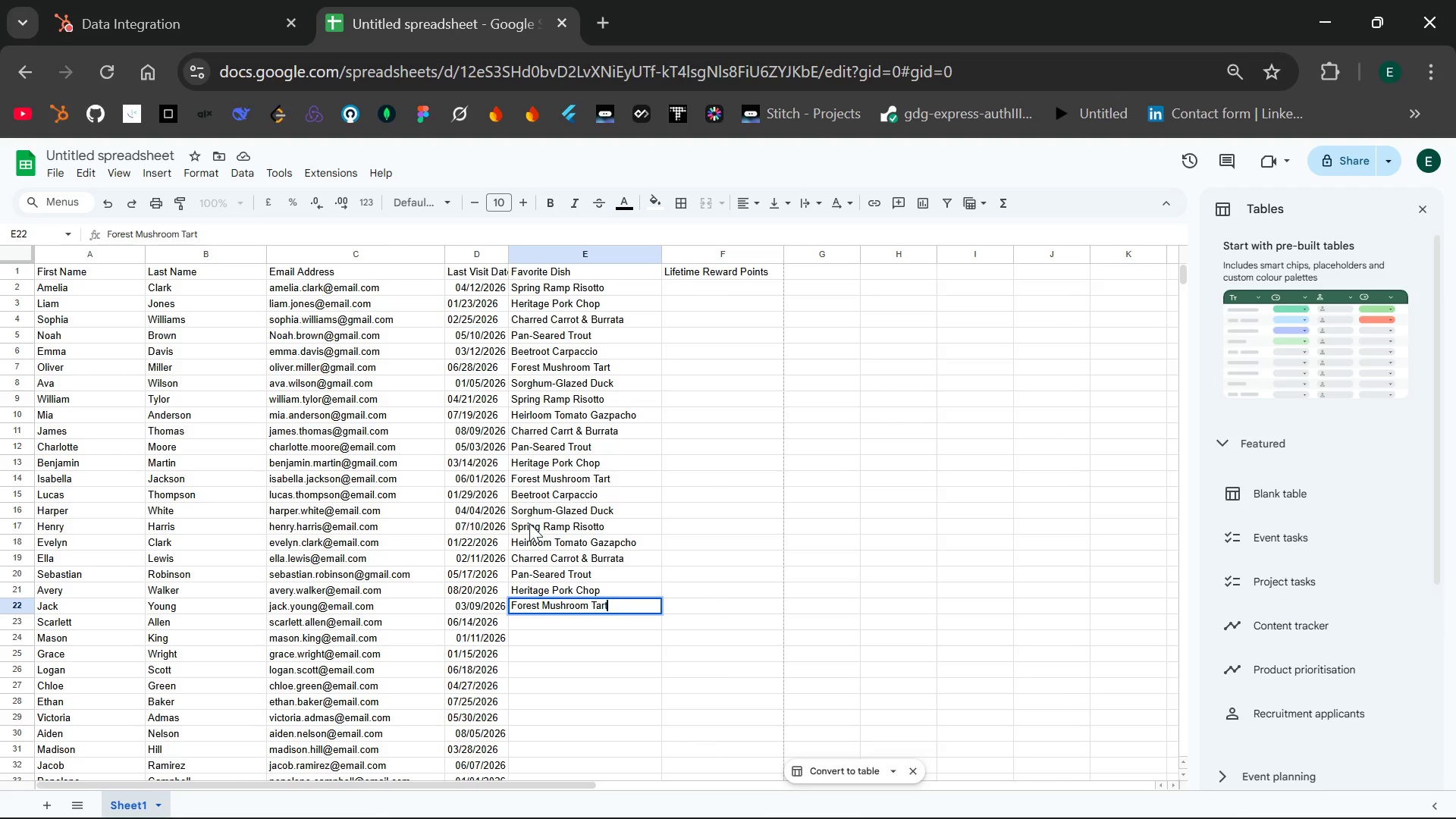 
key(Enter)
 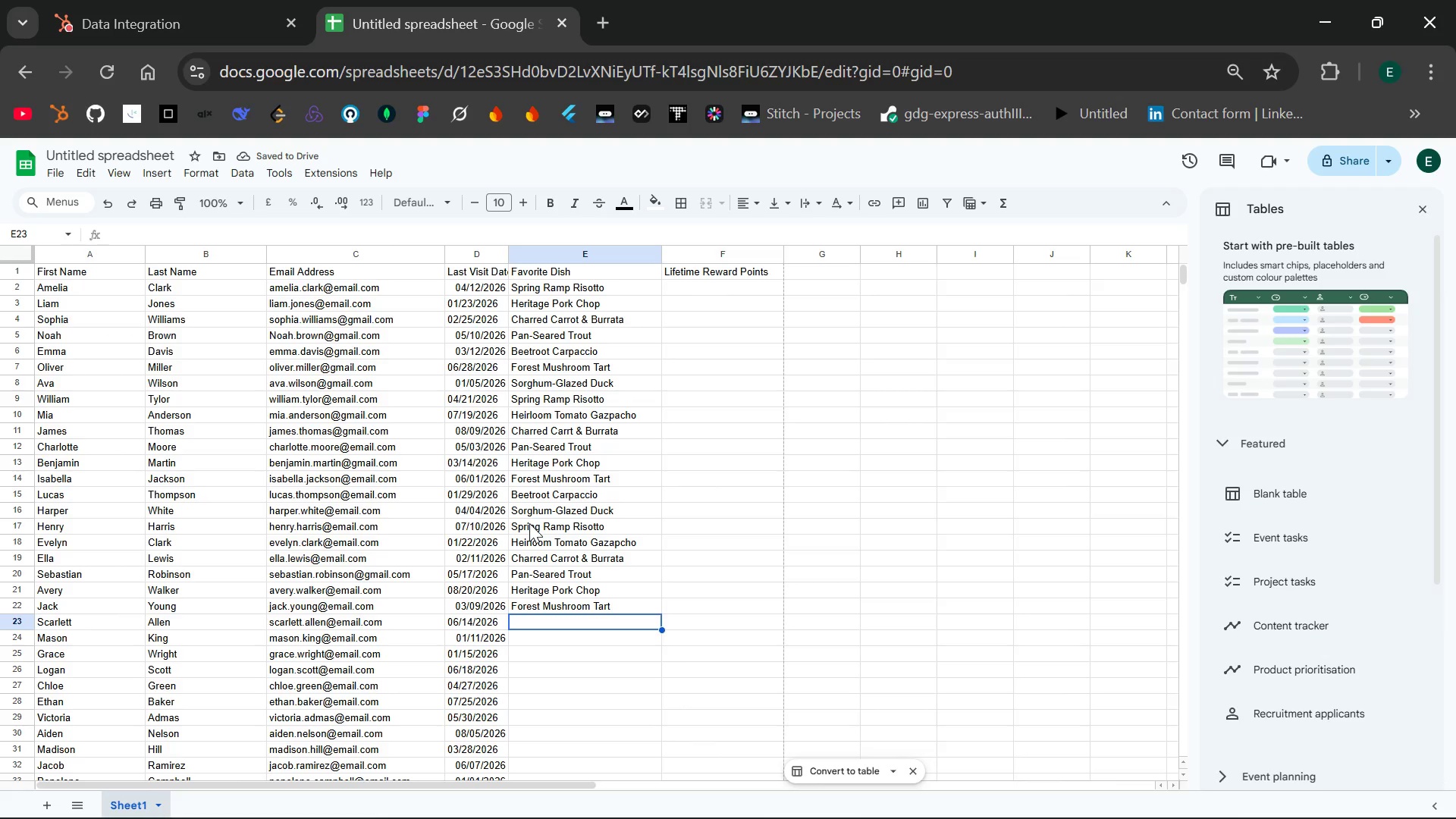 
type(Beetroot Carpaccio)
 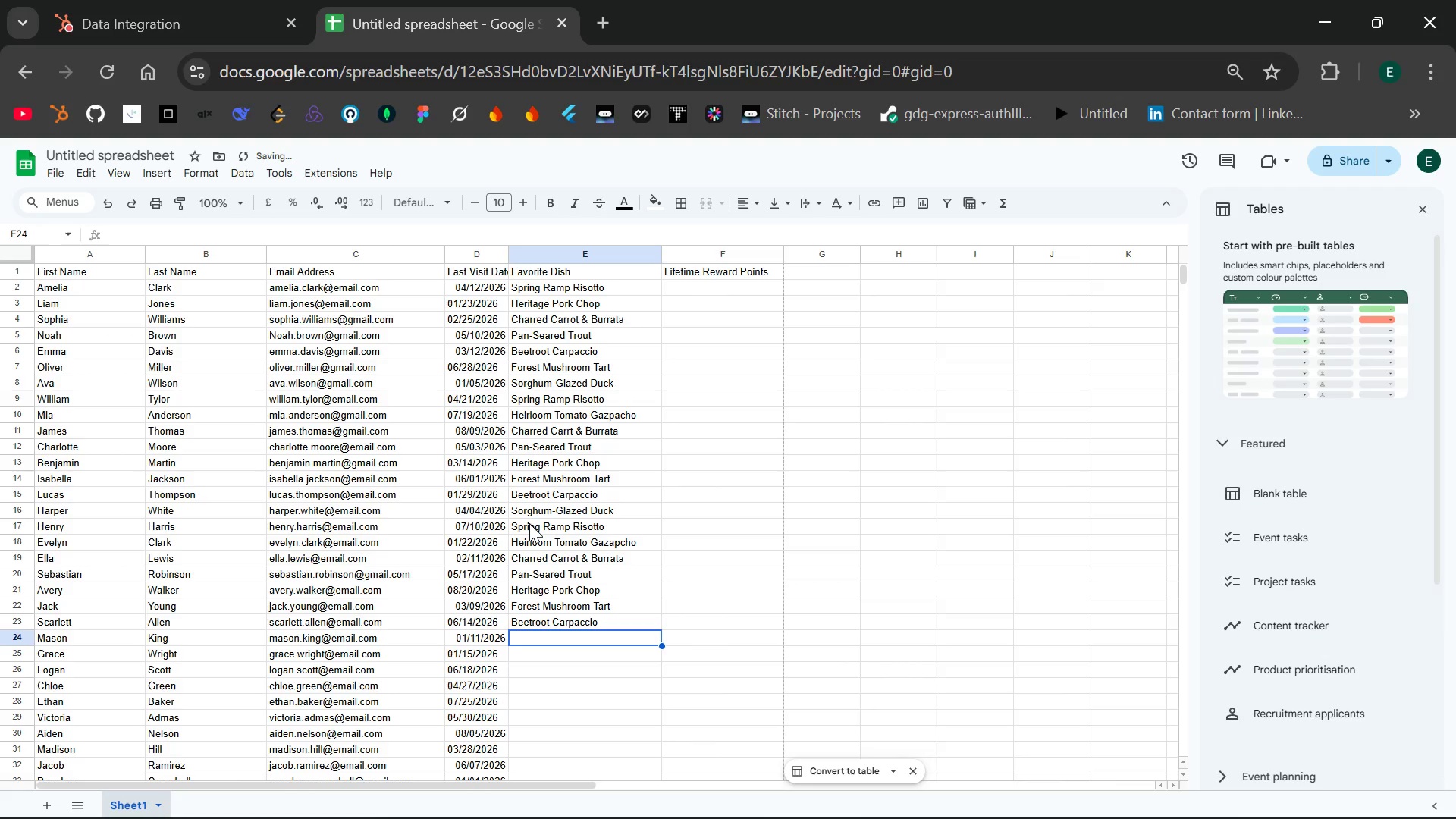 
 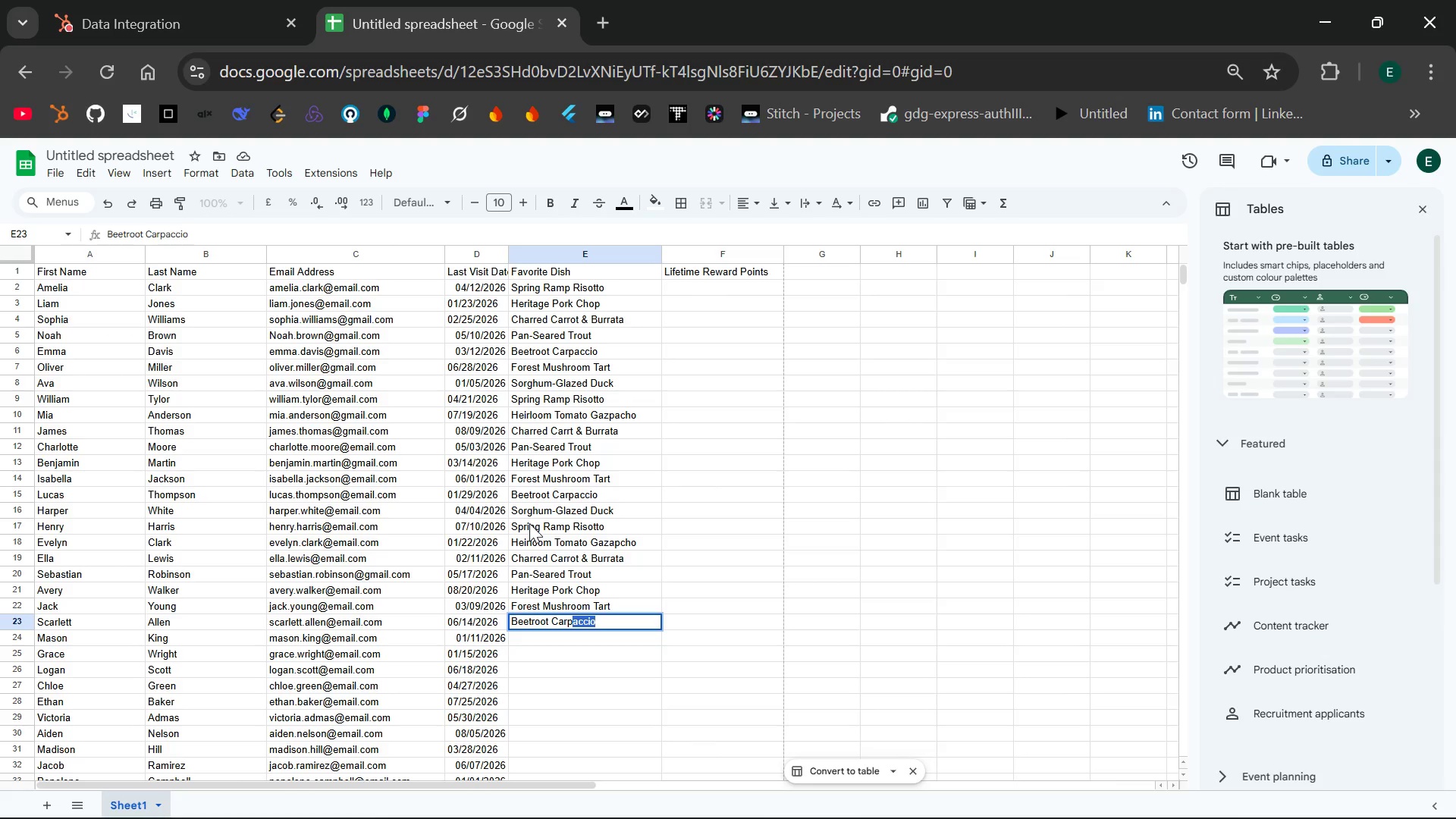 
key(Enter)
 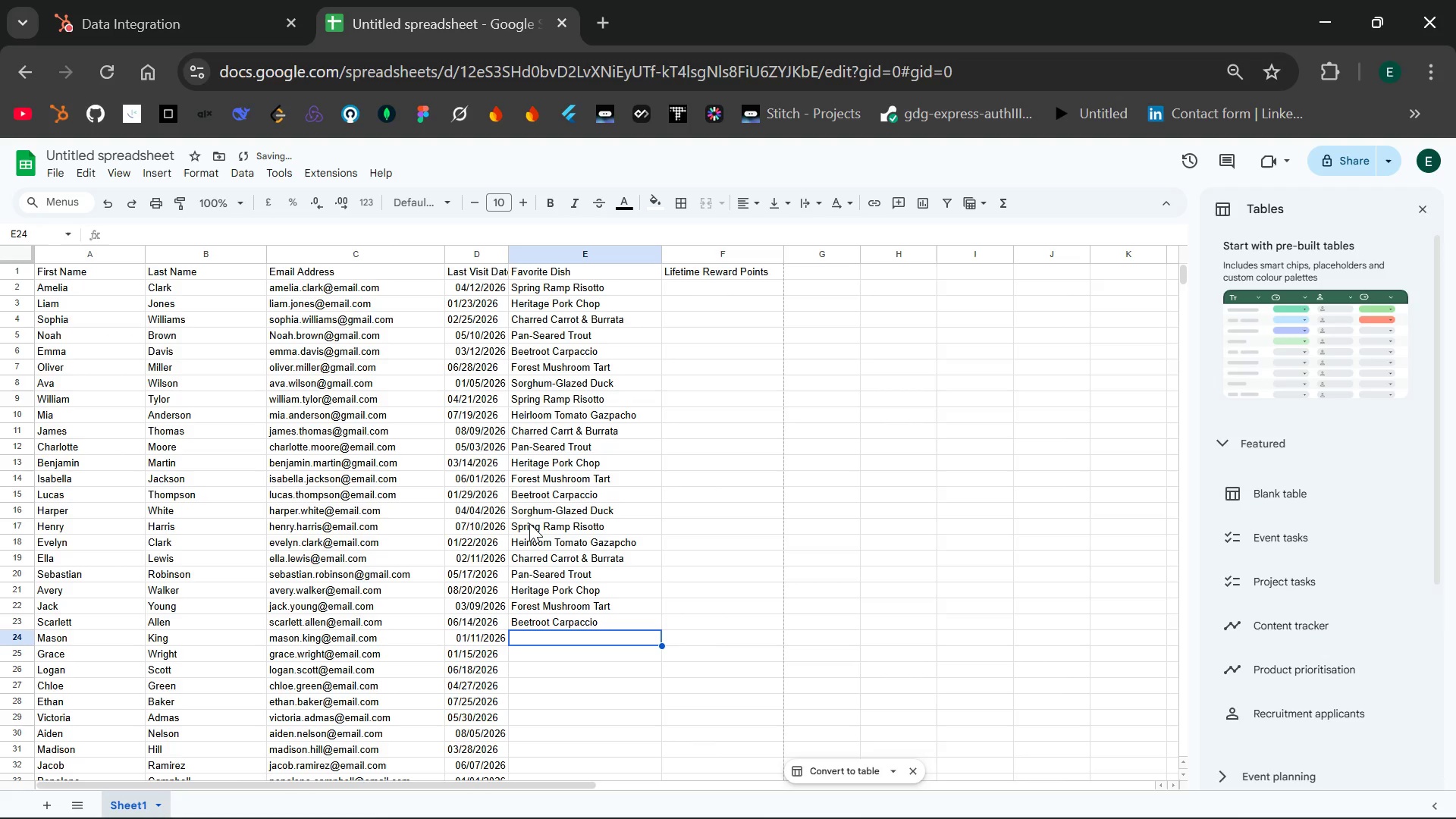 
type(Sorghum-G)
 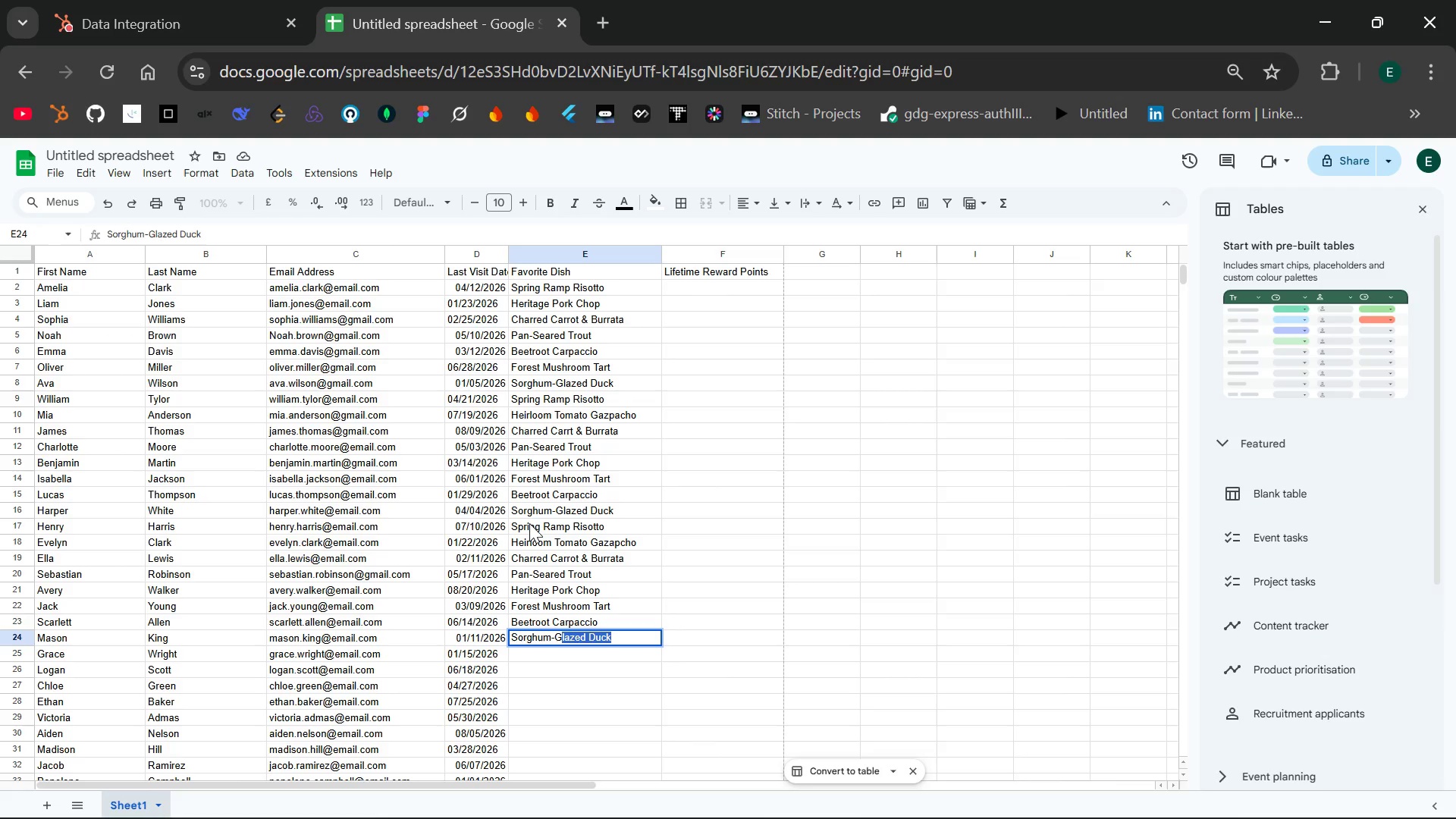 
wait(5.56)
 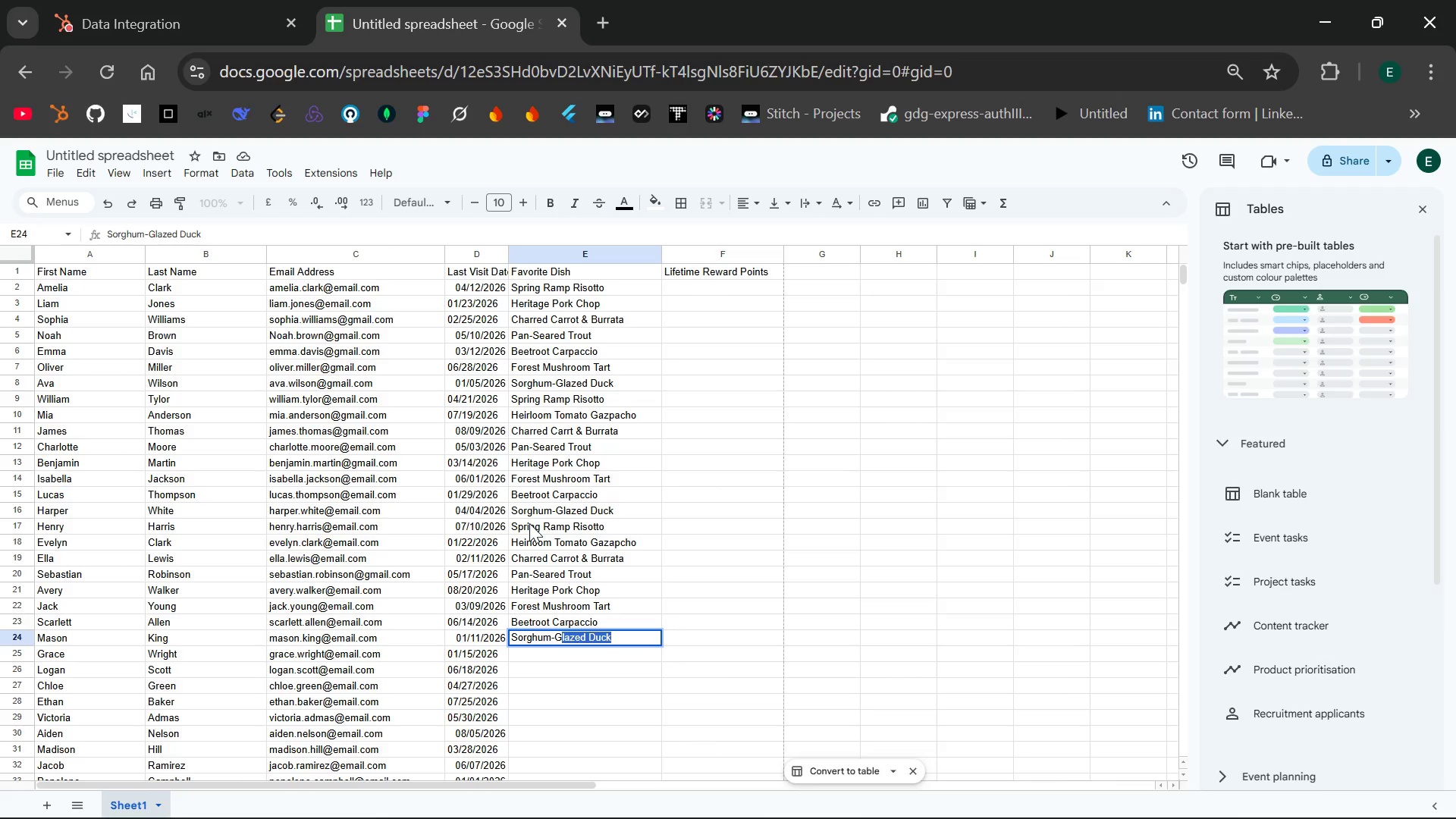 
type(lazed Duck)
 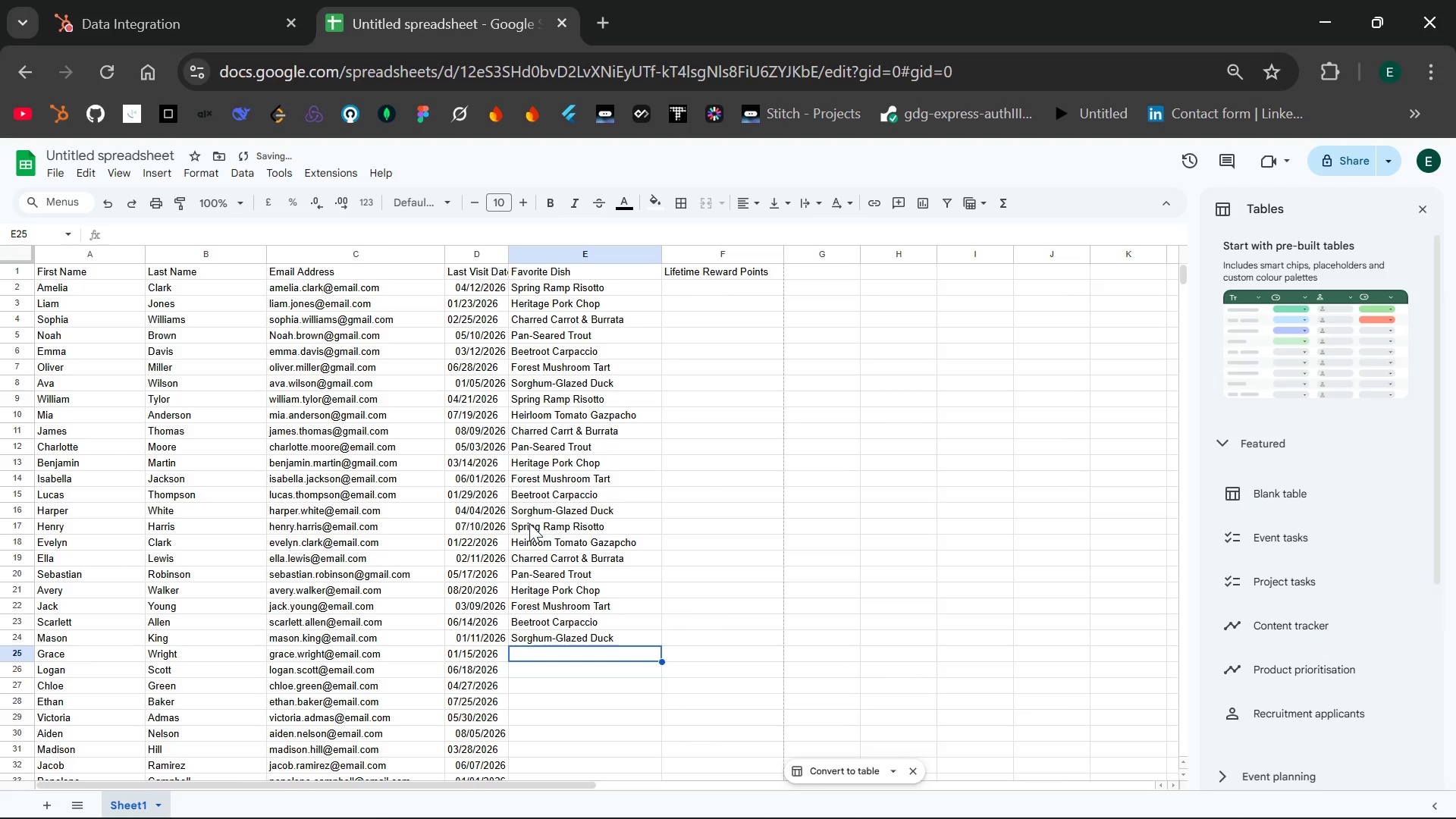 
 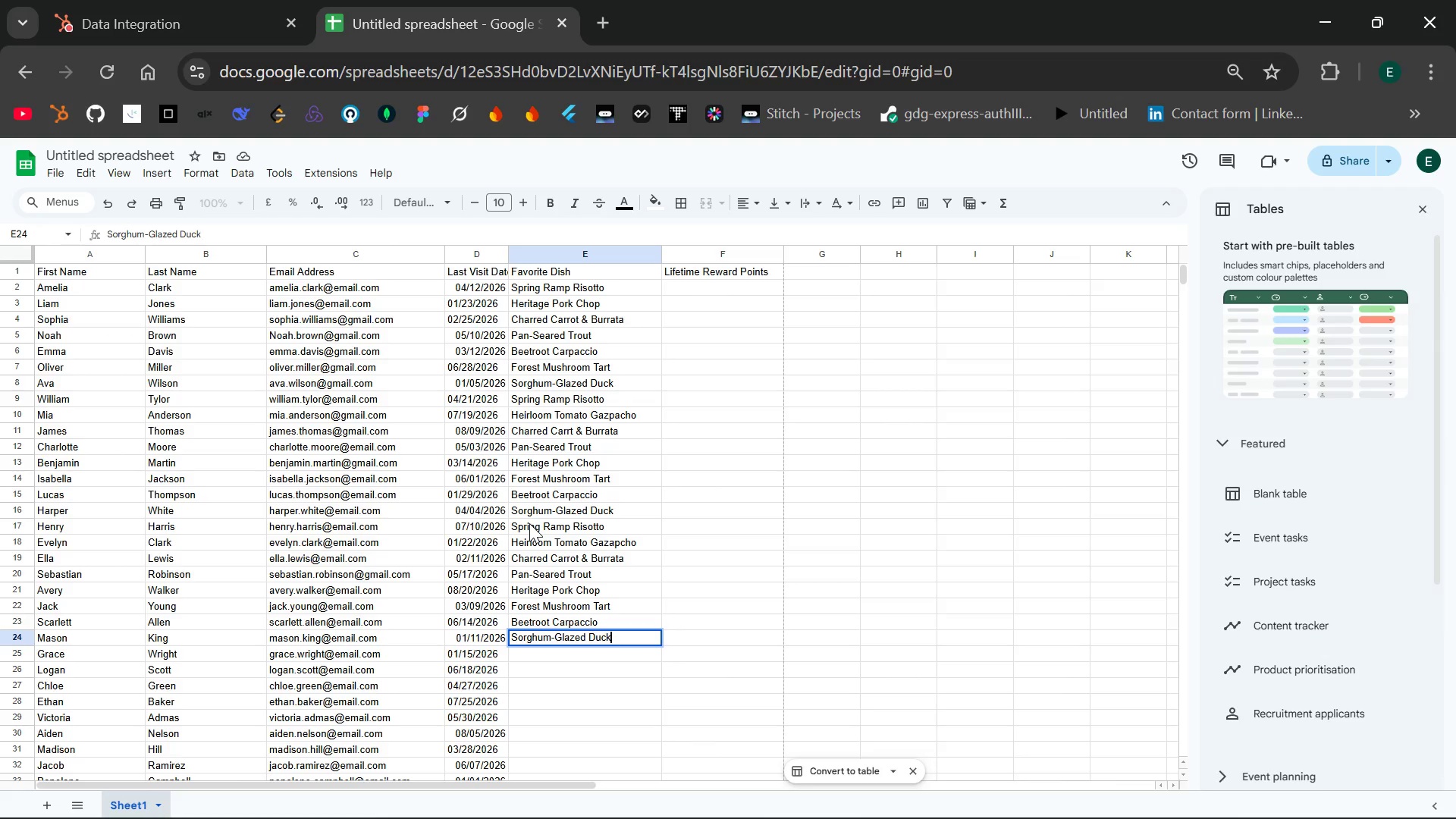 
key(Enter)
 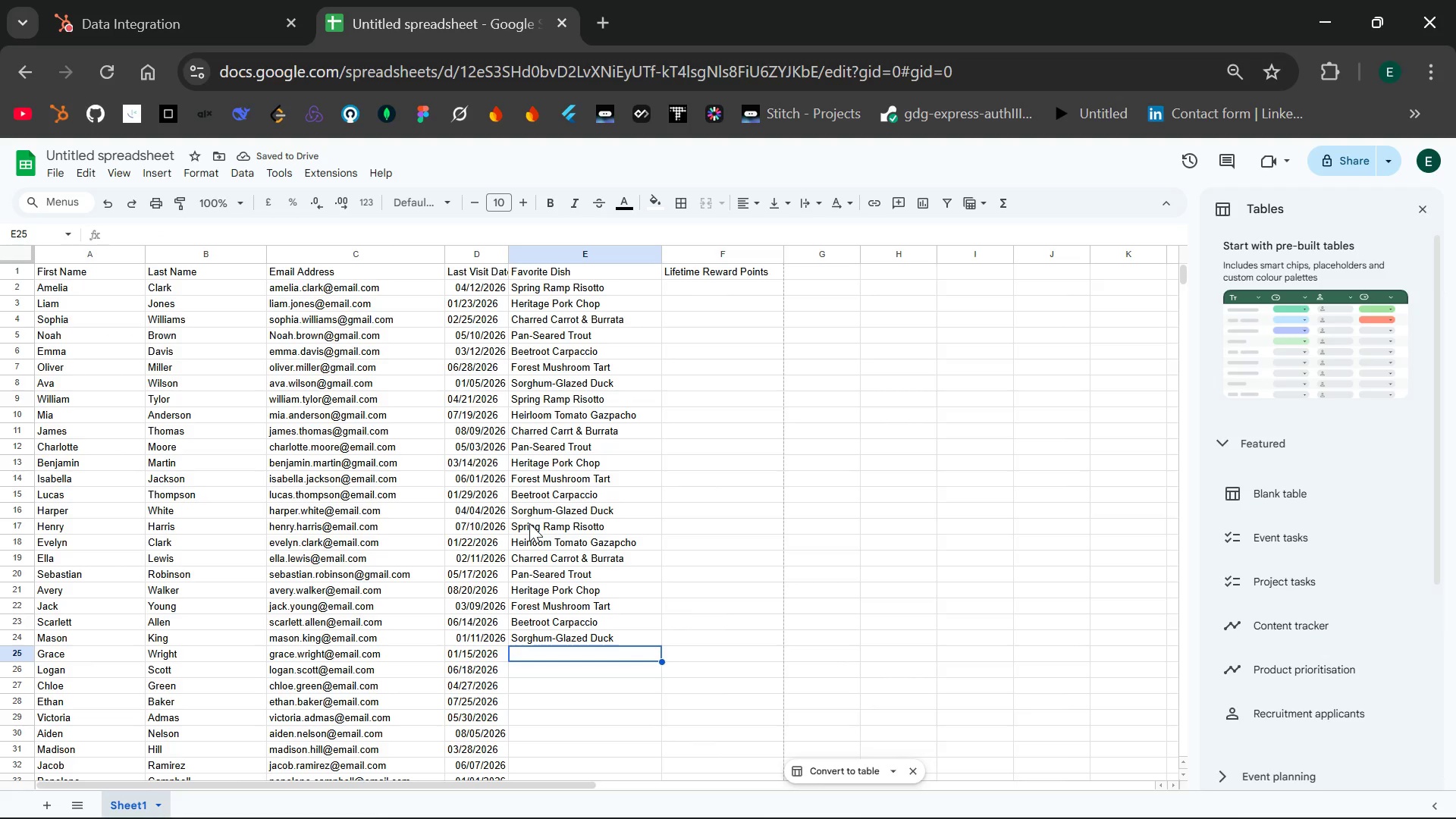 
wait(6.28)
 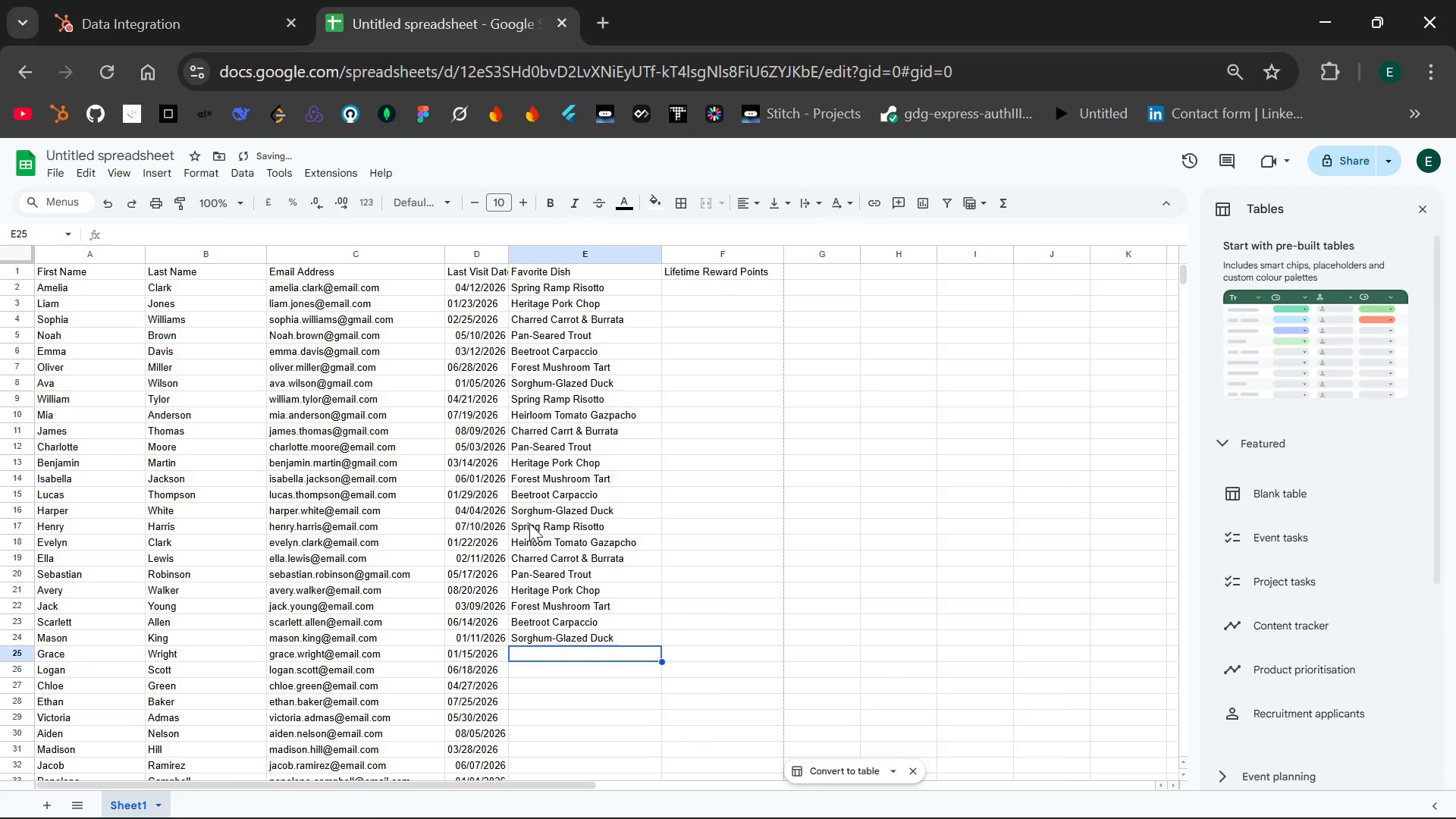 
type(Spring Ramp)
 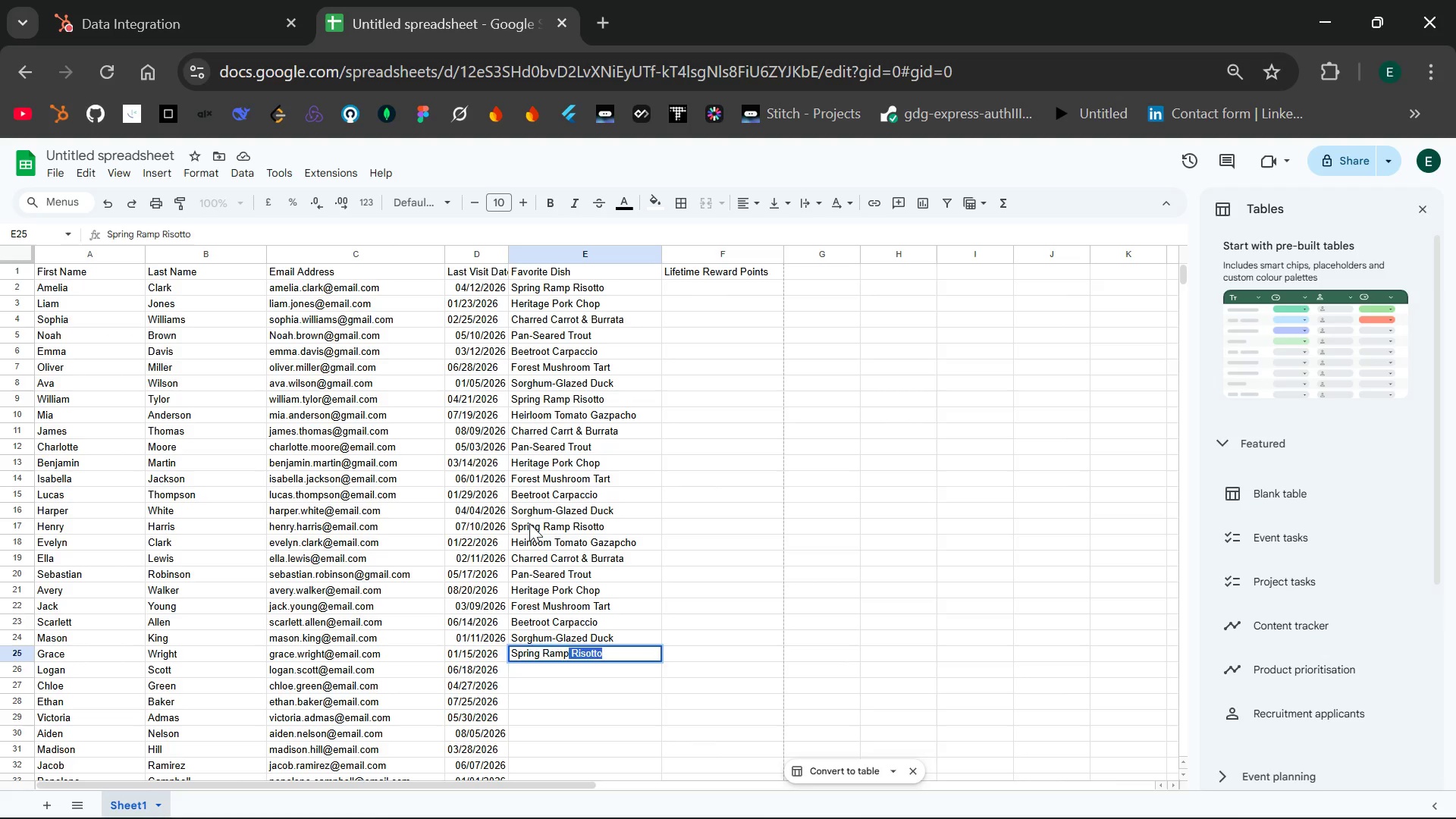 
 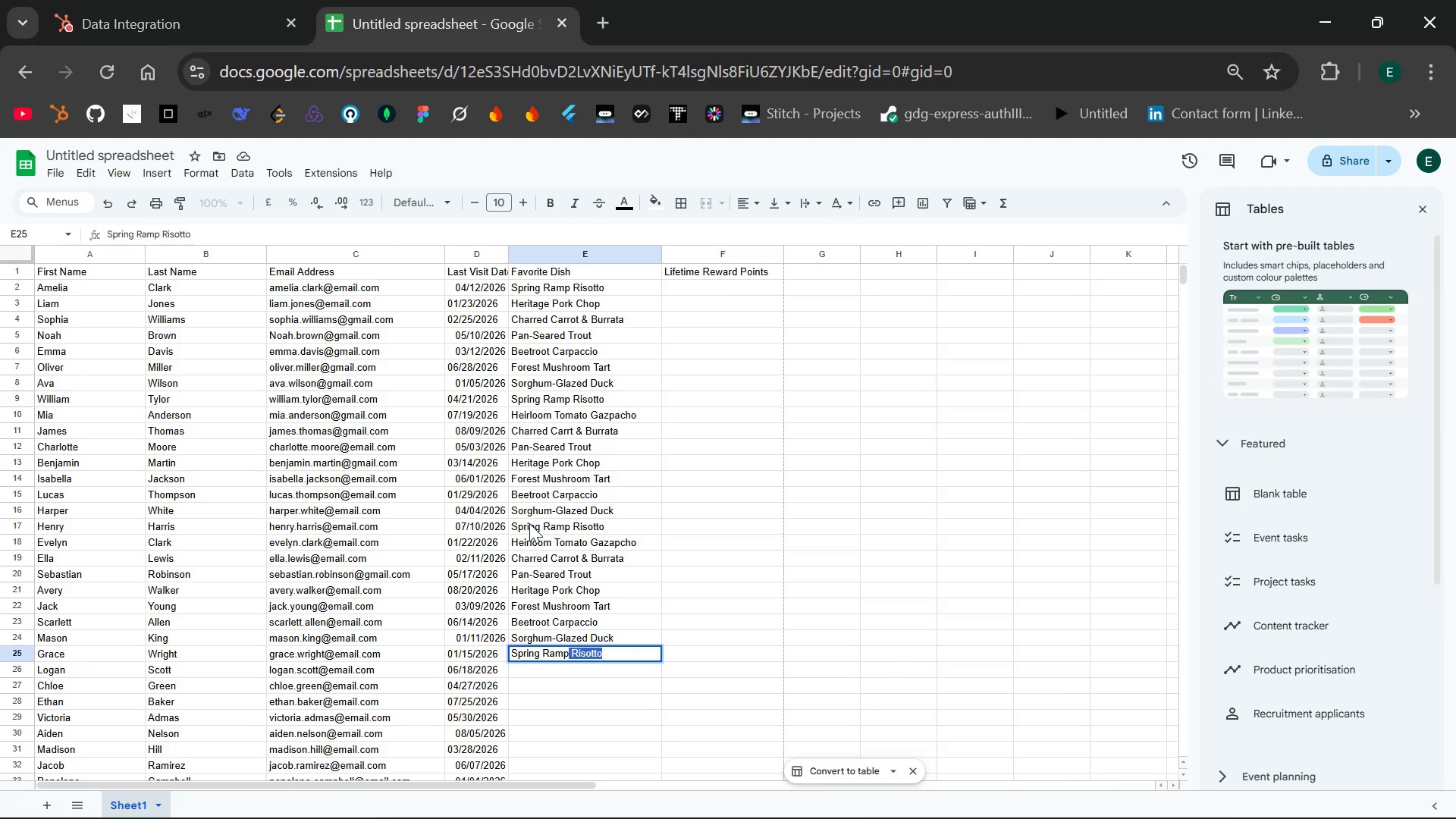 
key(Enter)
 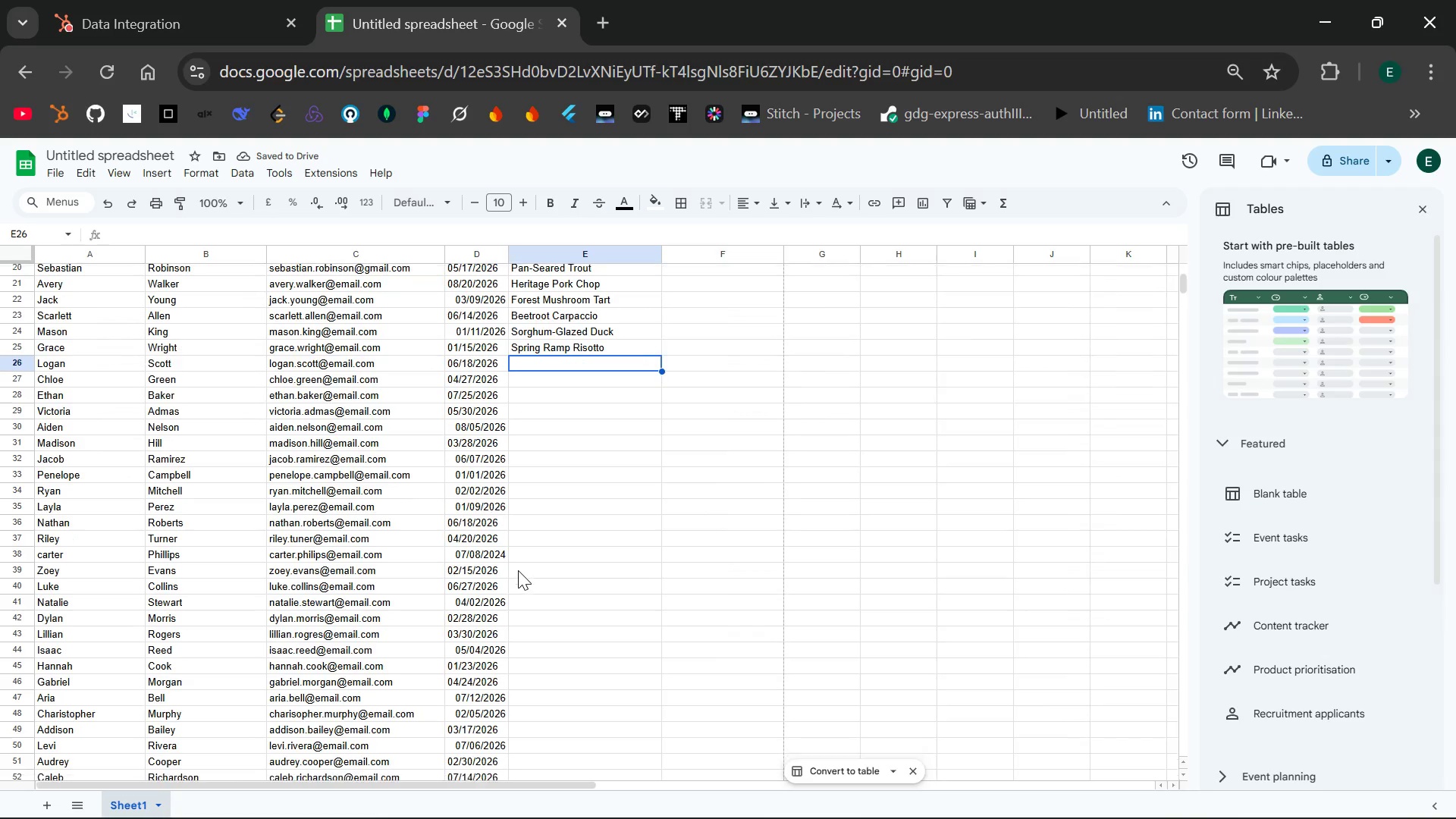 
wait(5.62)
 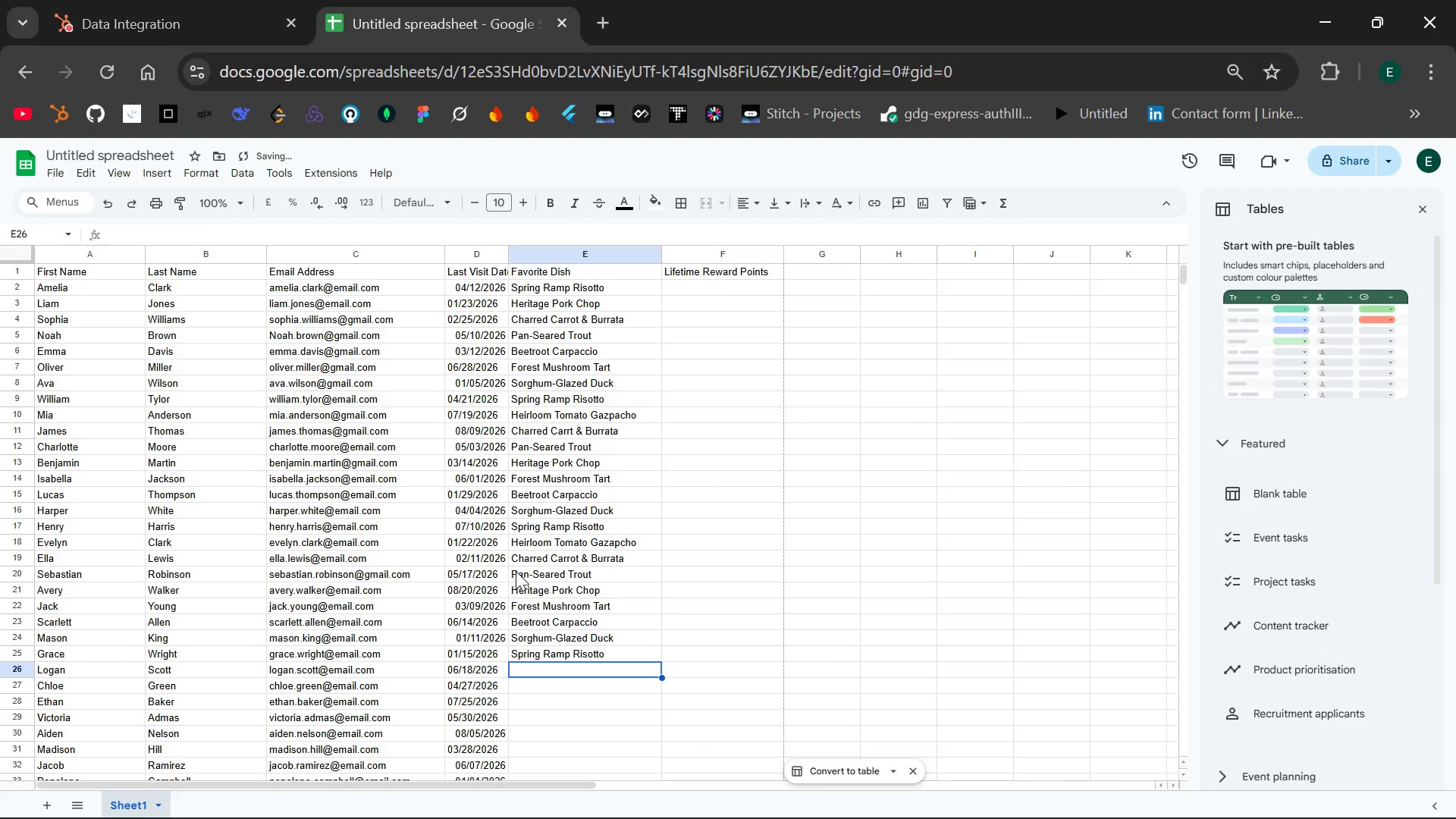 
left_click([550, 354])
 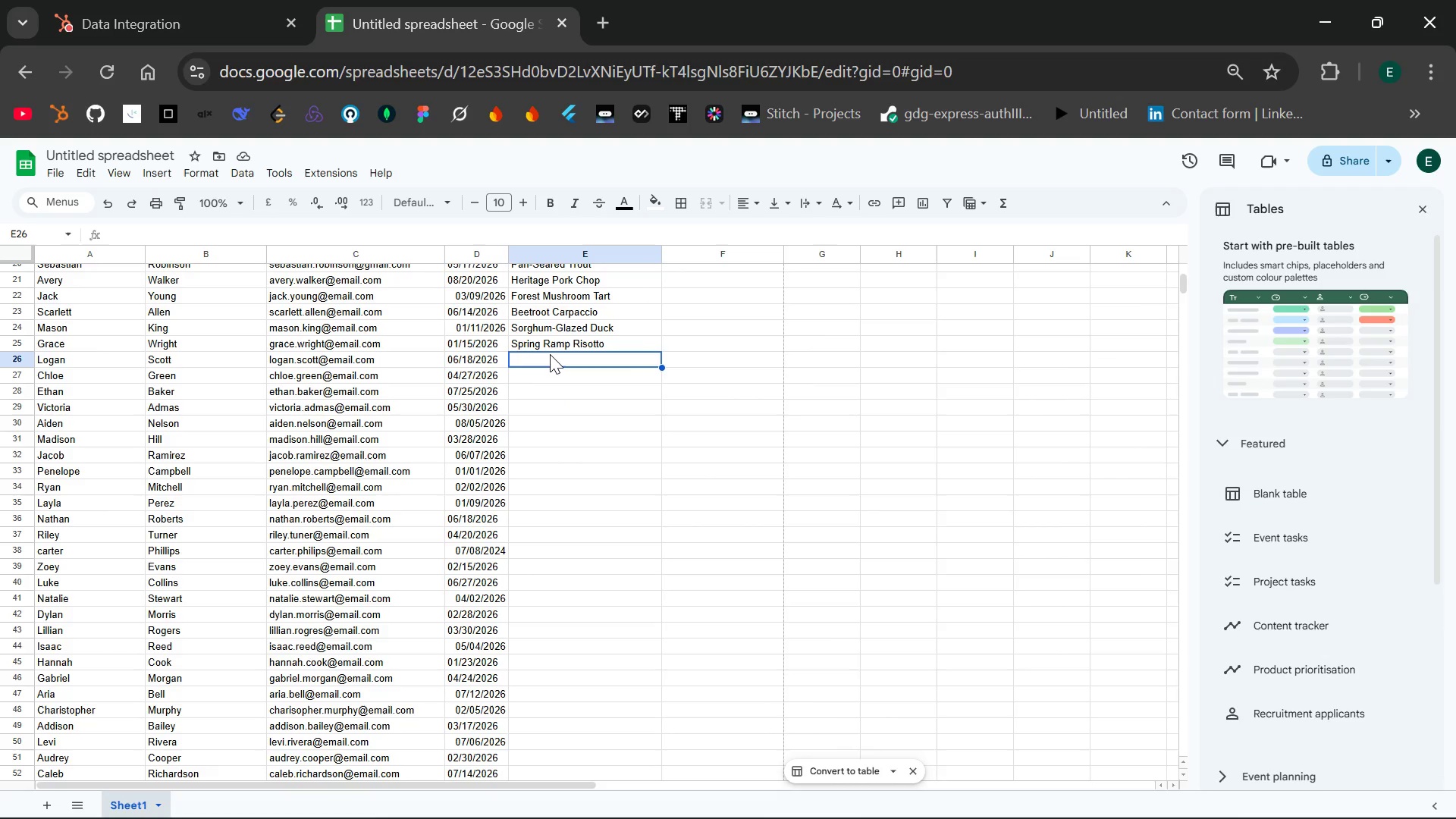 
wait(9.09)
 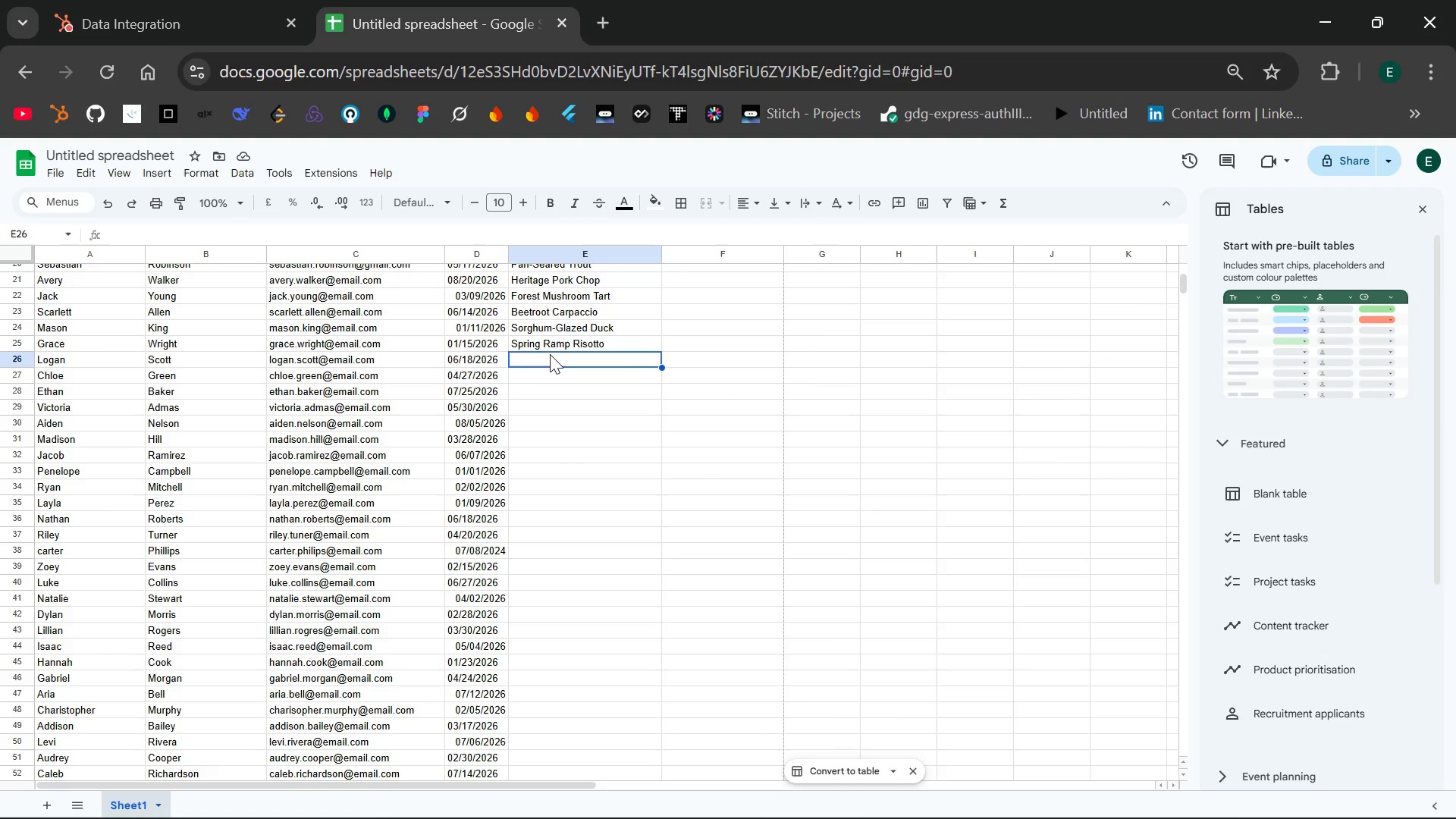 
type(Heirloom Ta)
key(Backspace)
type(omato Gazpacho)
 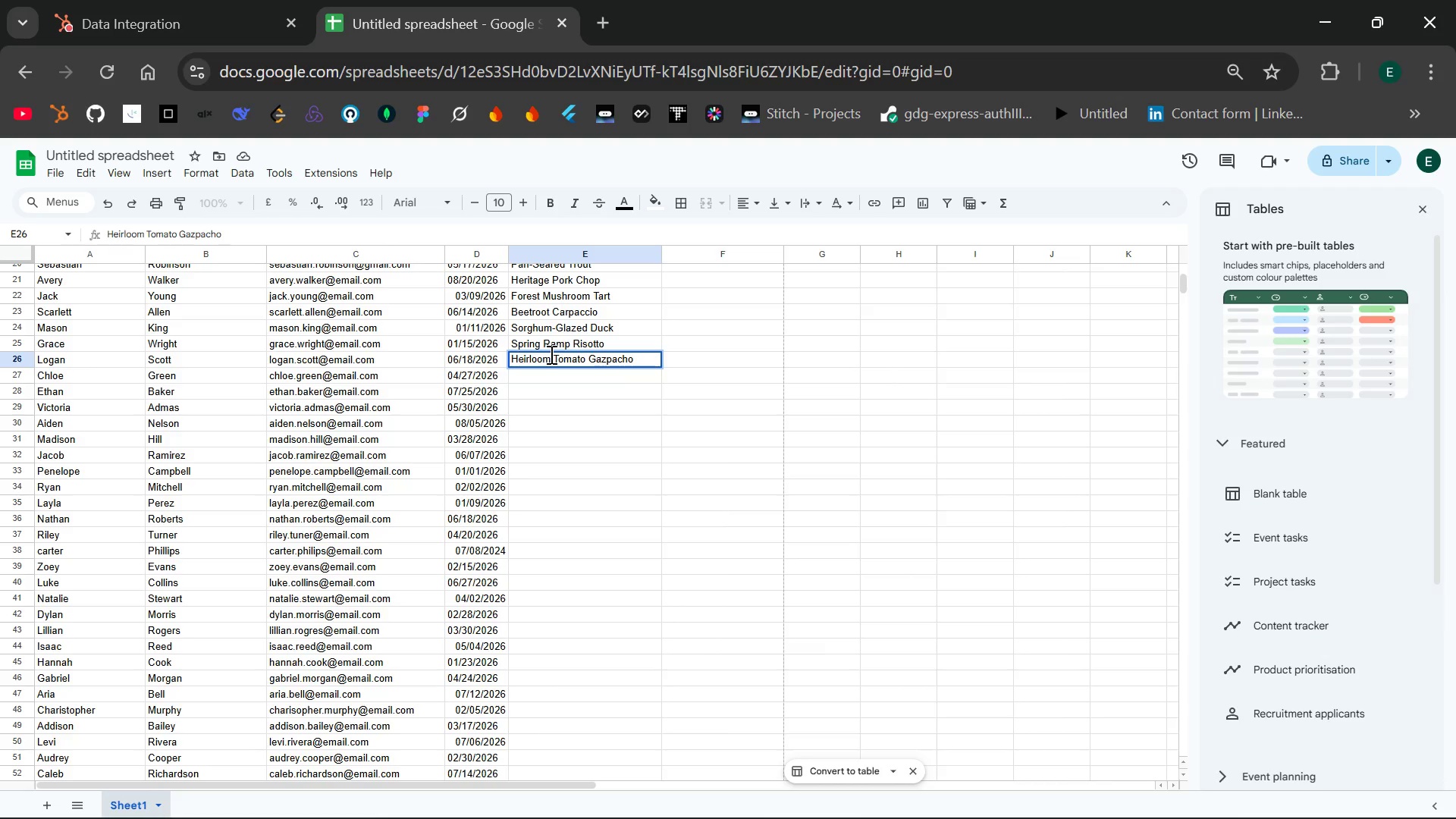 
key(Enter)
 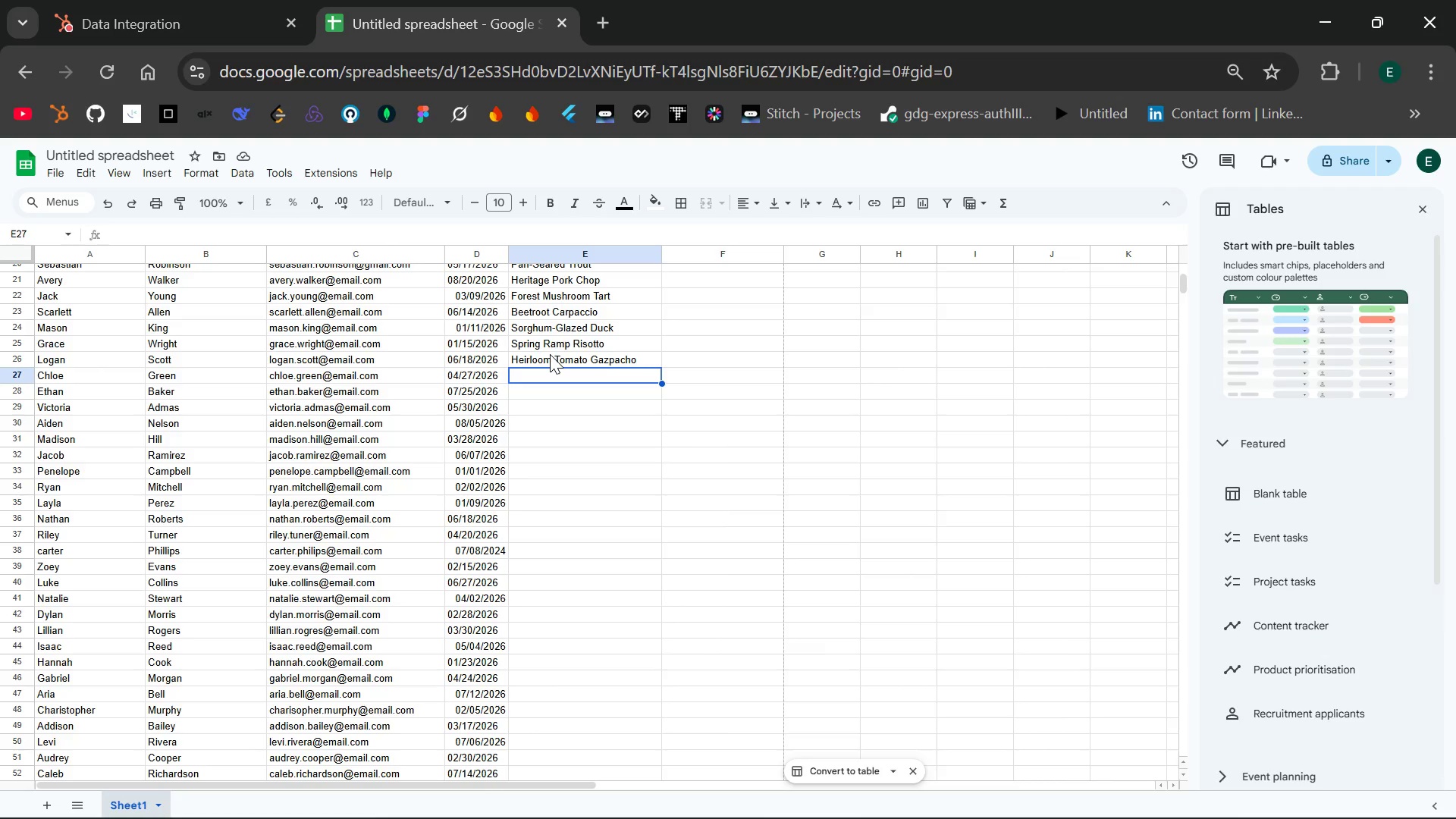 
wait(12.73)
 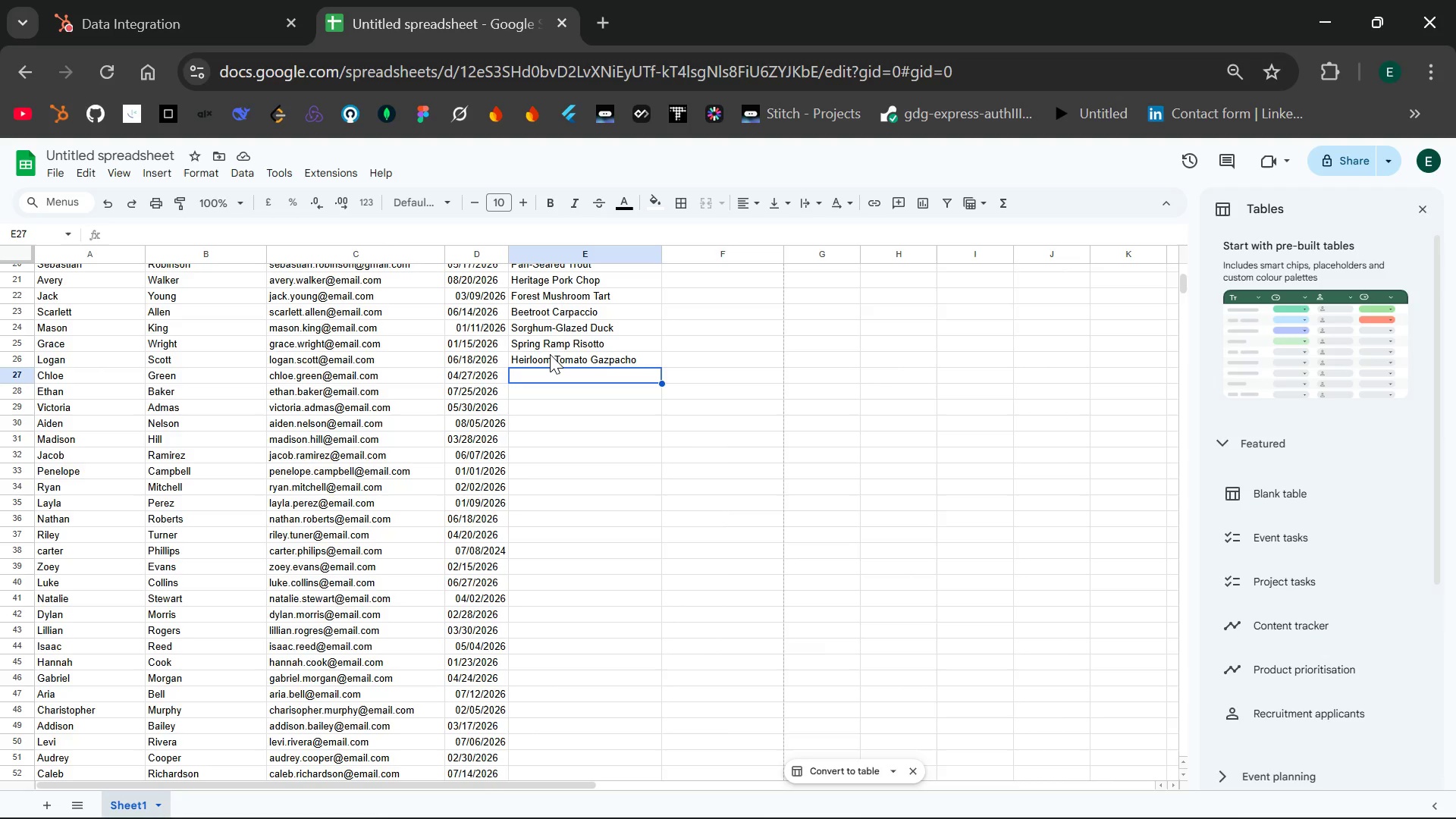 
type(Charred Carrot & Burrata)
 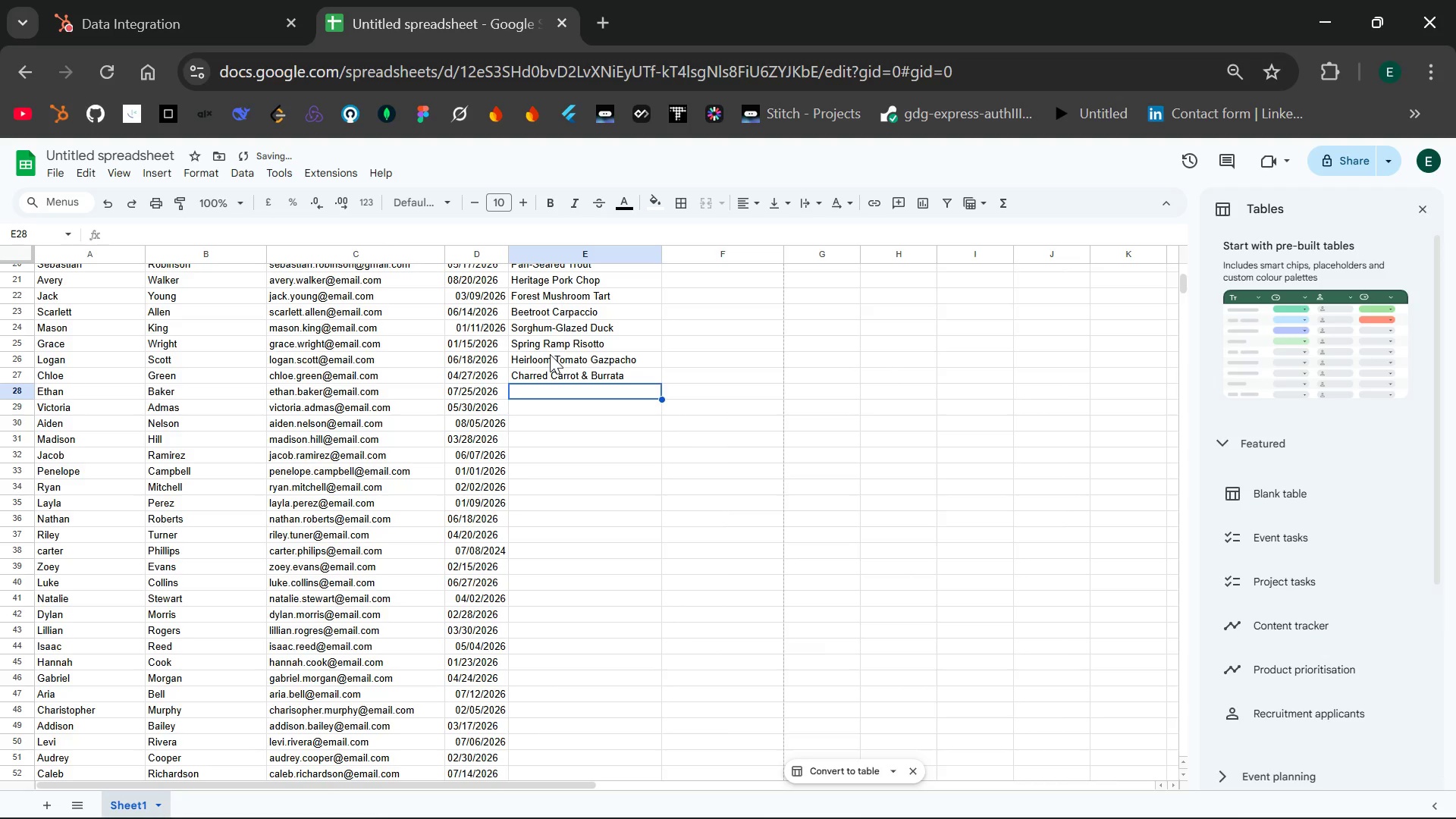 
 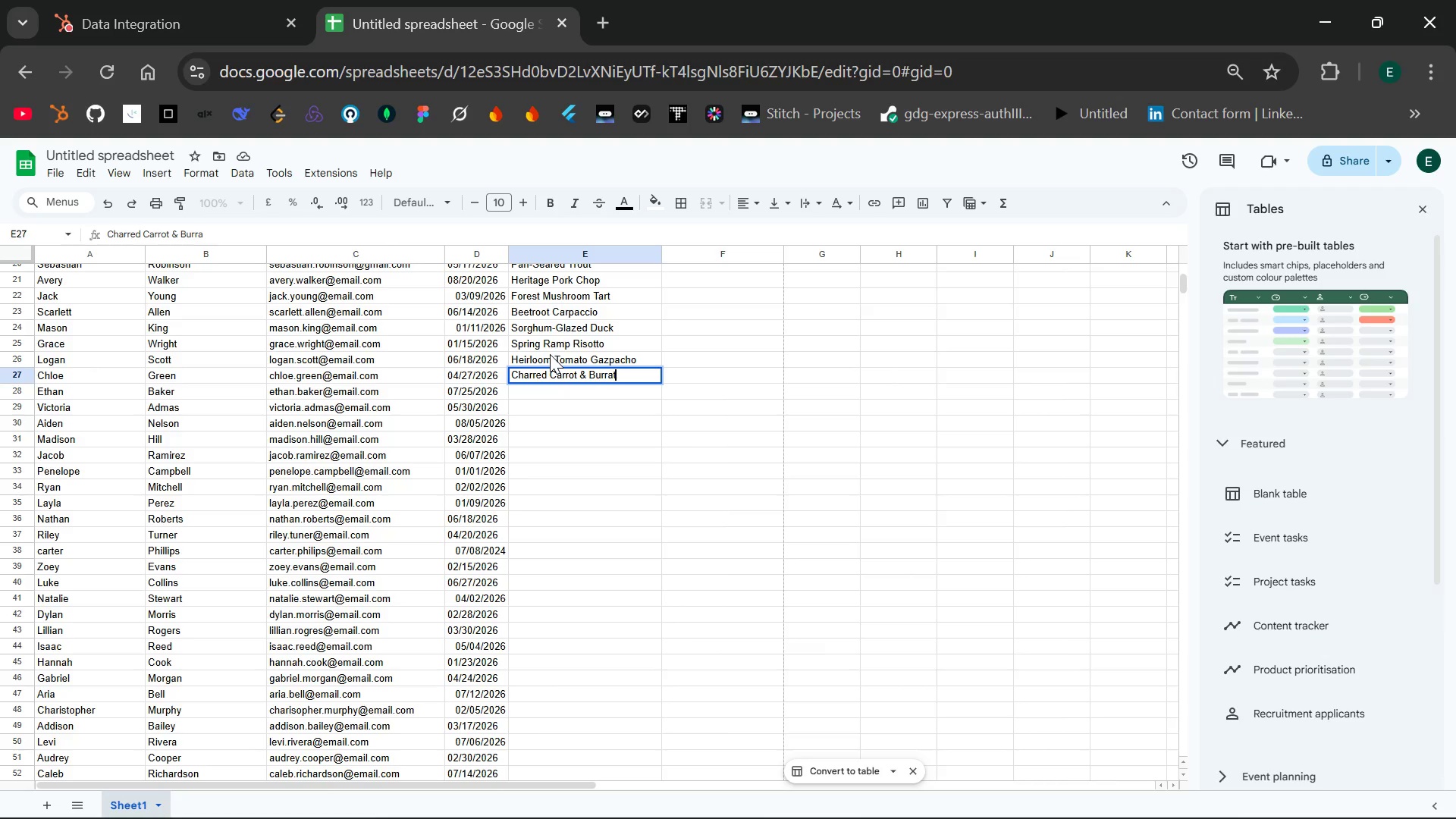 
key(Enter)
 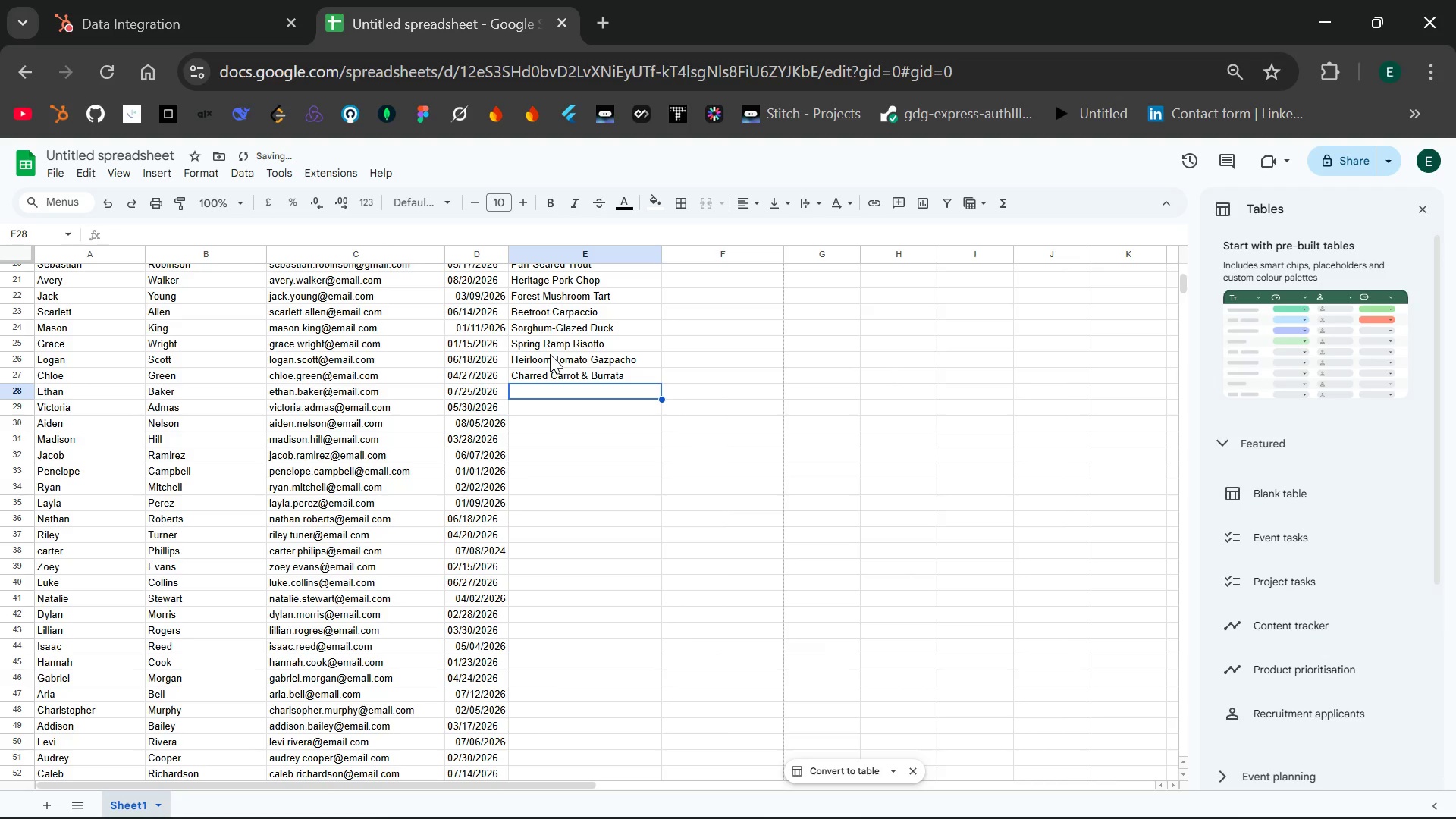 
type(Pan-Seared Rtou)
key(Backspace)
key(Backspace)
key(Backspace)
key(Backspace)
type(Trout)
 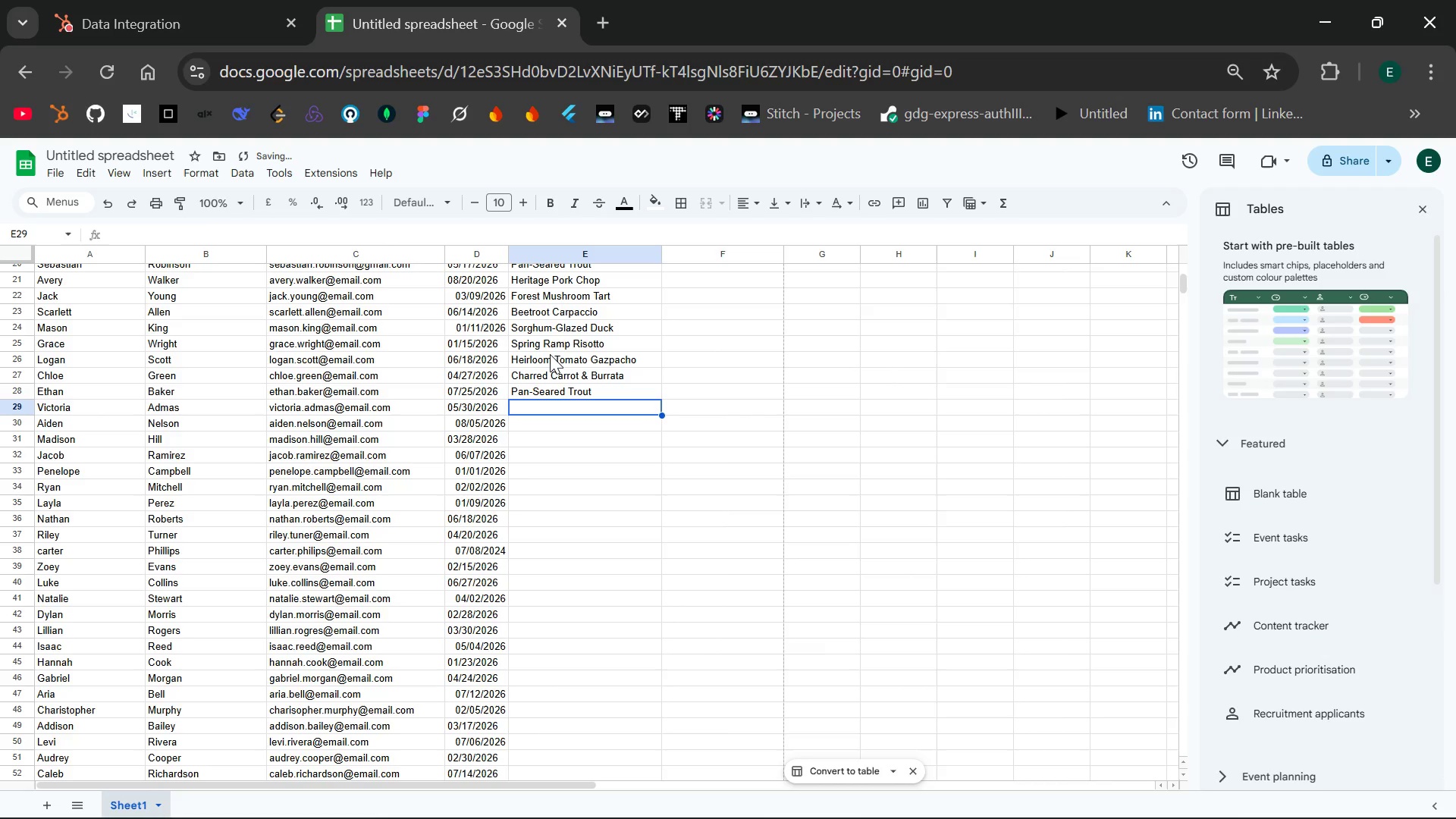 
 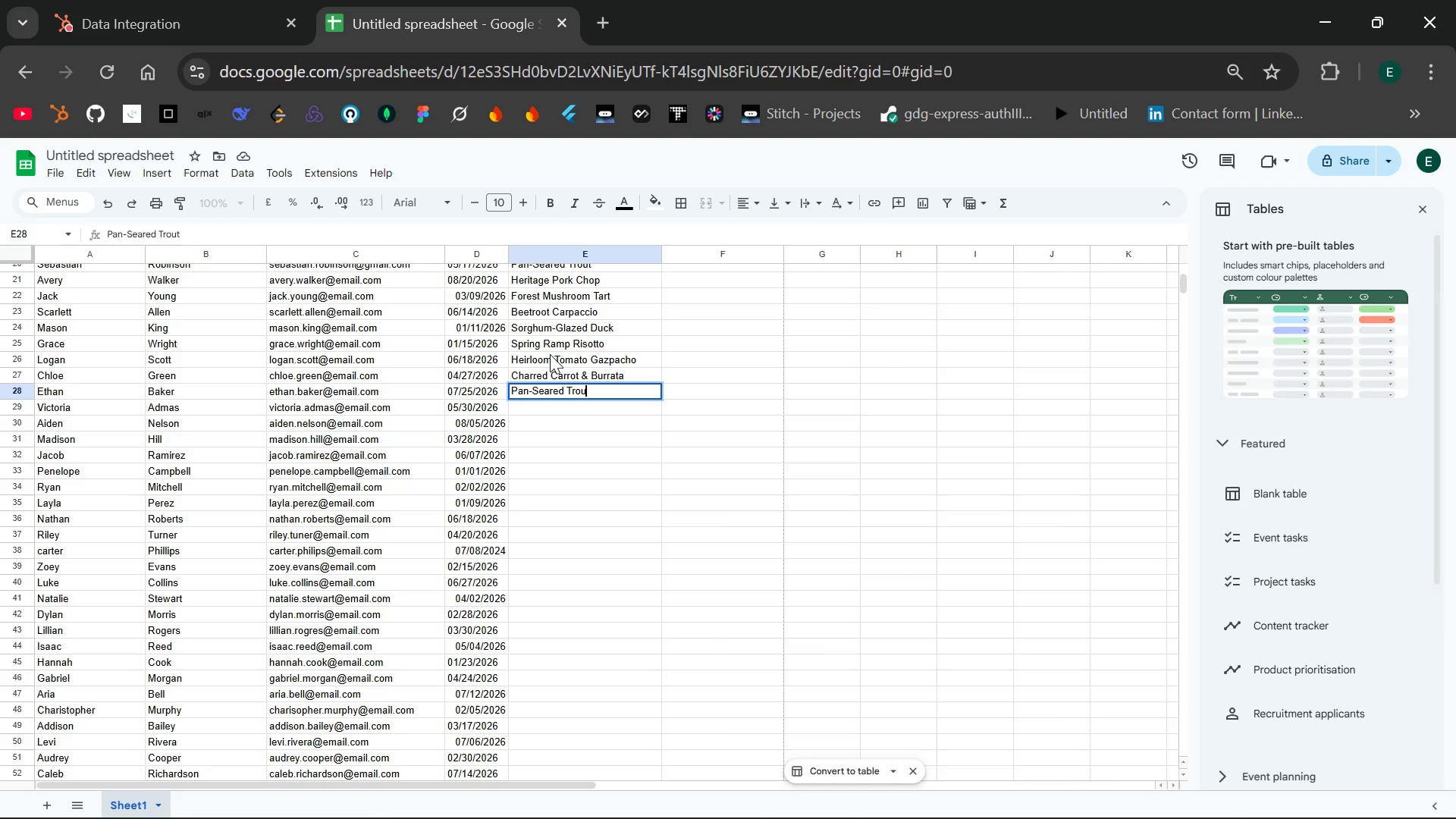 
key(Enter)
 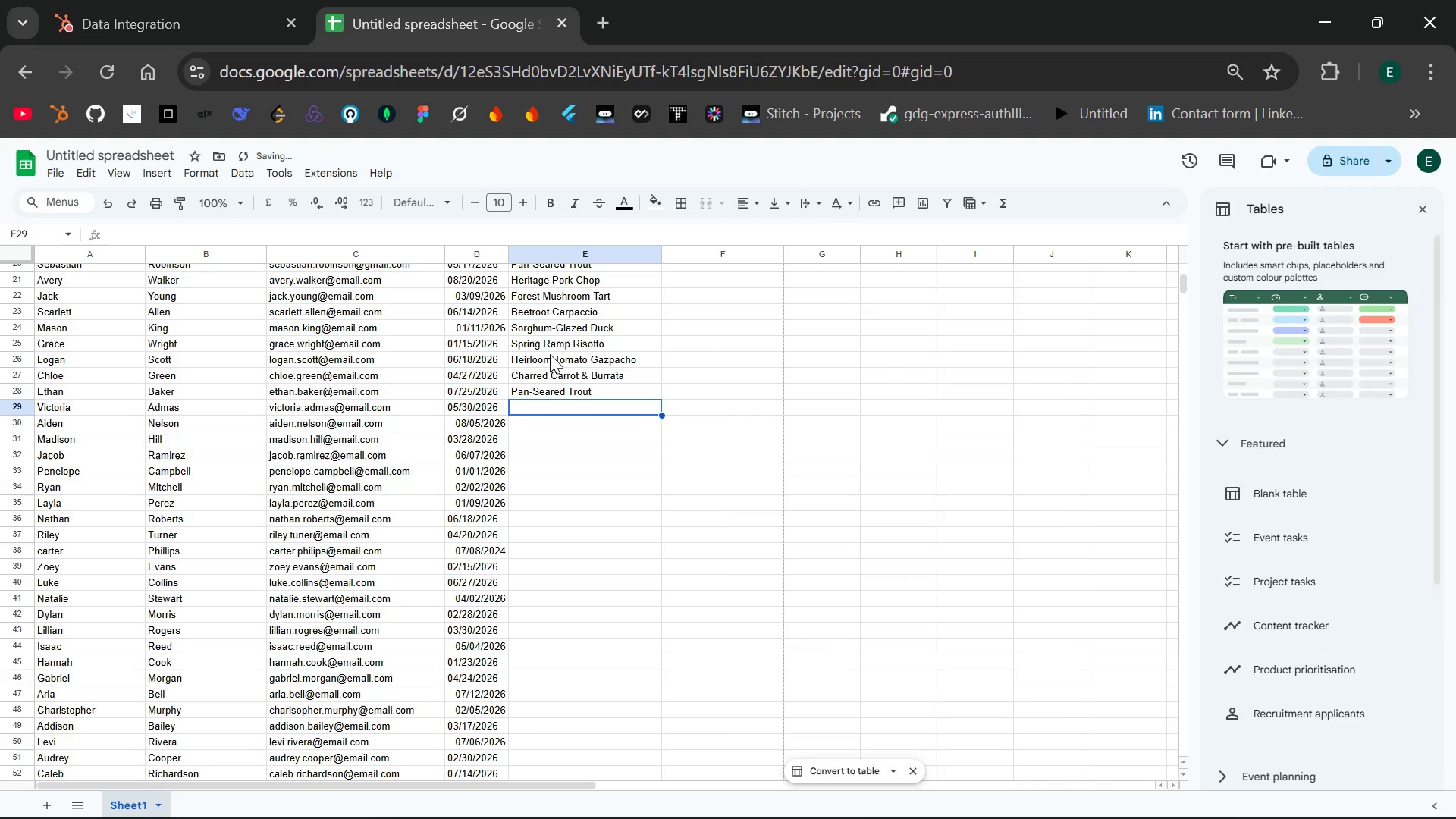 
type(Heritage Pork Chop)
 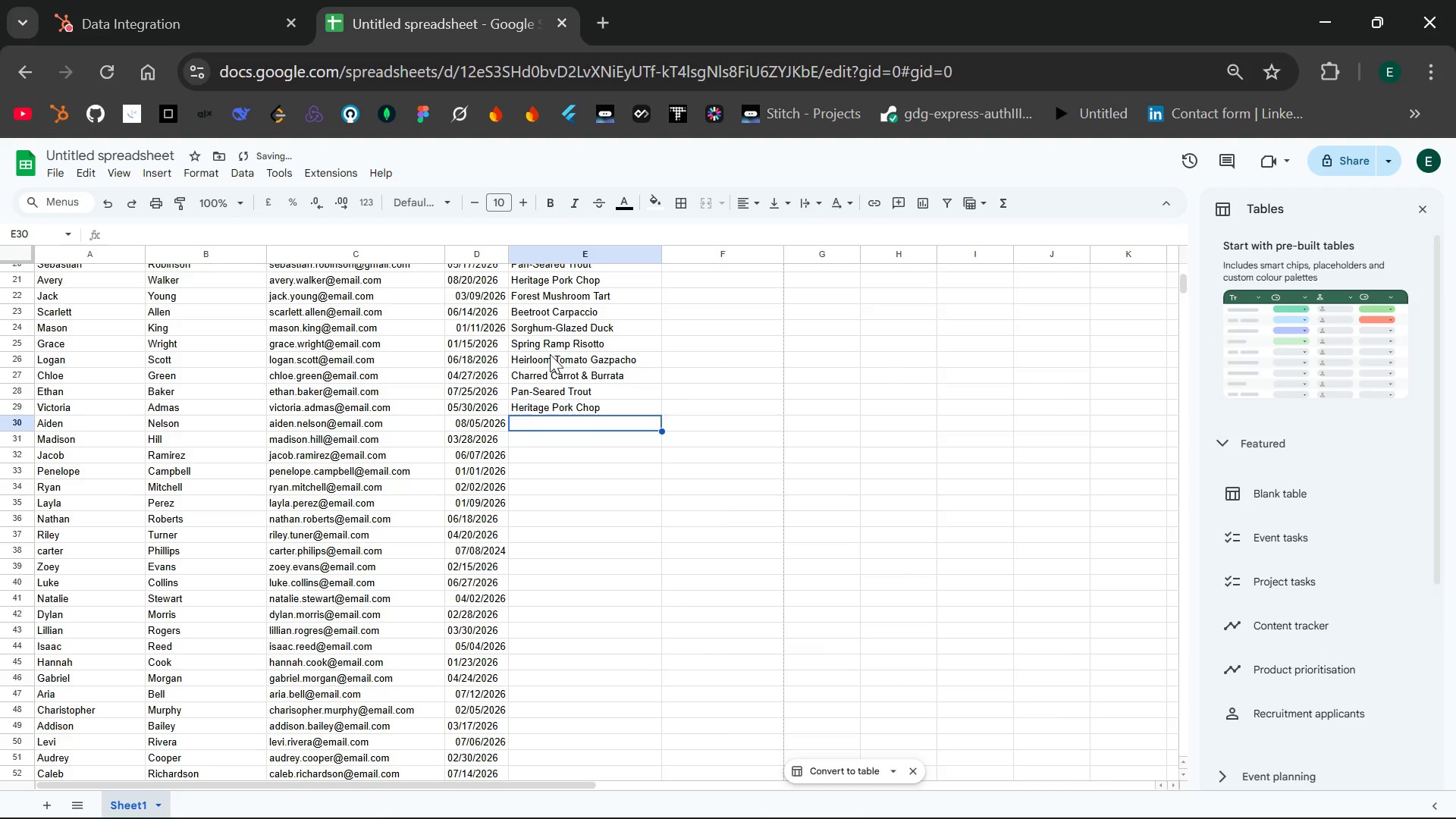 
 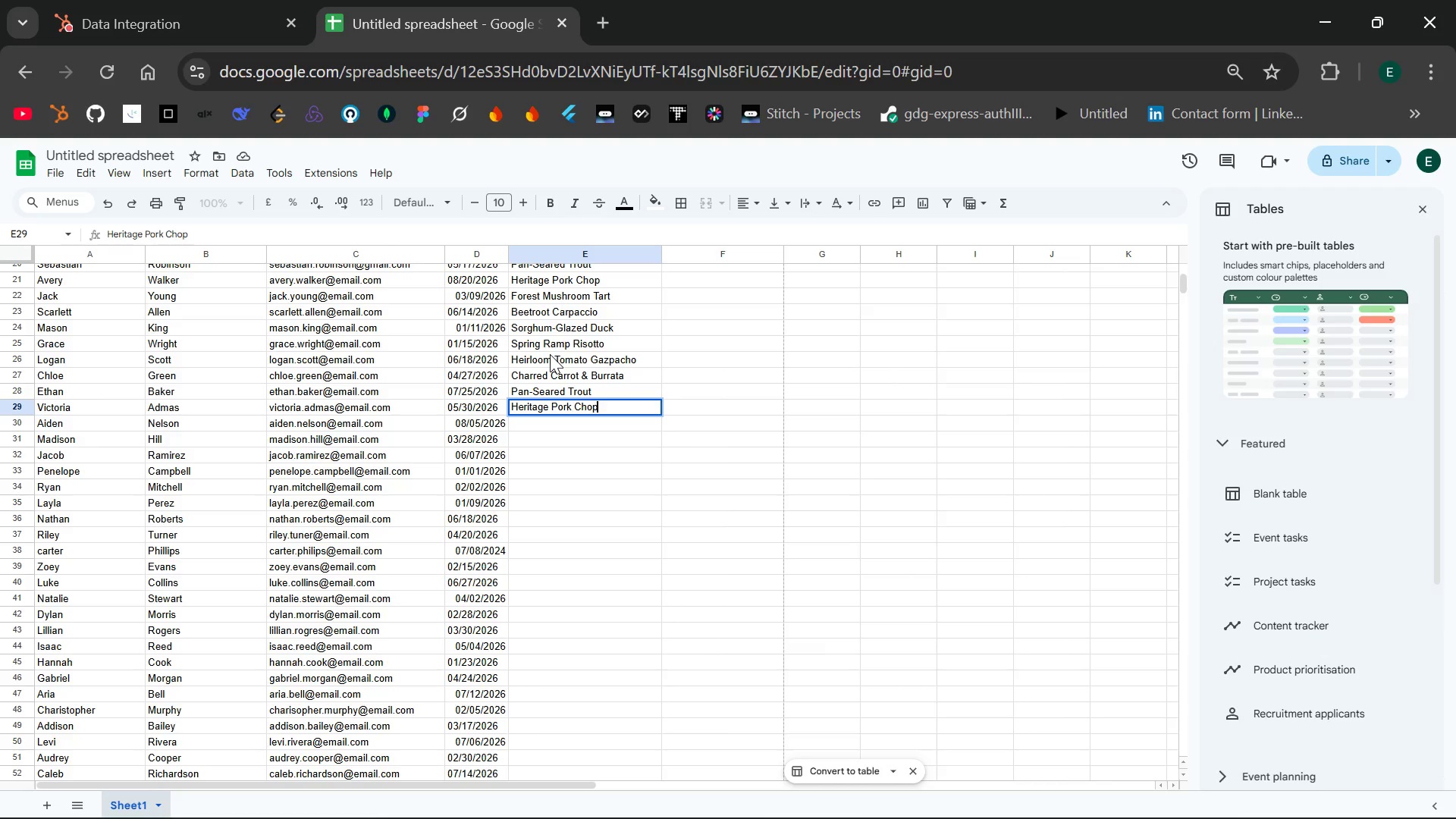 
key(Enter)
 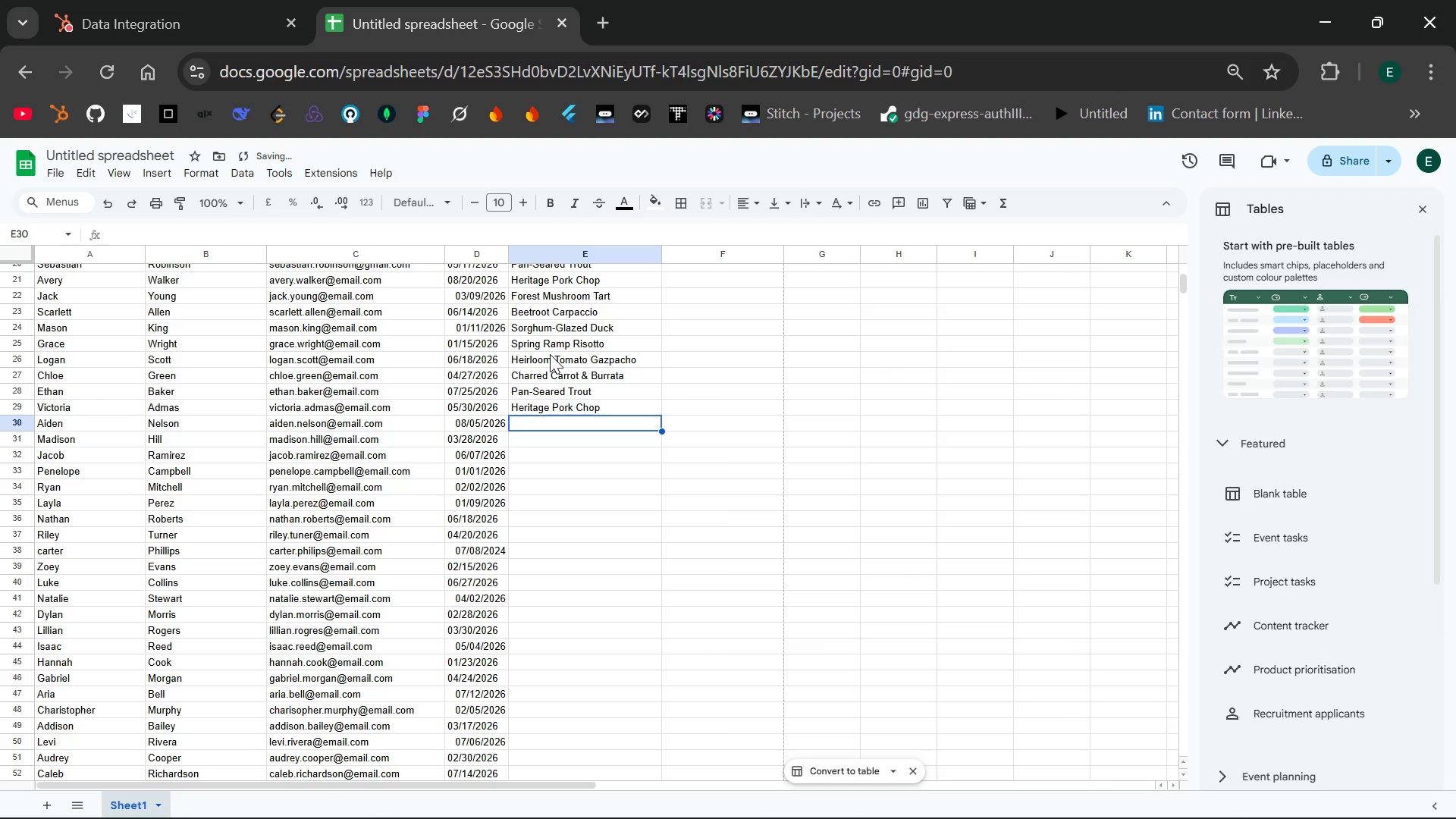 
type(Forest Mushroom Tart)
 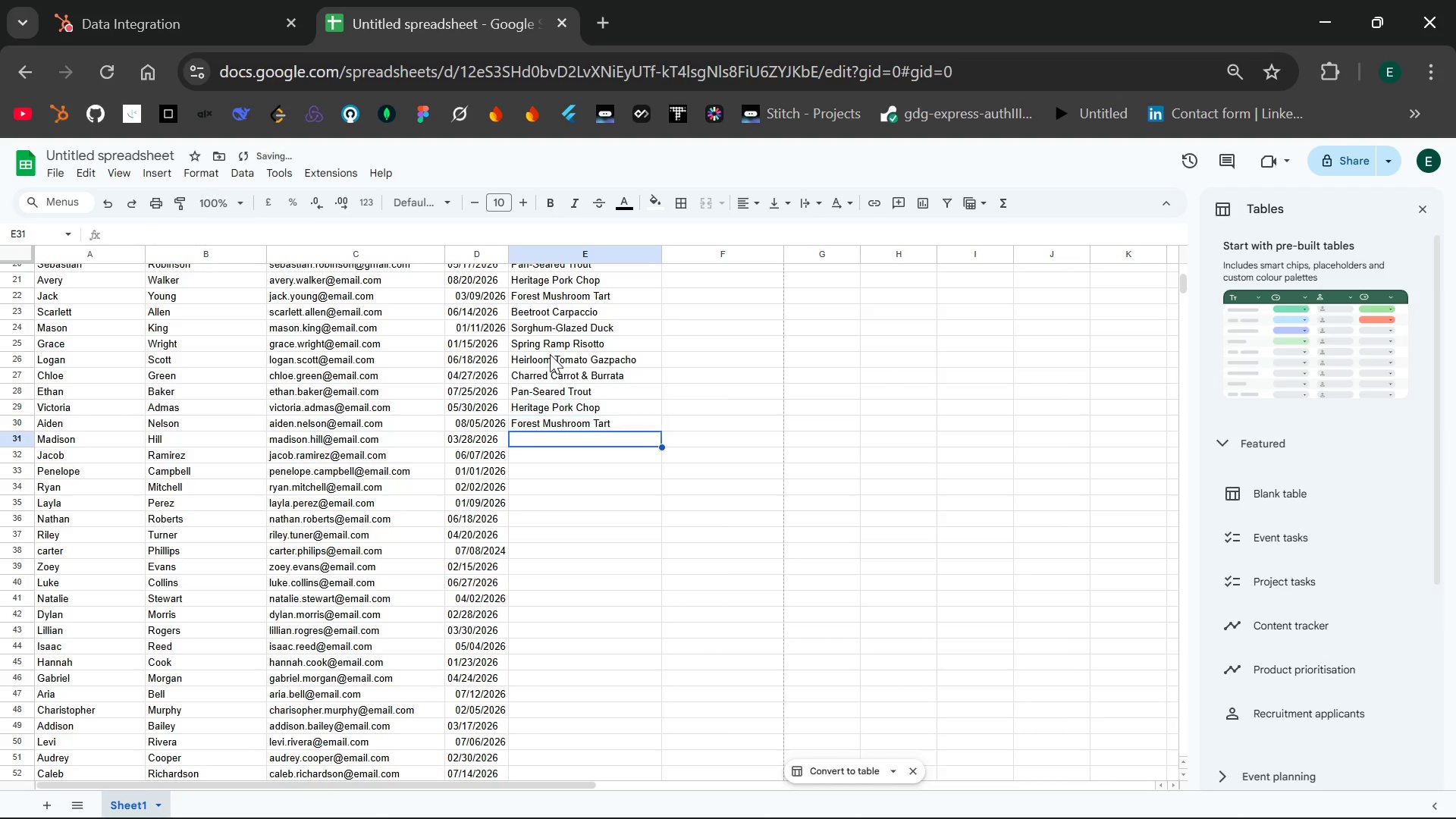 
 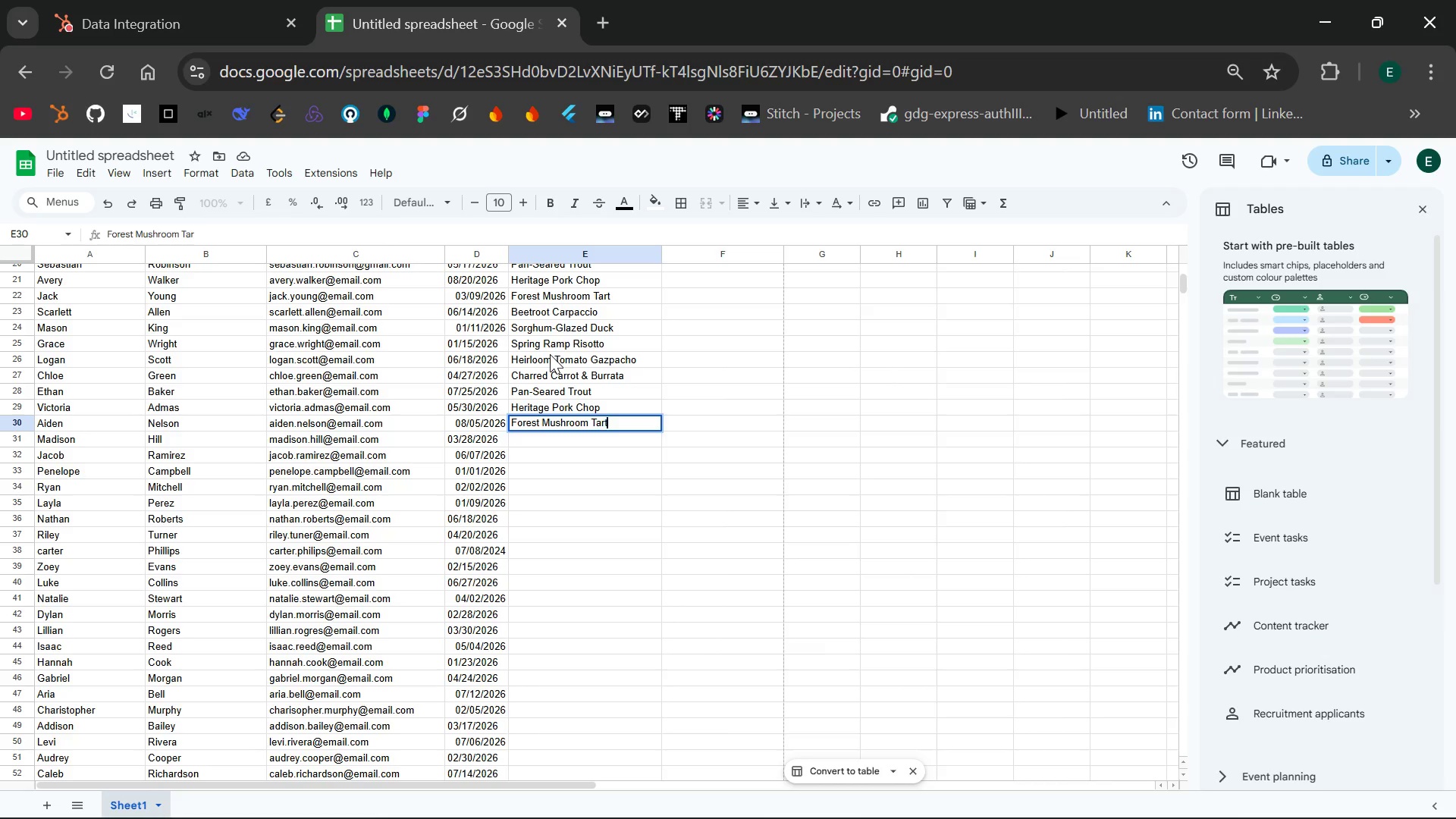 
key(Enter)
 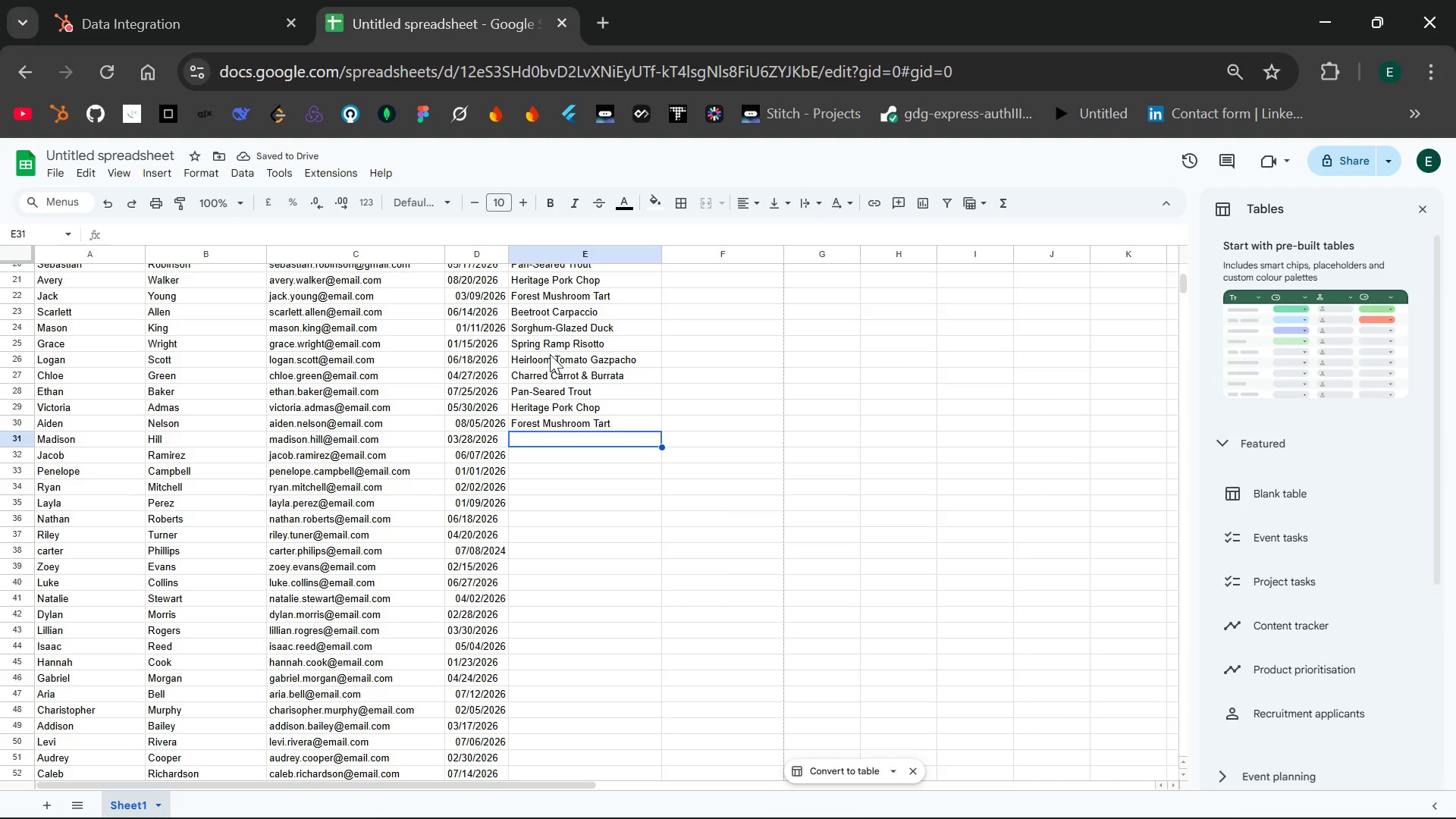 
wait(8.06)
 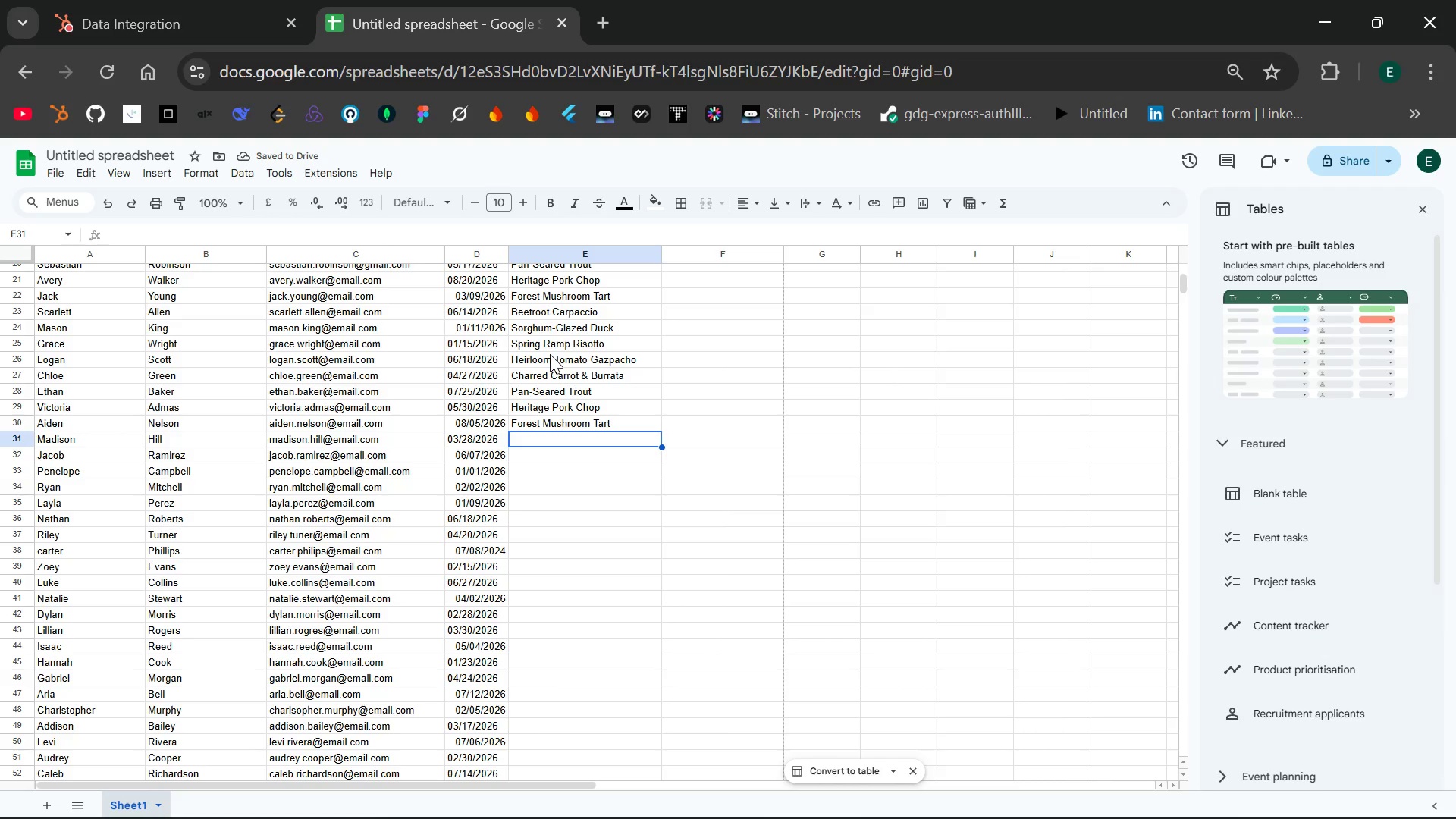 
type(Beetroot Carpaccio)
 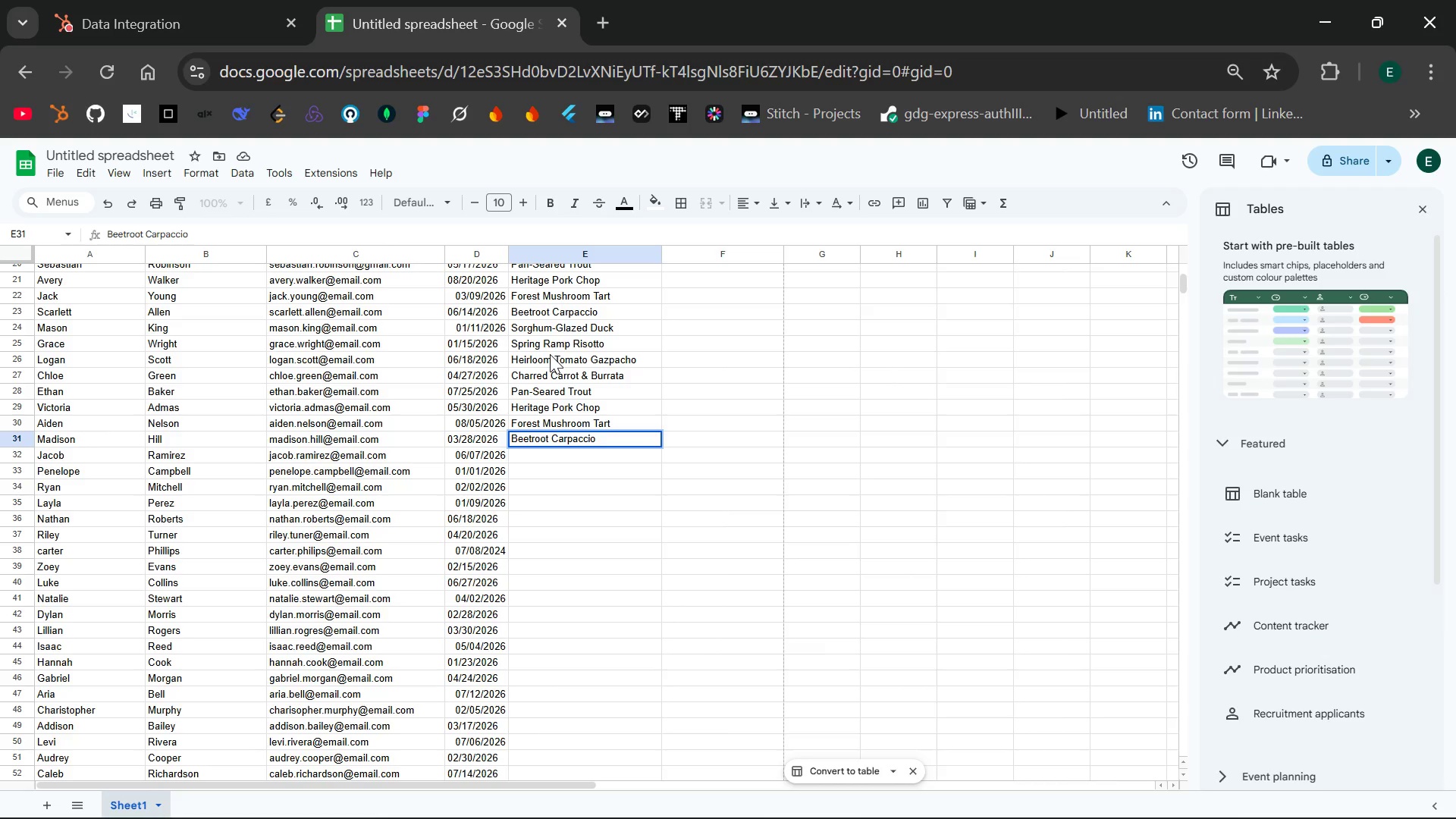 
key(Enter)
 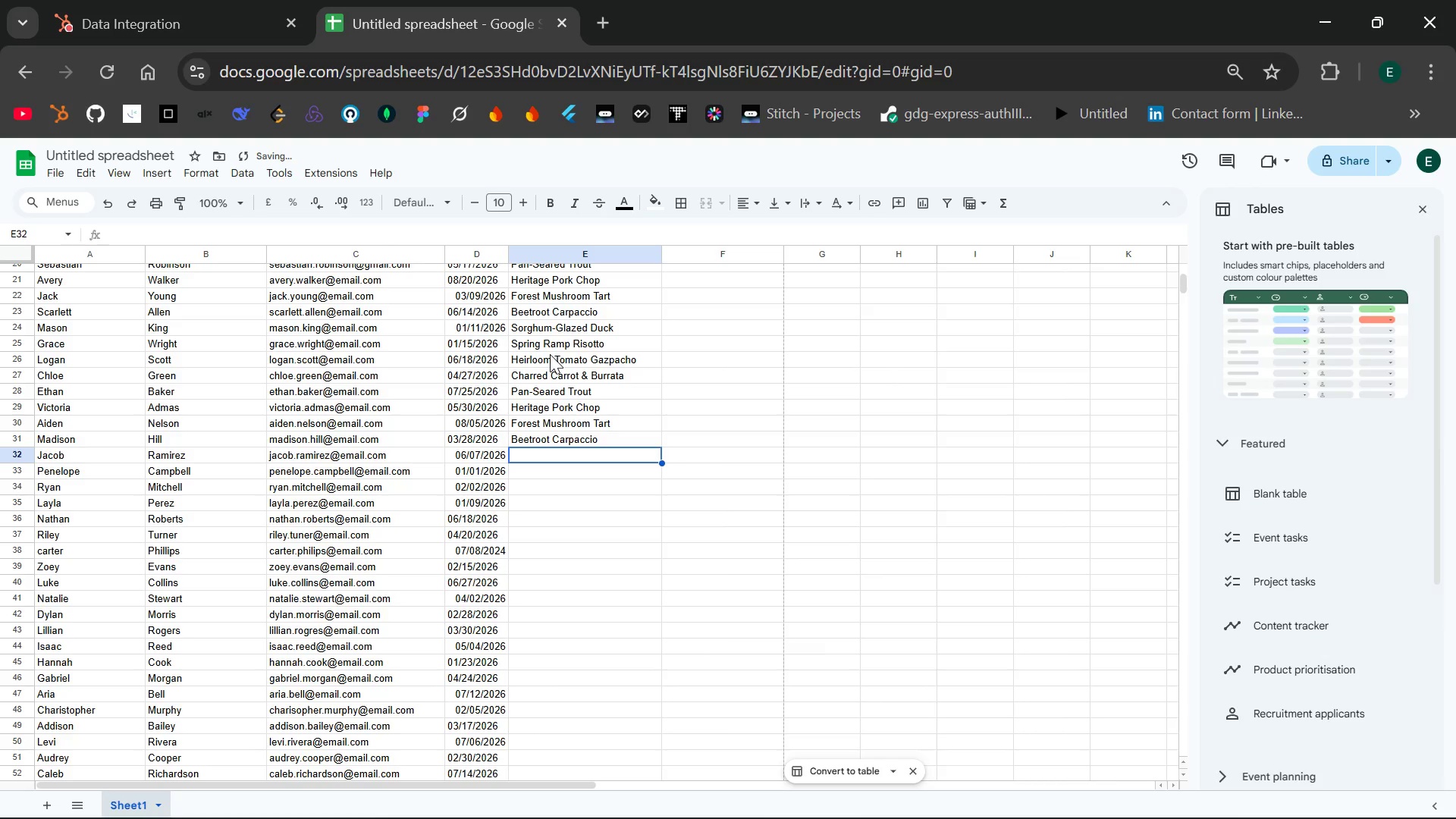 
type(Sr)
key(Backspace)
type(orghum-G)
 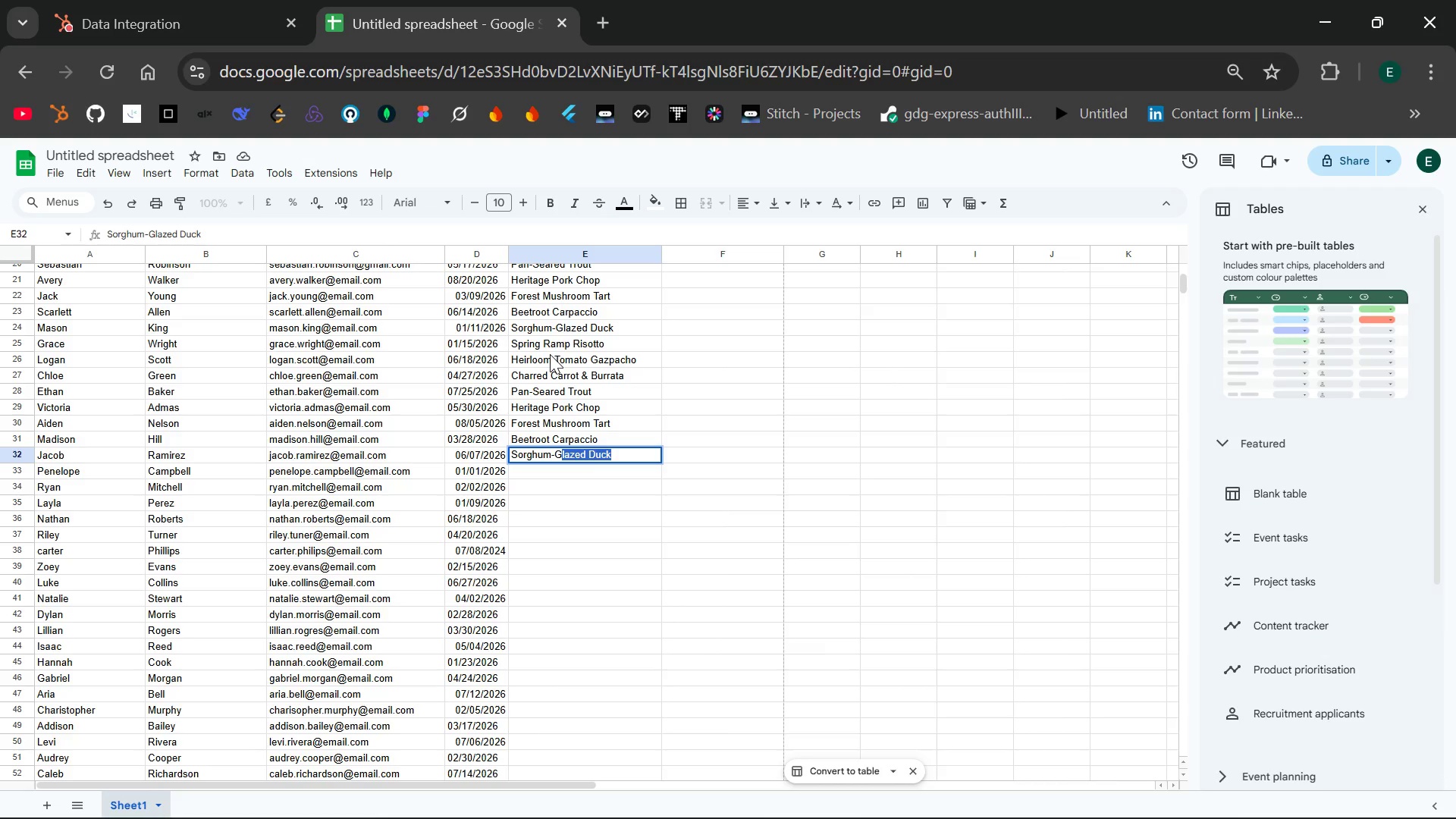 
type(lazed Duck)
 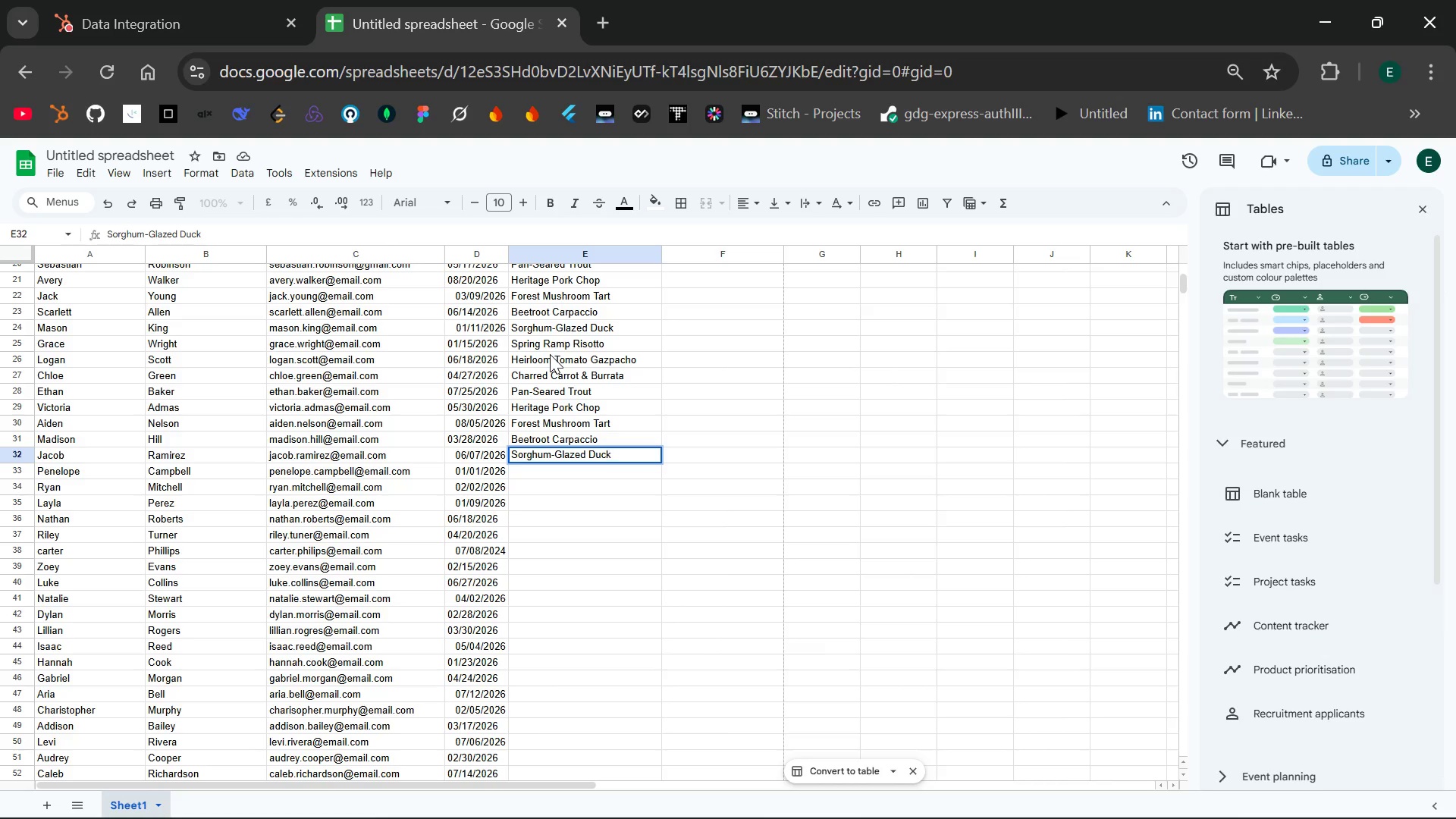 
key(Enter)
 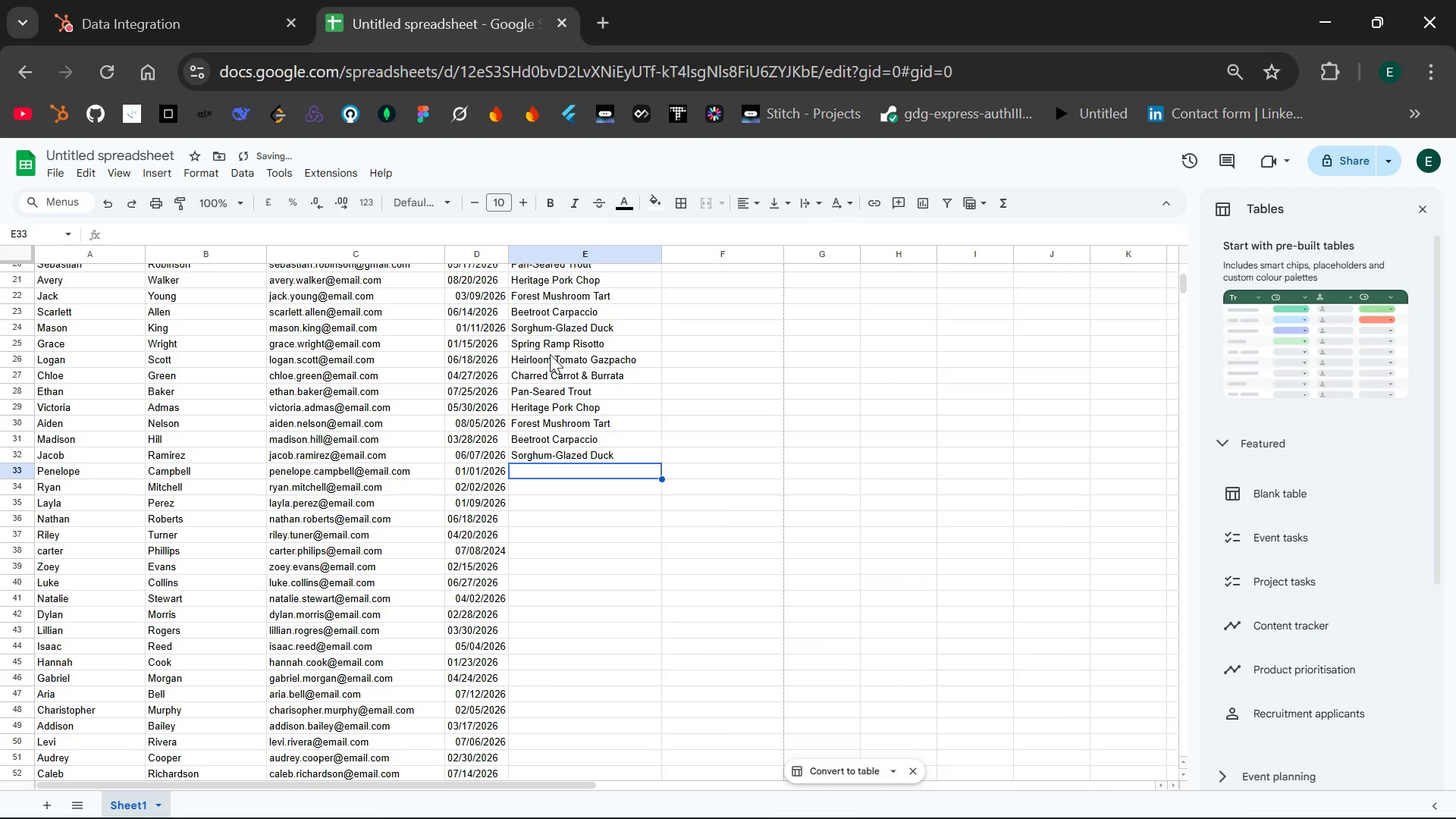 
type(Spring Ramp Risotto)
 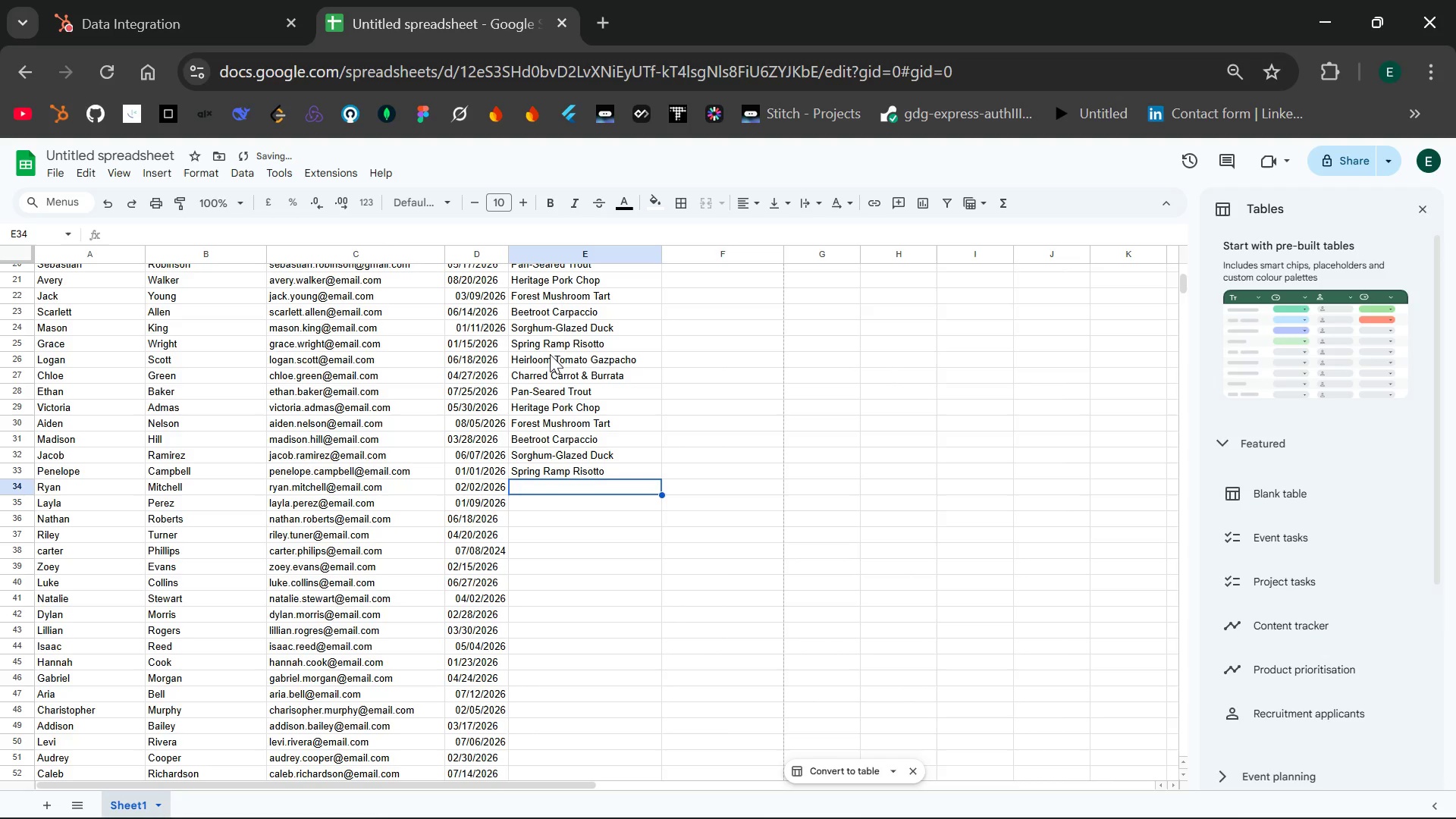 
 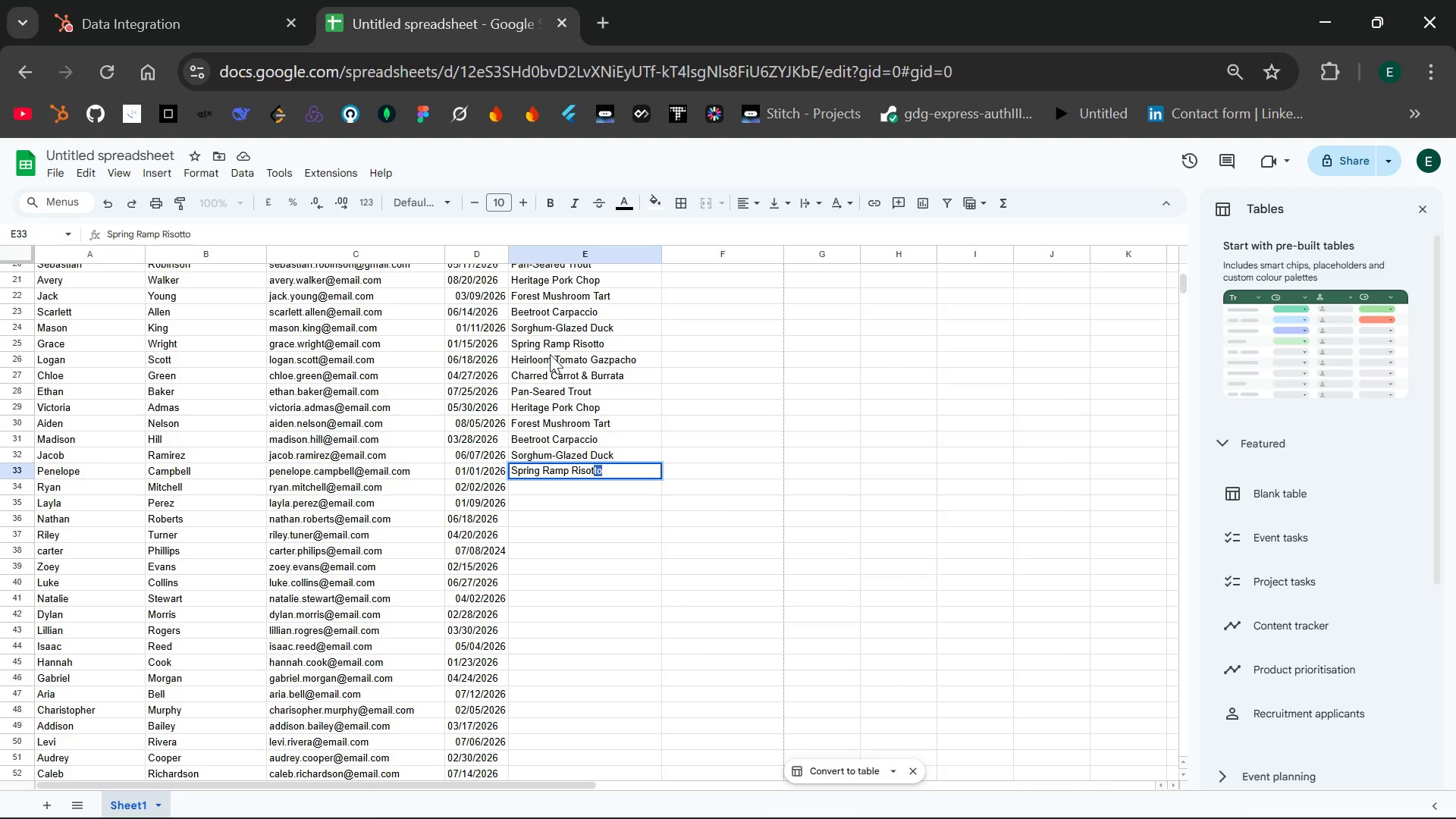 
key(Enter)
 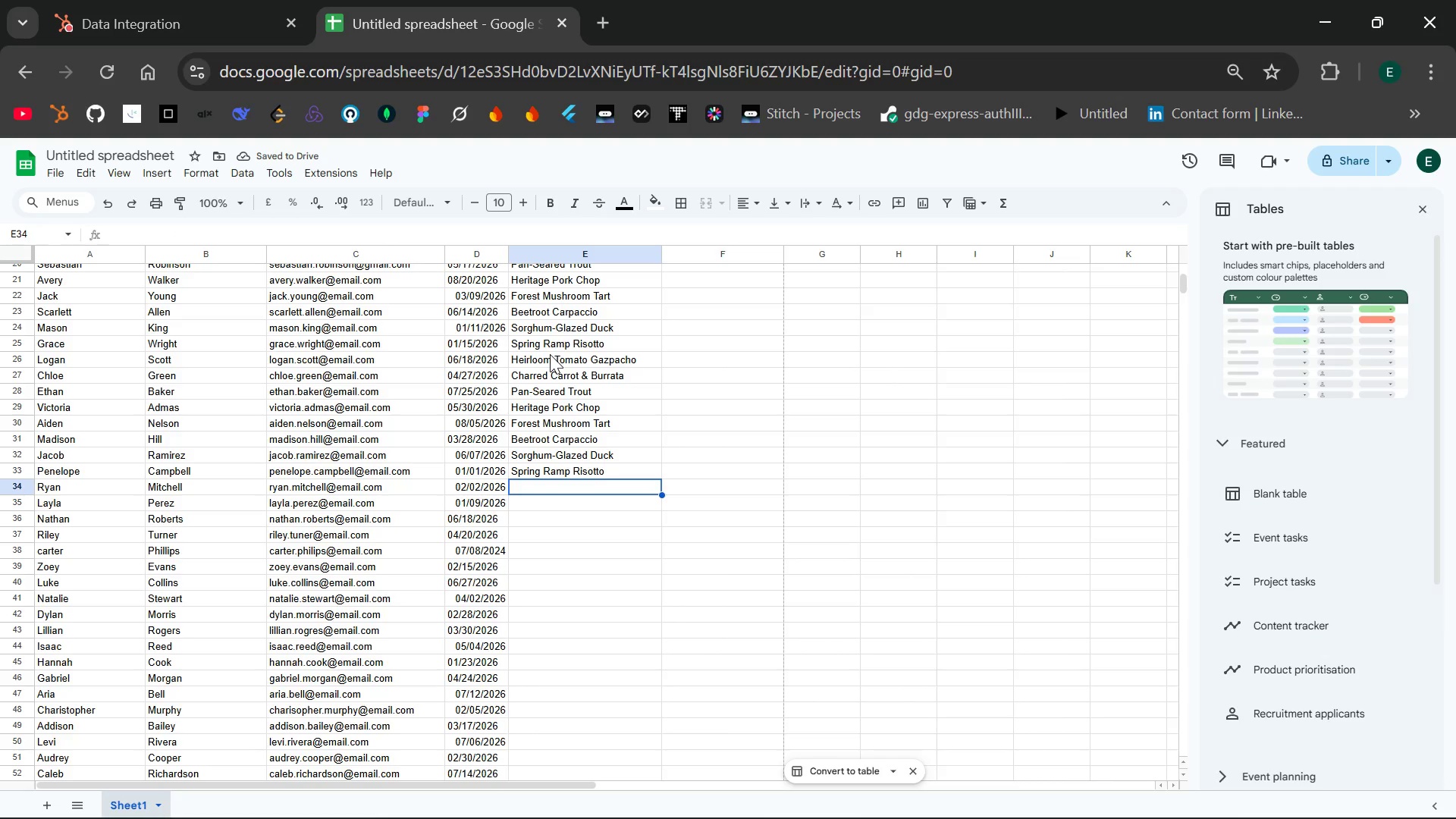 
type(Heirloom Tomato )
 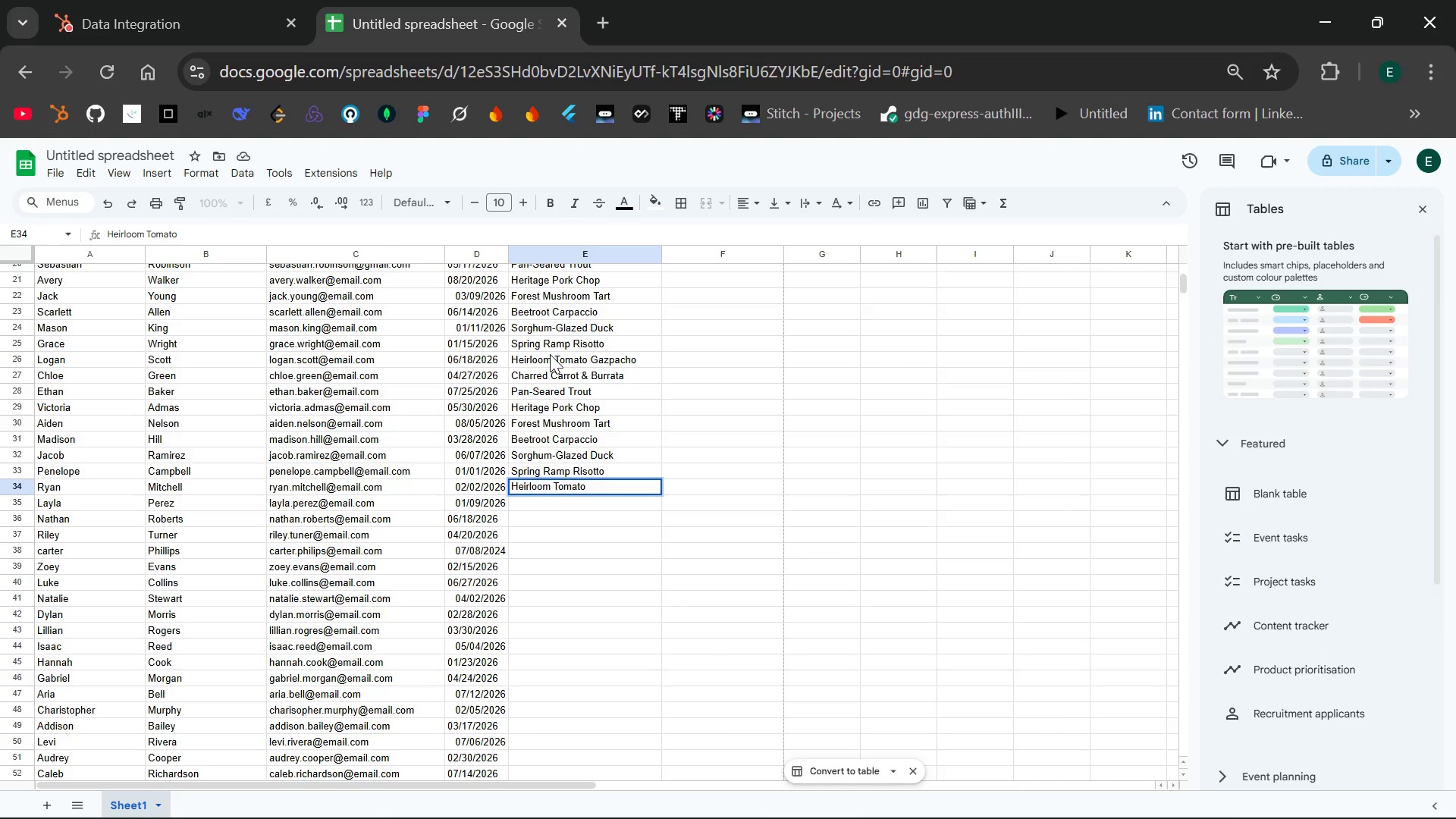 
type(Gazpacho)
 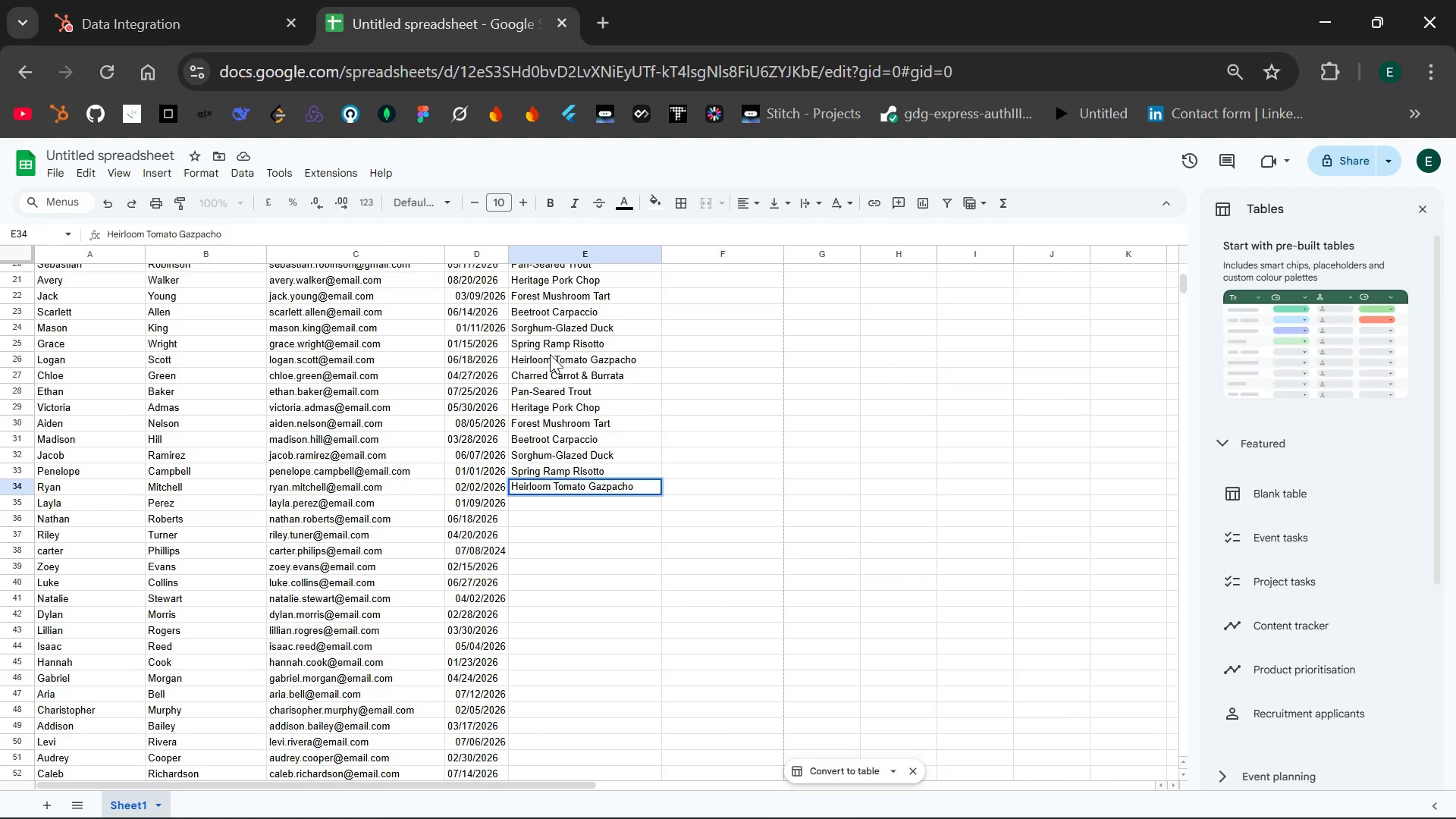 
key(Enter)
 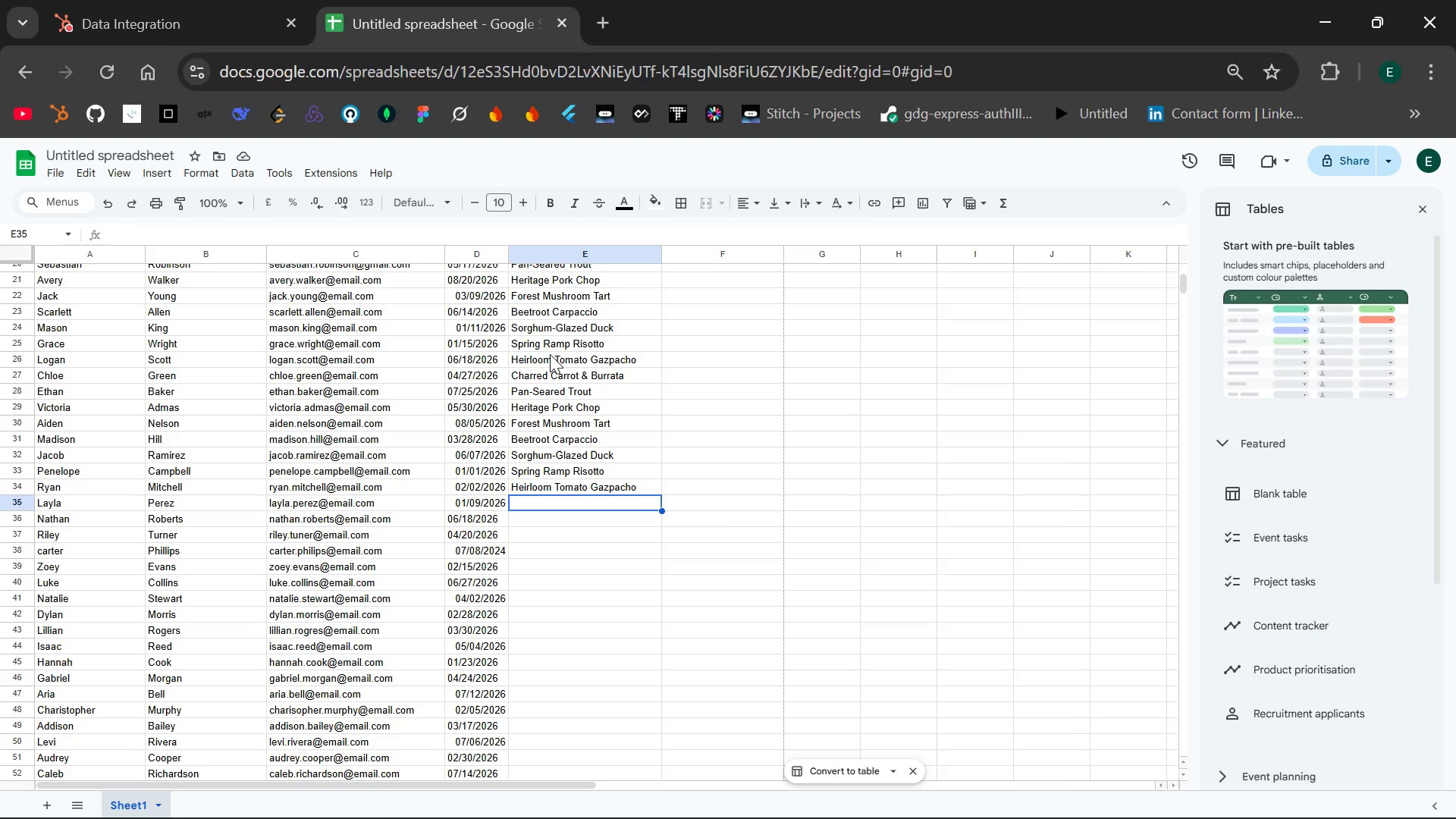 
wait(7.25)
 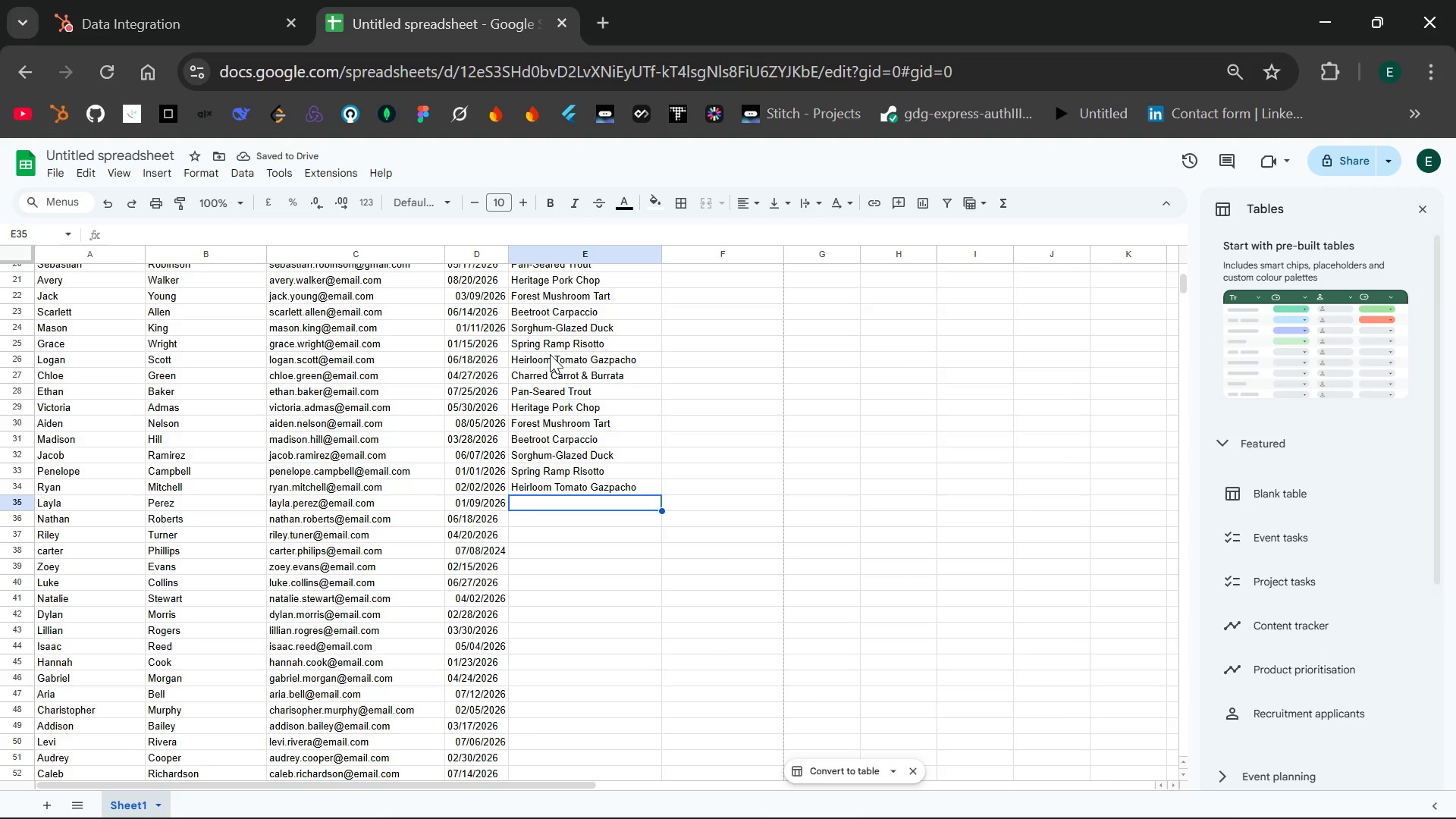 
type(Charred Carrrot & Burrata)
 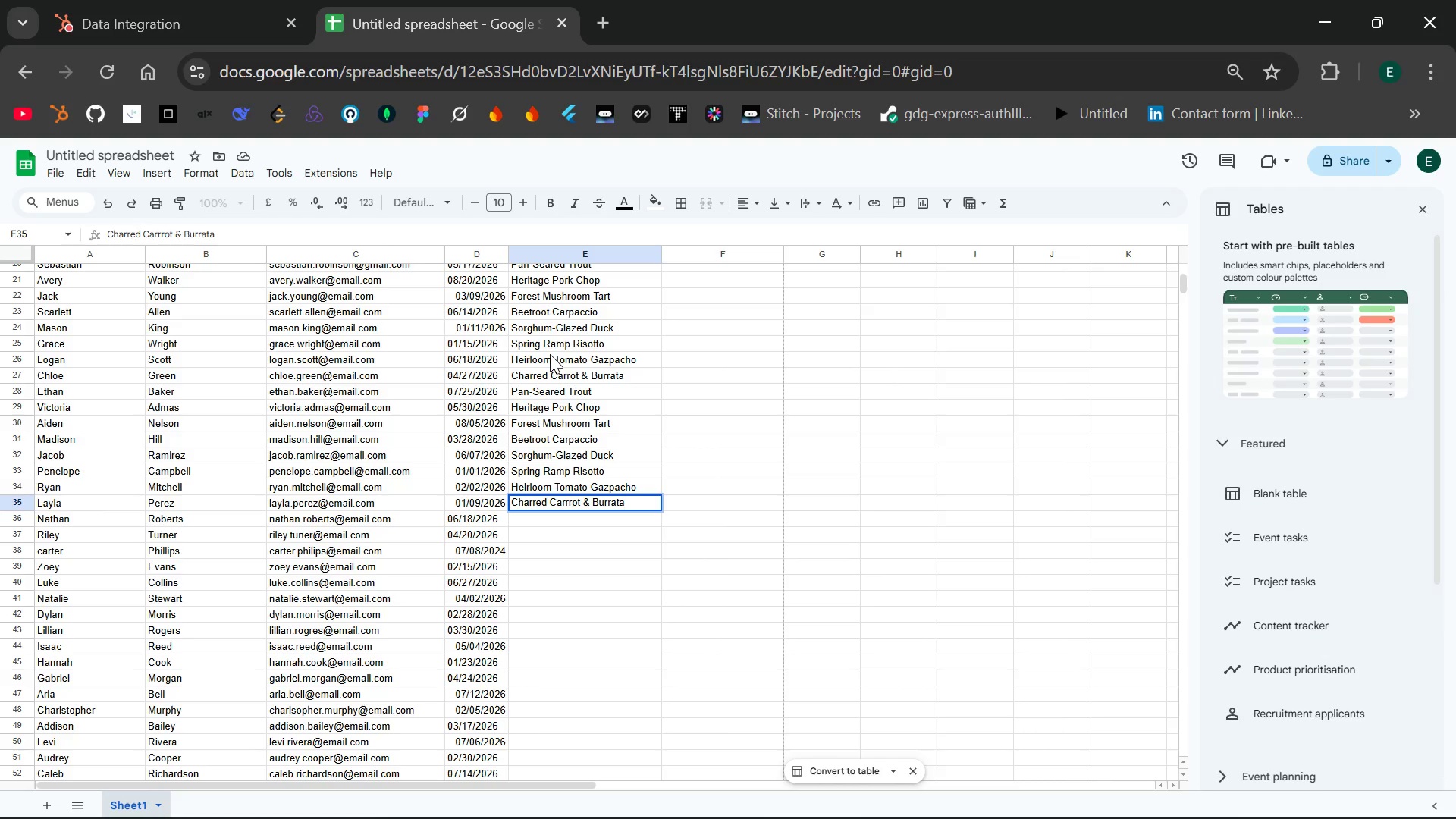 
key(Enter)
 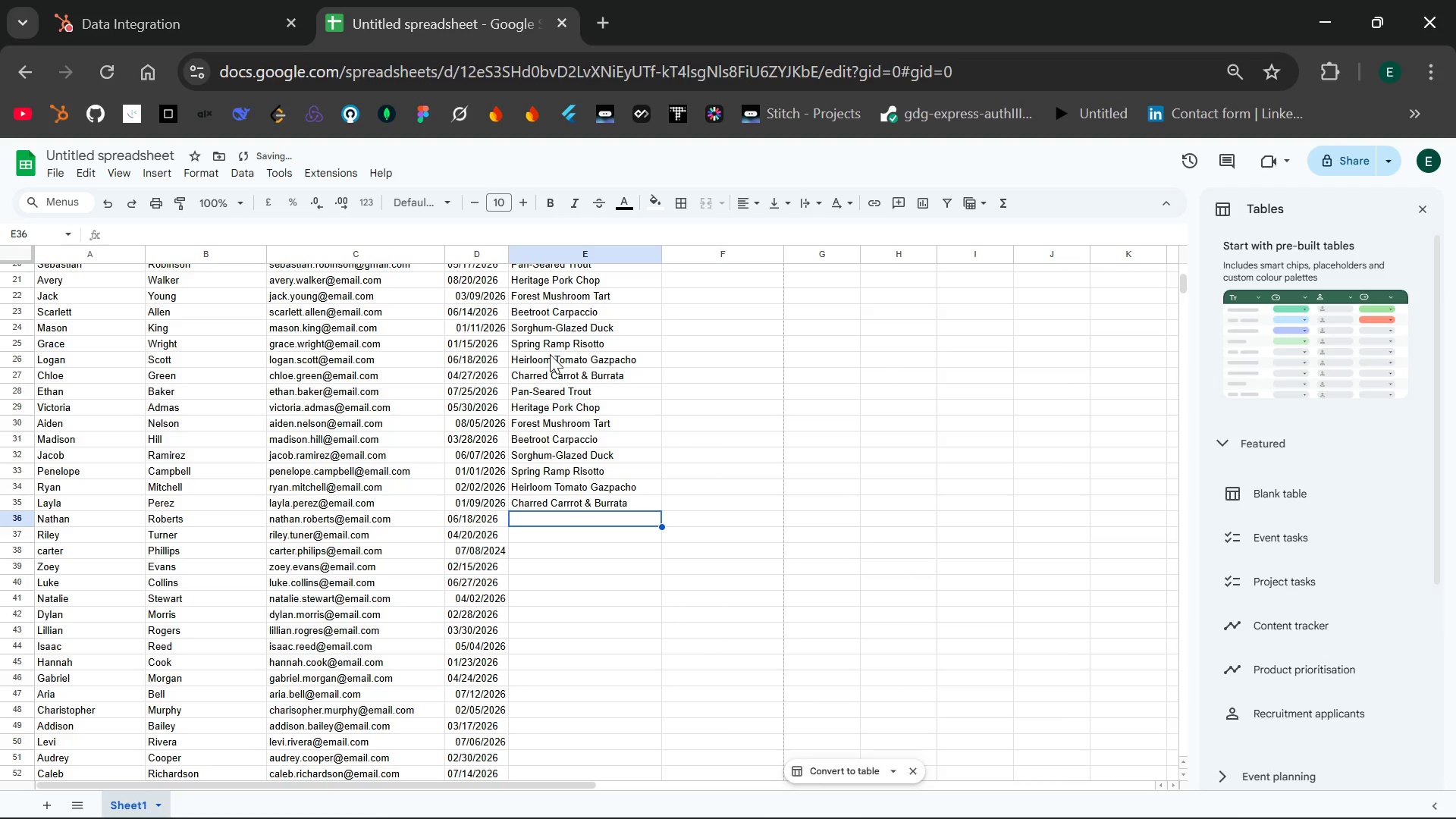 
type(Pan )
key(Backspace)
type(-se)
key(Backspace)
key(Backspace)
key(Backspace)
type(Sealed)
 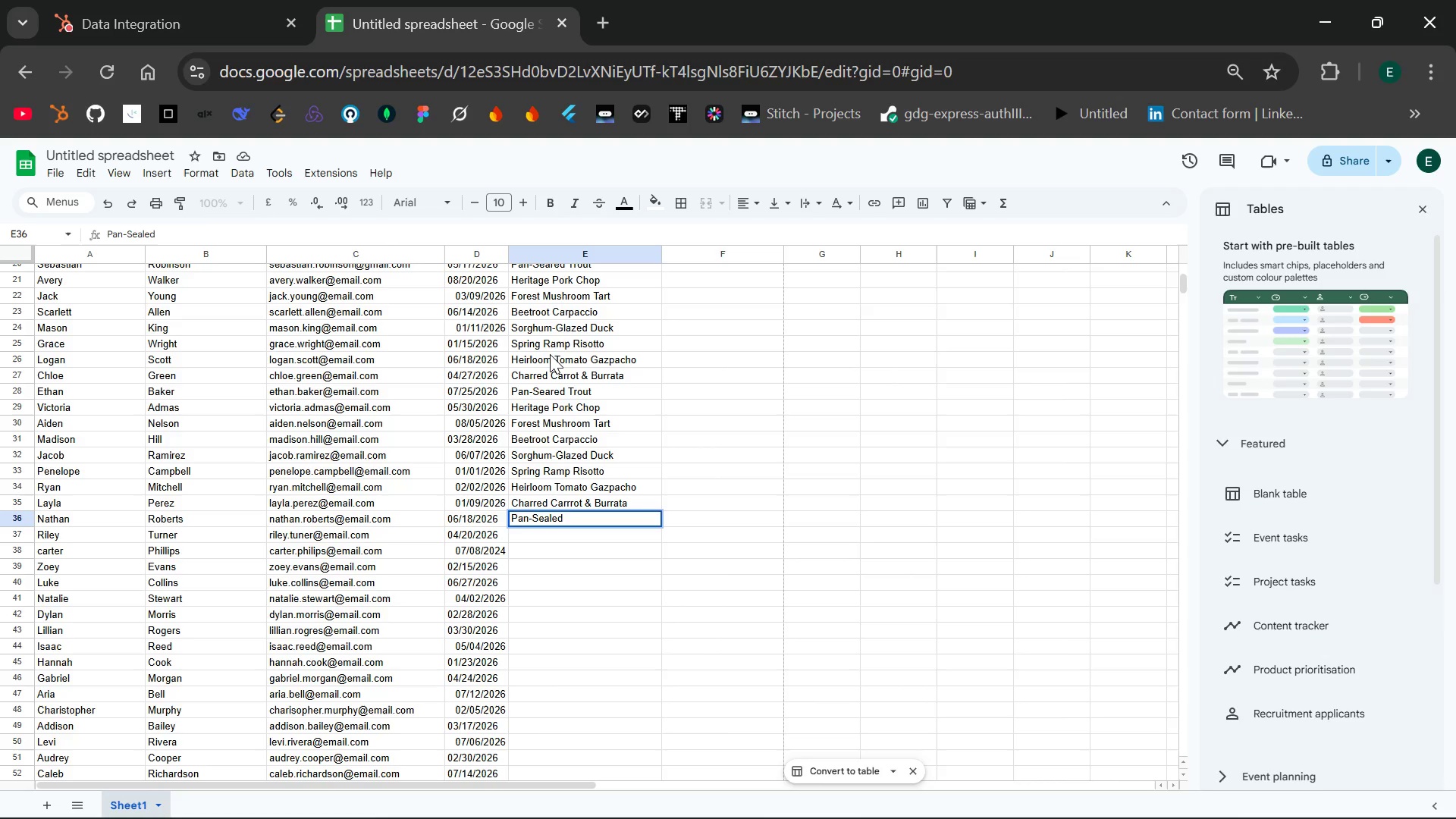 
wait(7.22)
 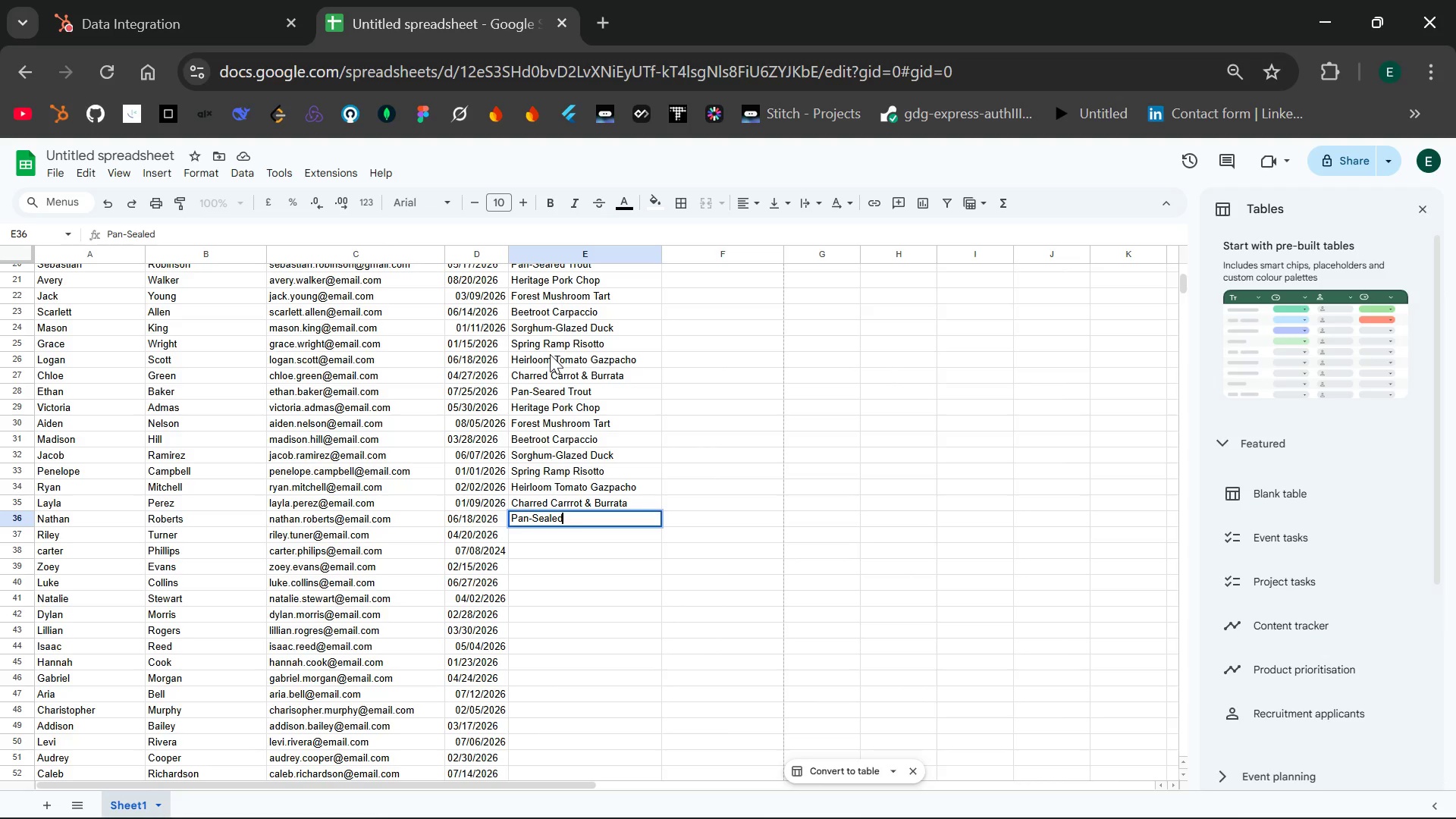 
key(Backspace)
key(Backspace)
key(Backspace)
type(red Trout)
 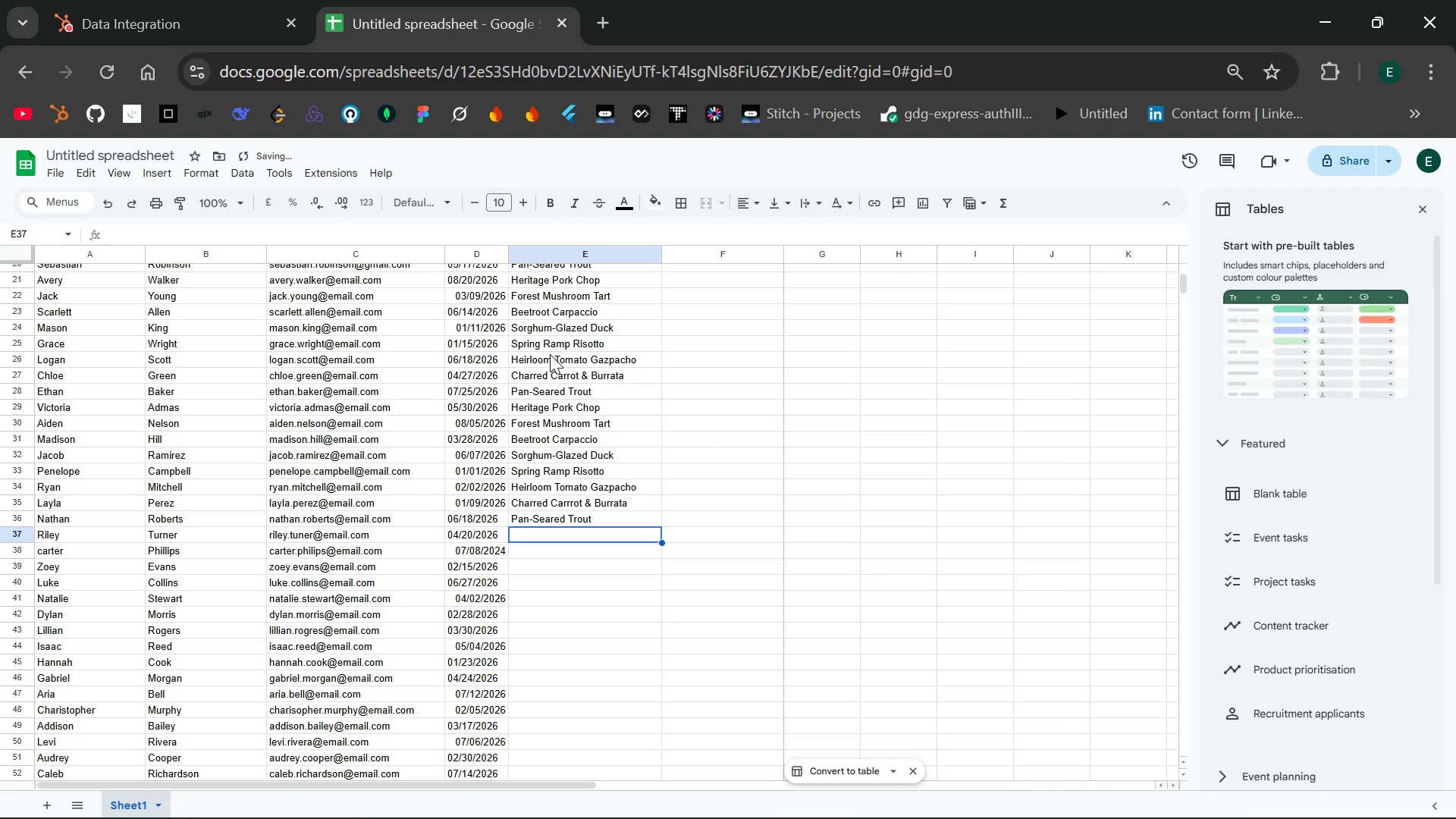 
 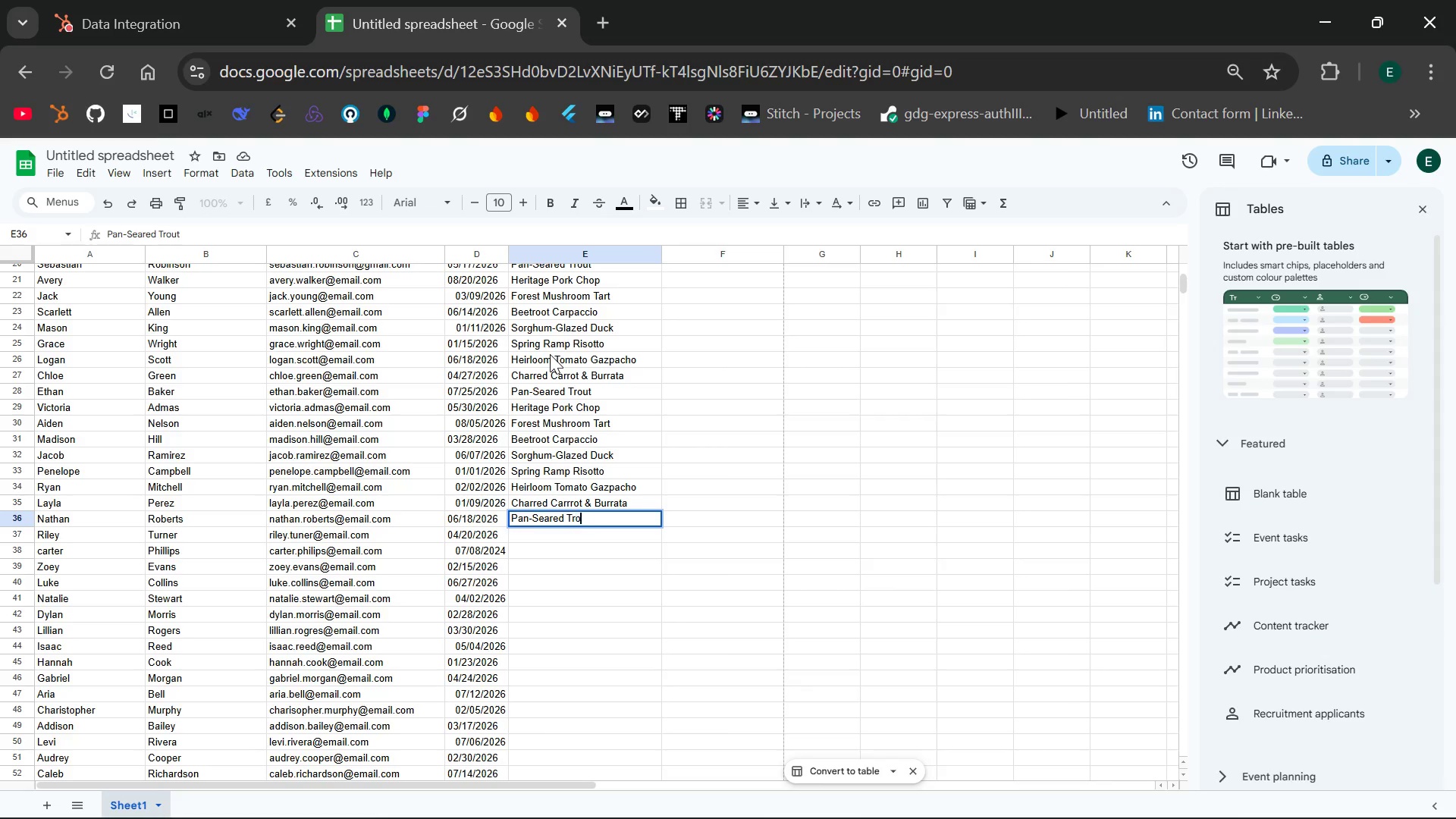 
key(Enter)
 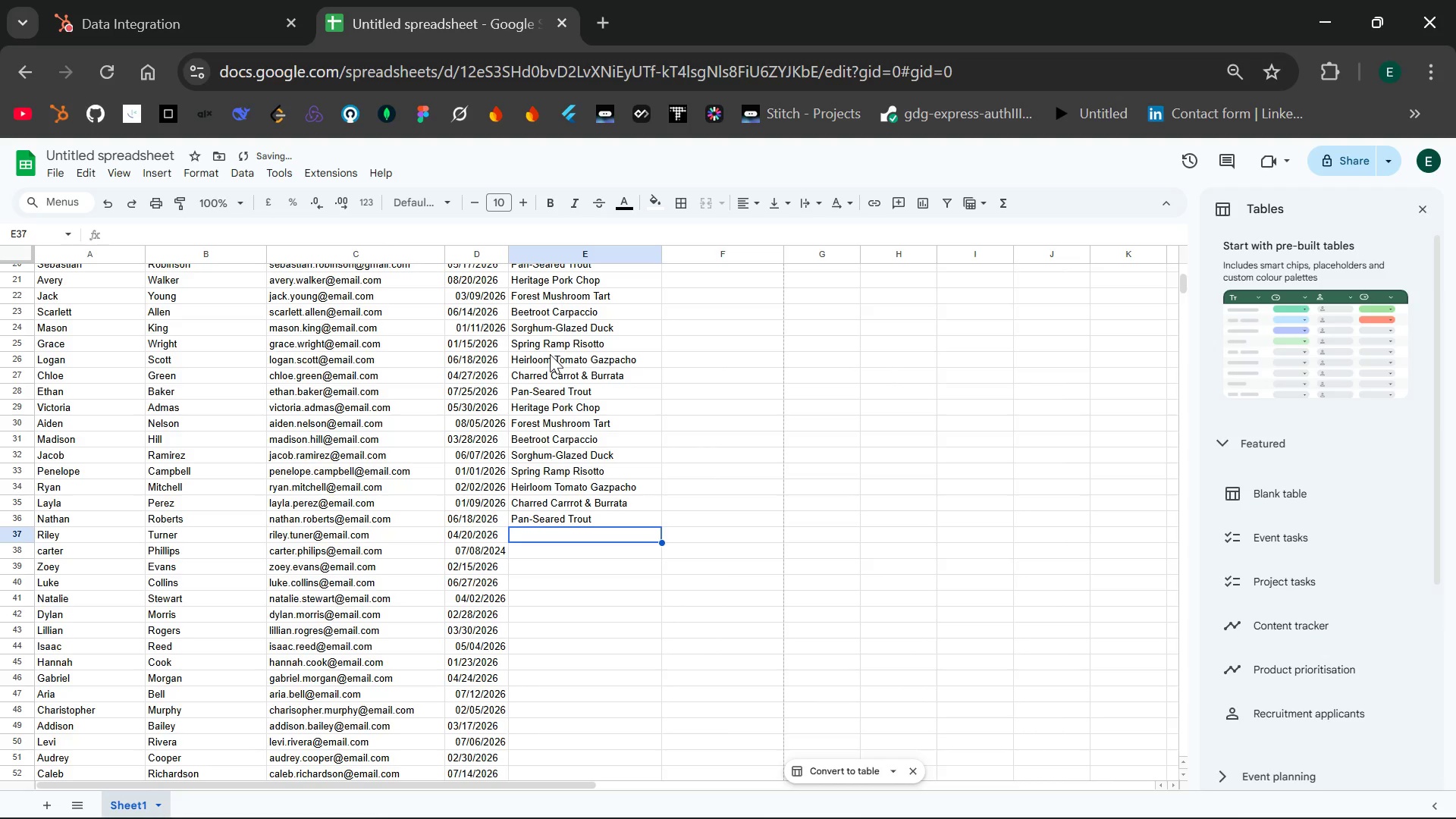 
type(Herig)
key(Backspace)
type(tage Pork Chop)
 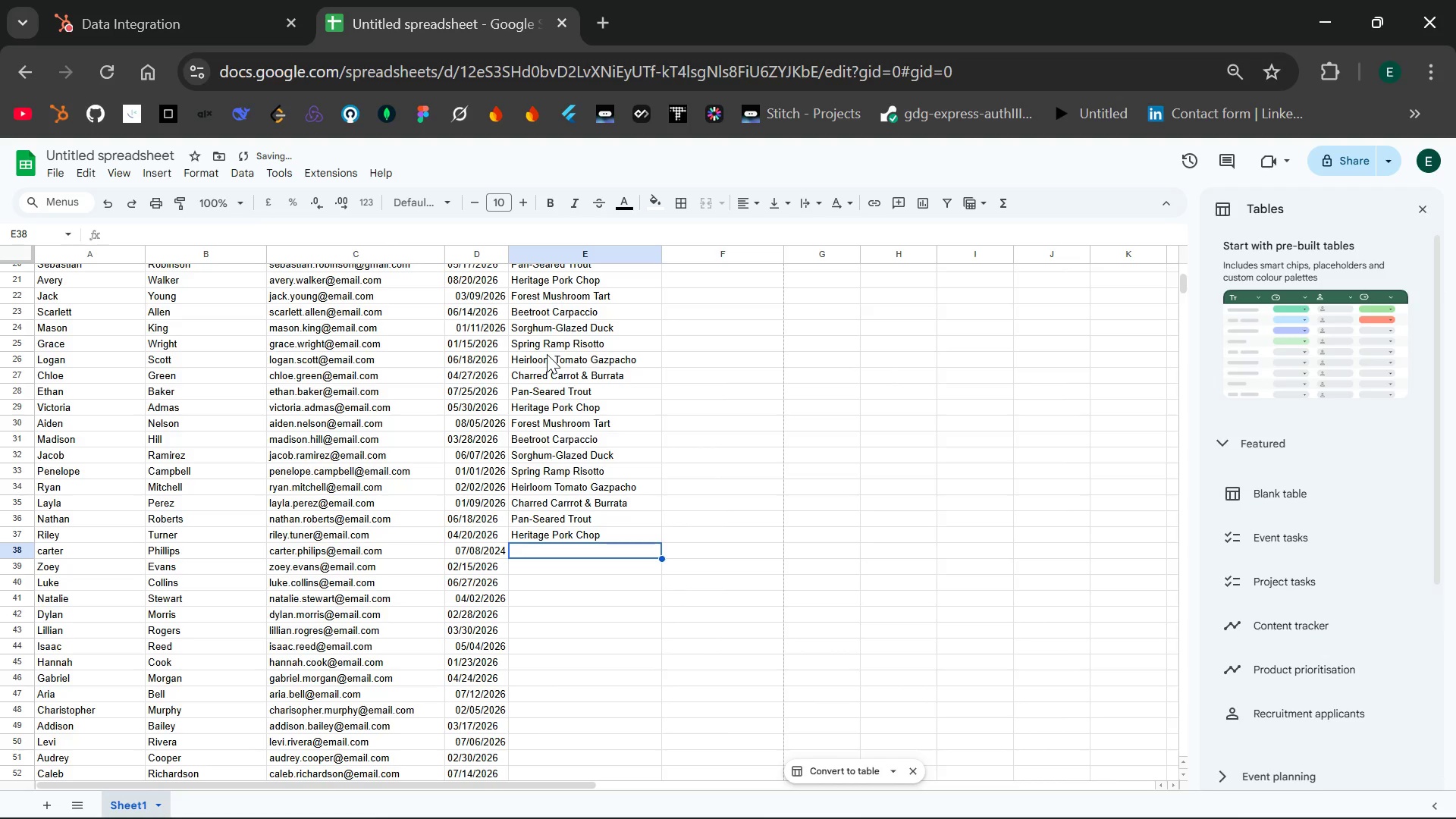 
 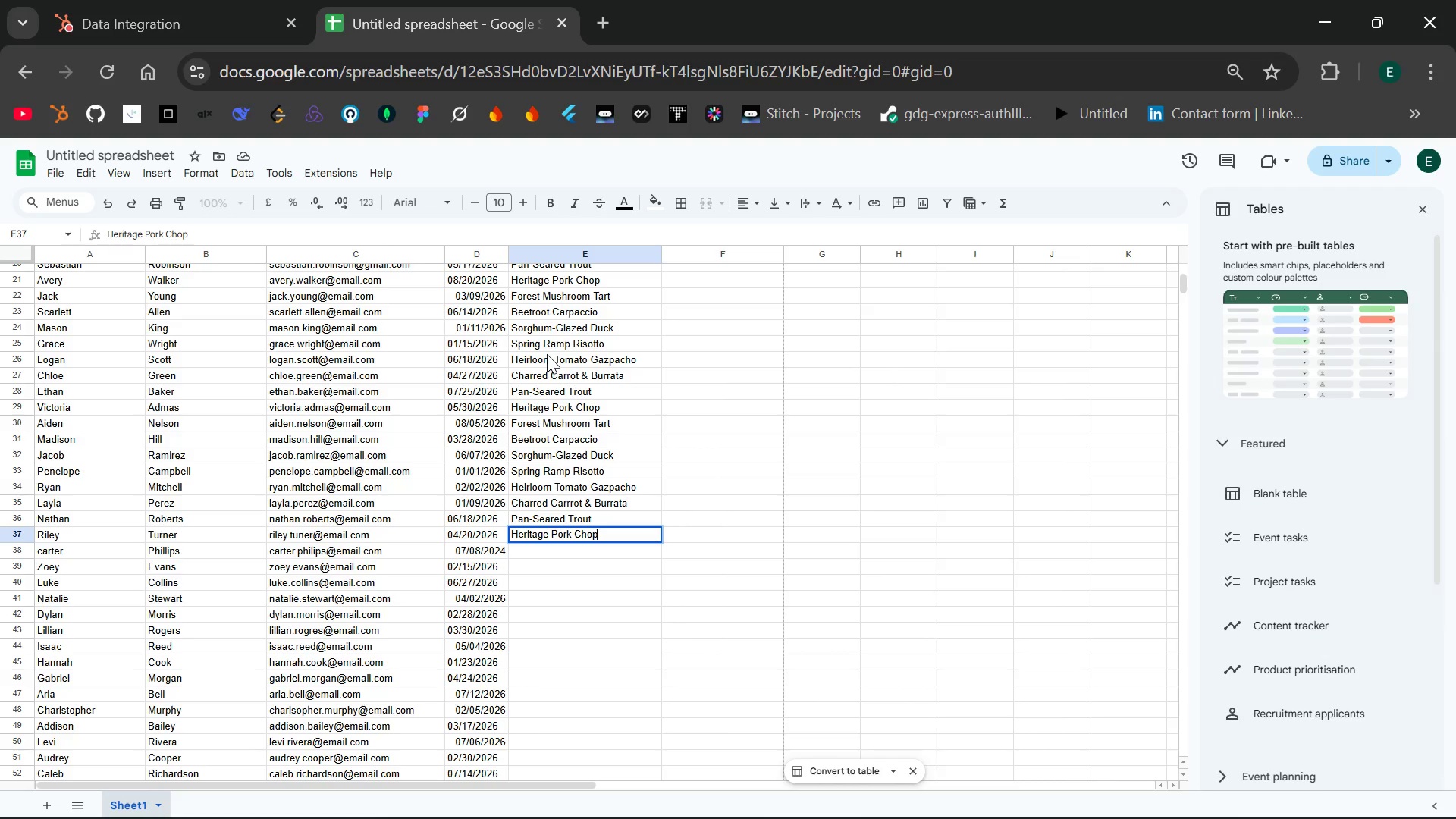 
key(Enter)
 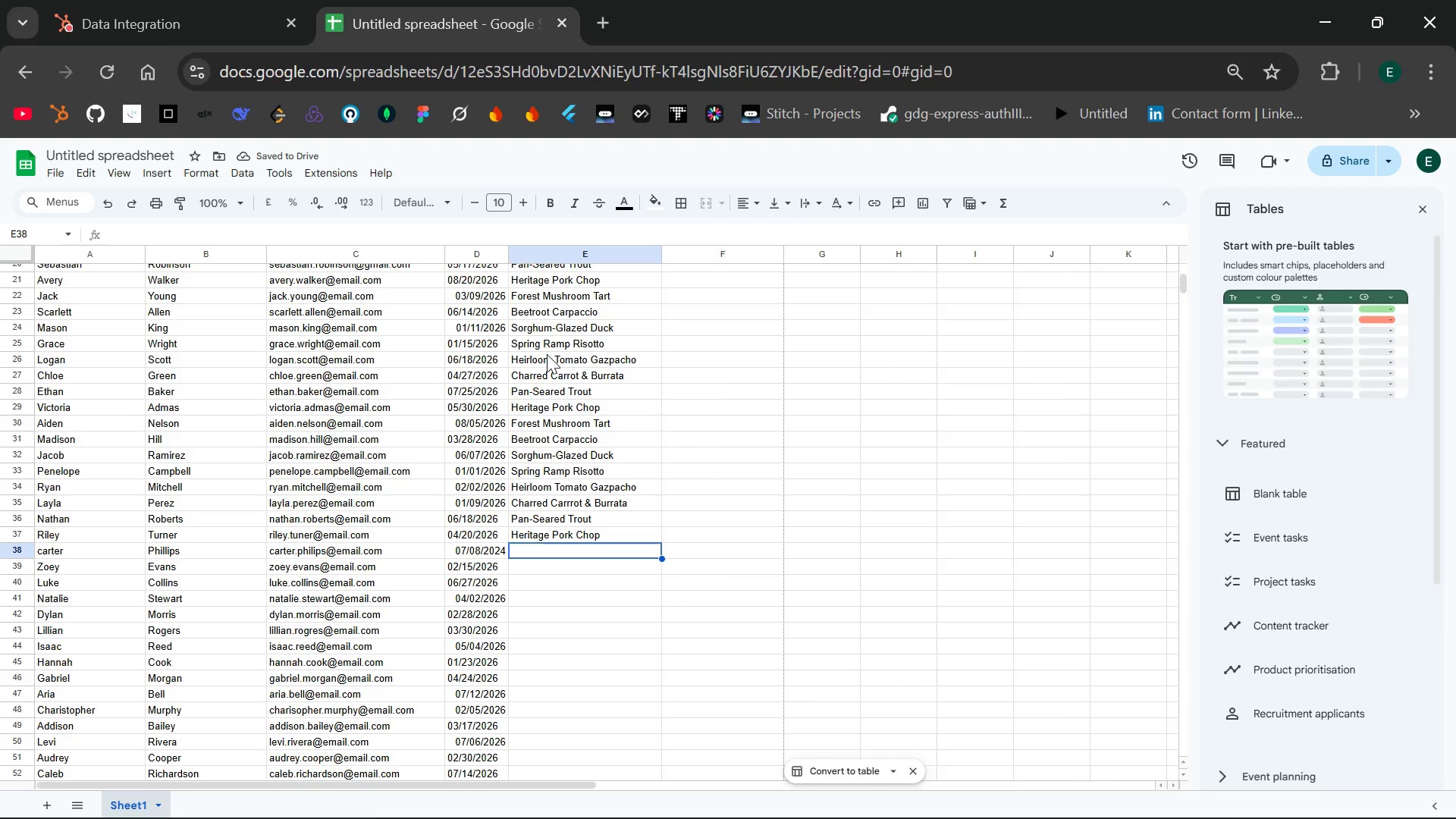 
type(Forest Mushroom Tart)
 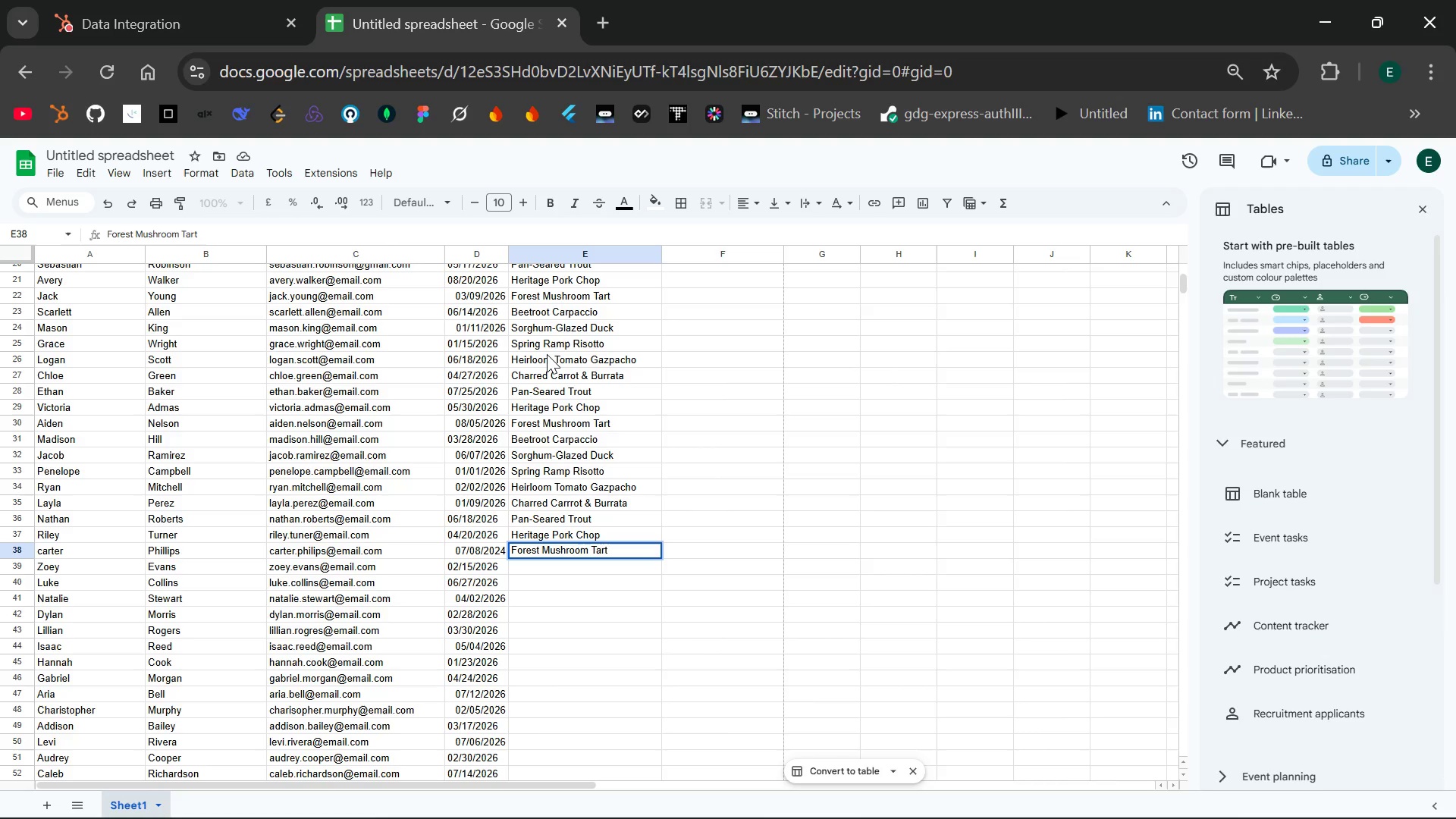 
key(Enter)
 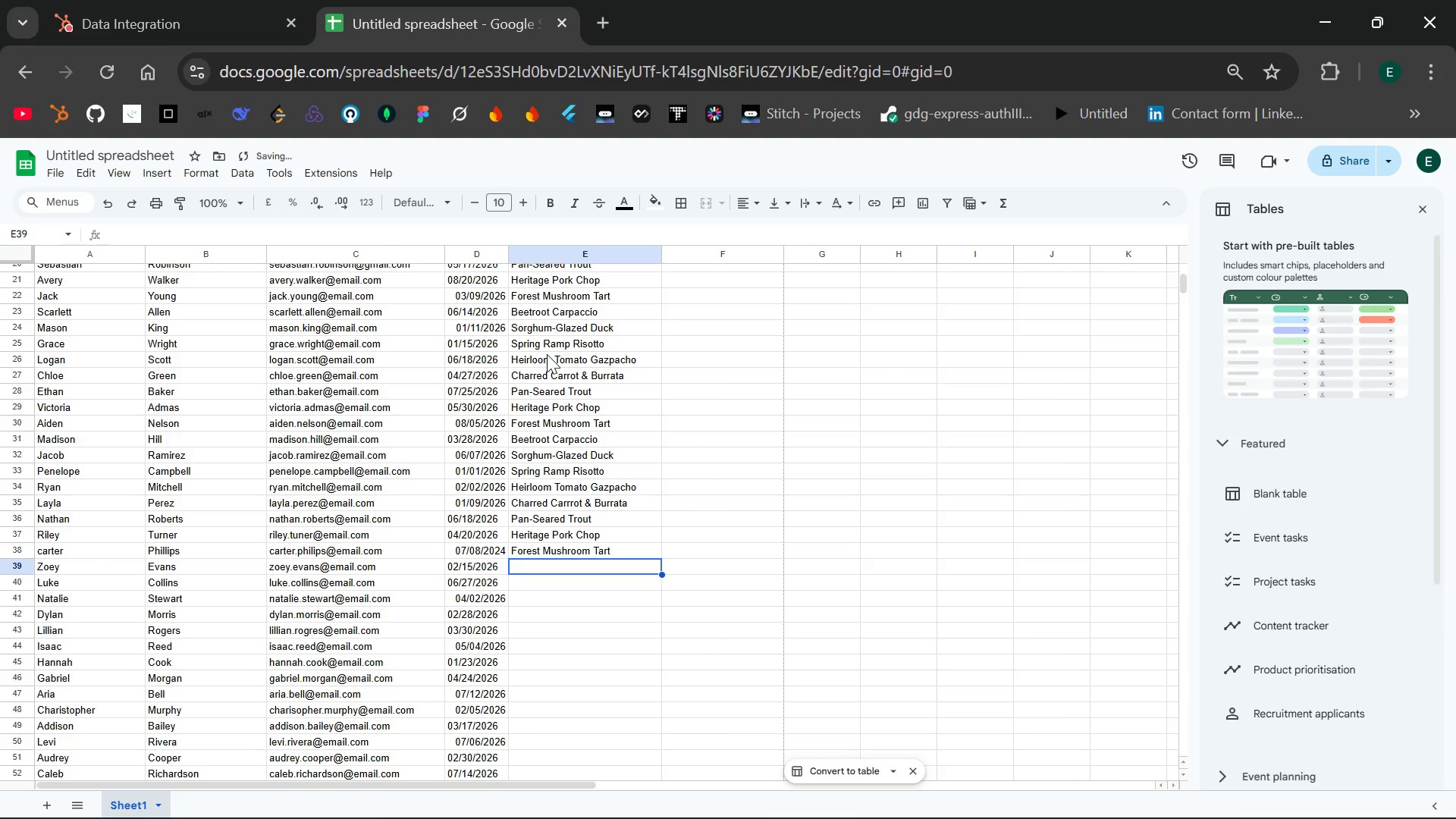 
type(Beetroot Capraccio)
 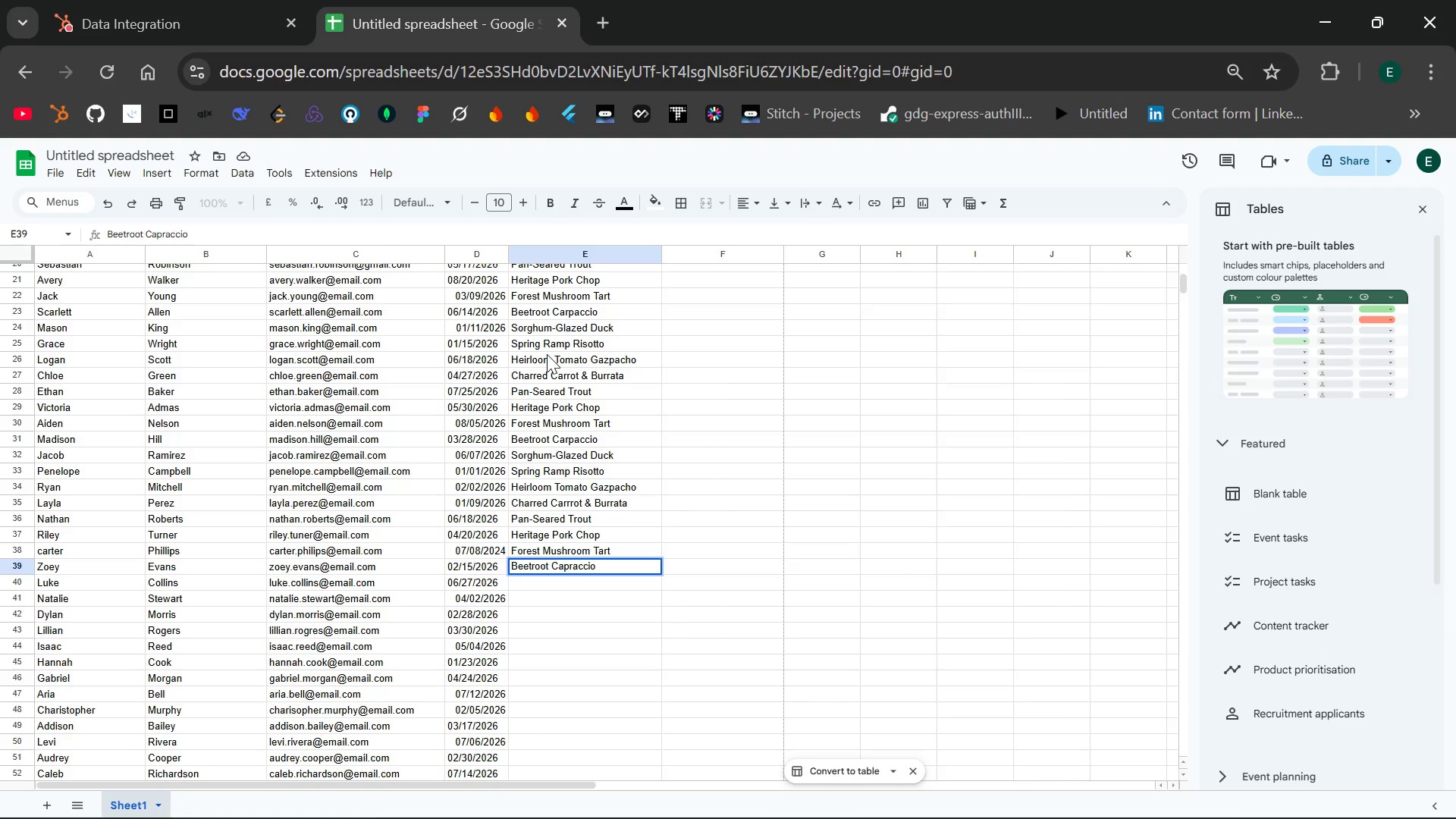 
key(Enter)
 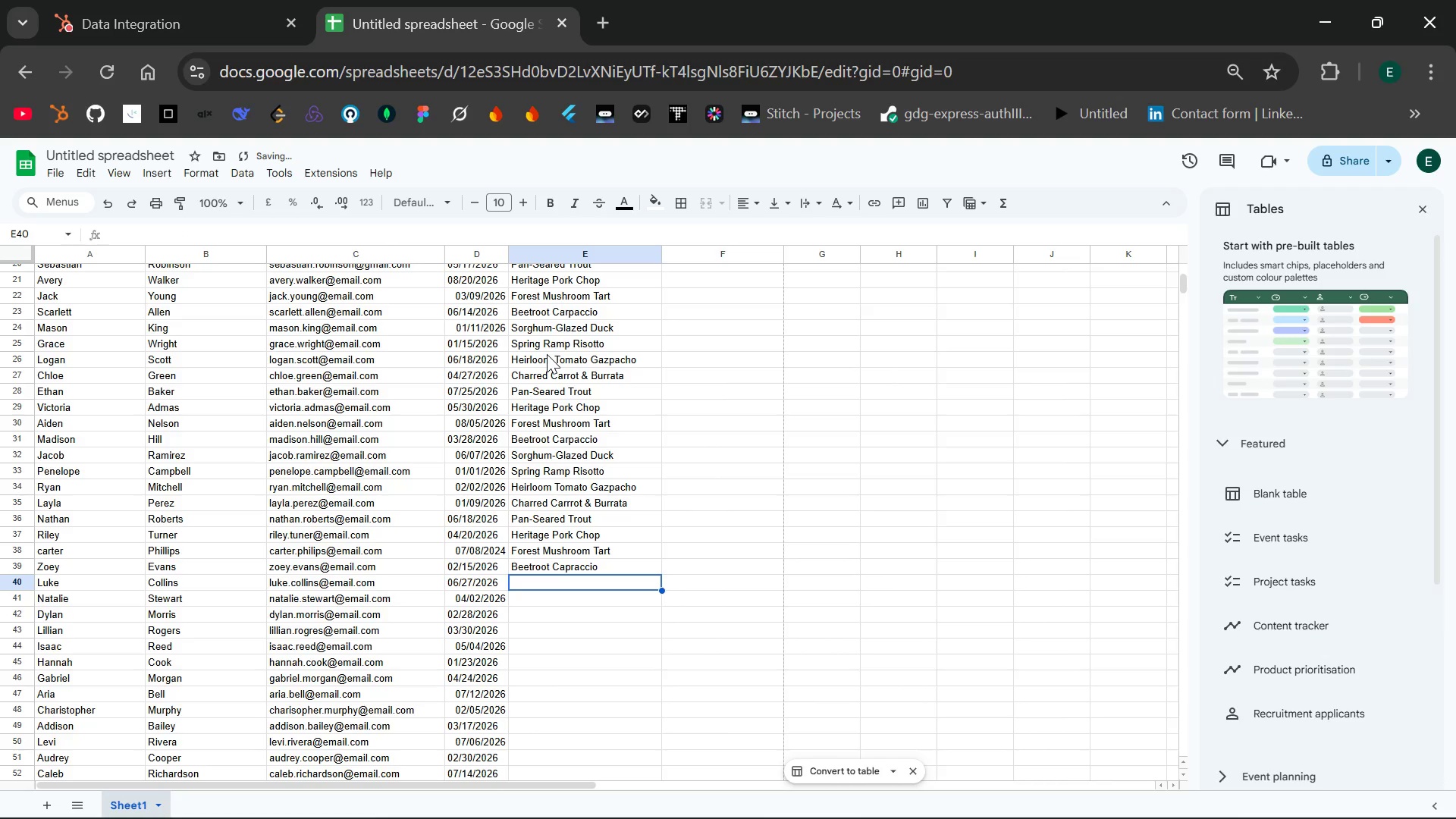 
type(Sorghum-Glazed Duck)
 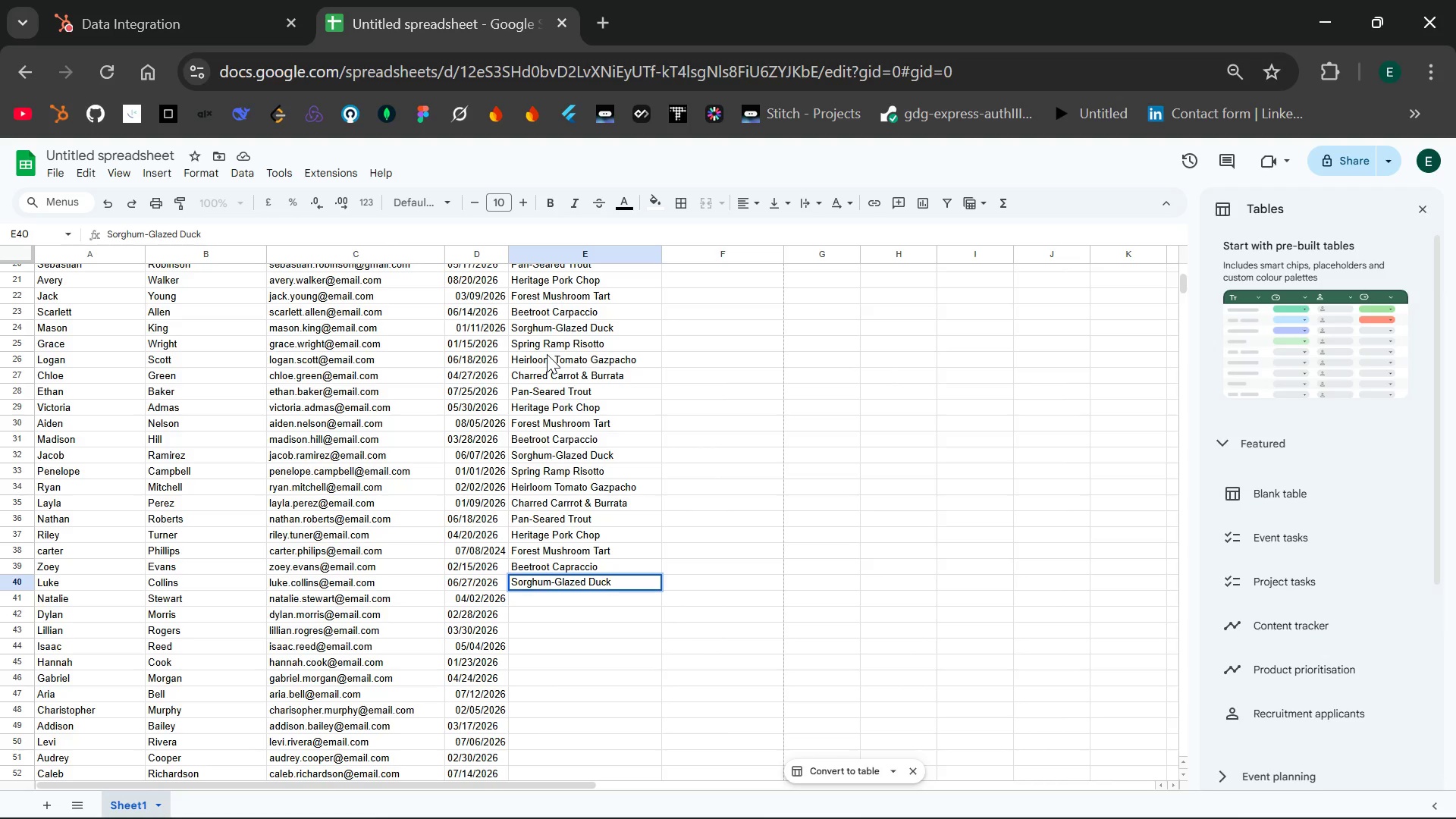 
key(Enter)
 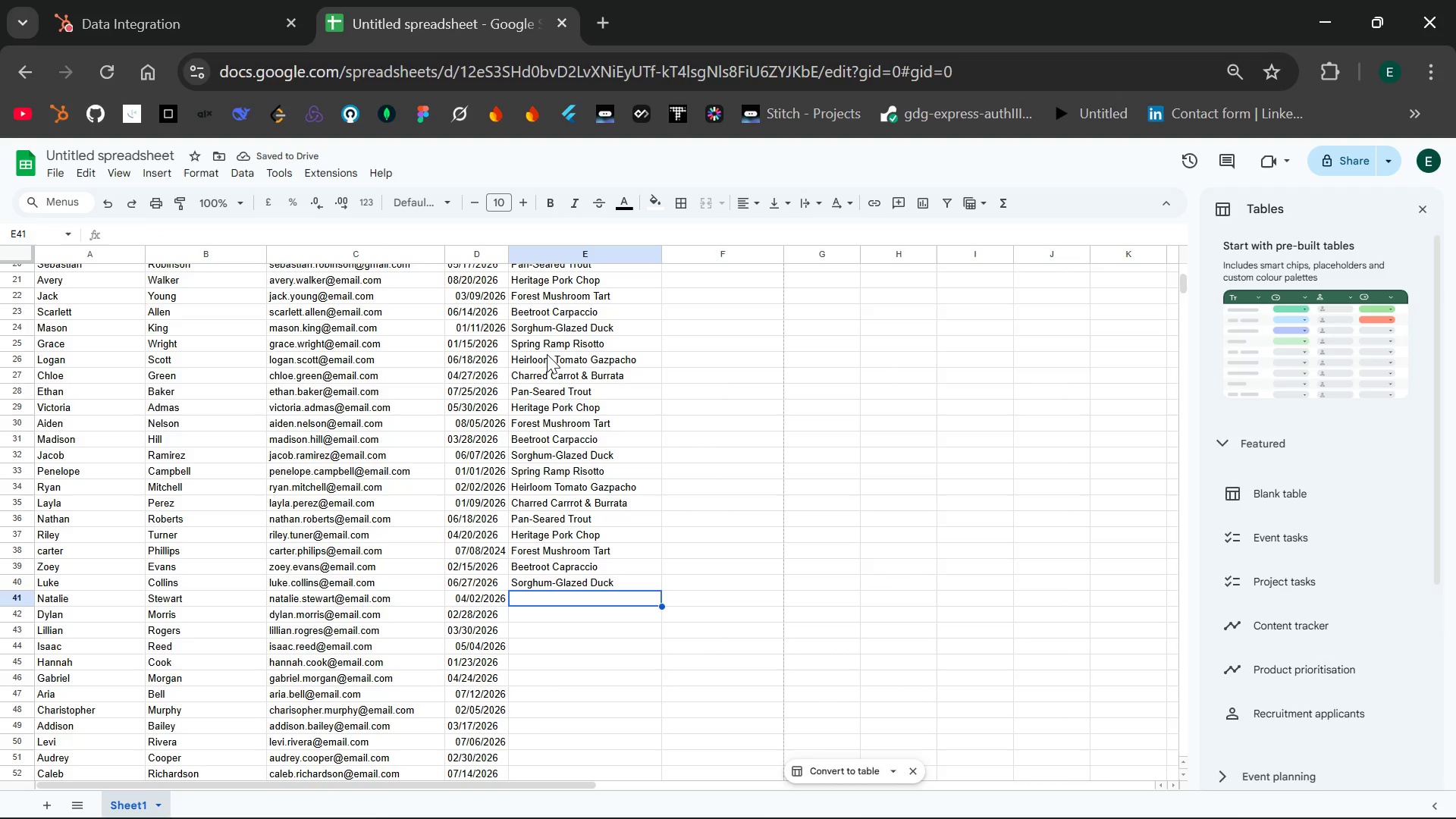 
wait(5.53)
 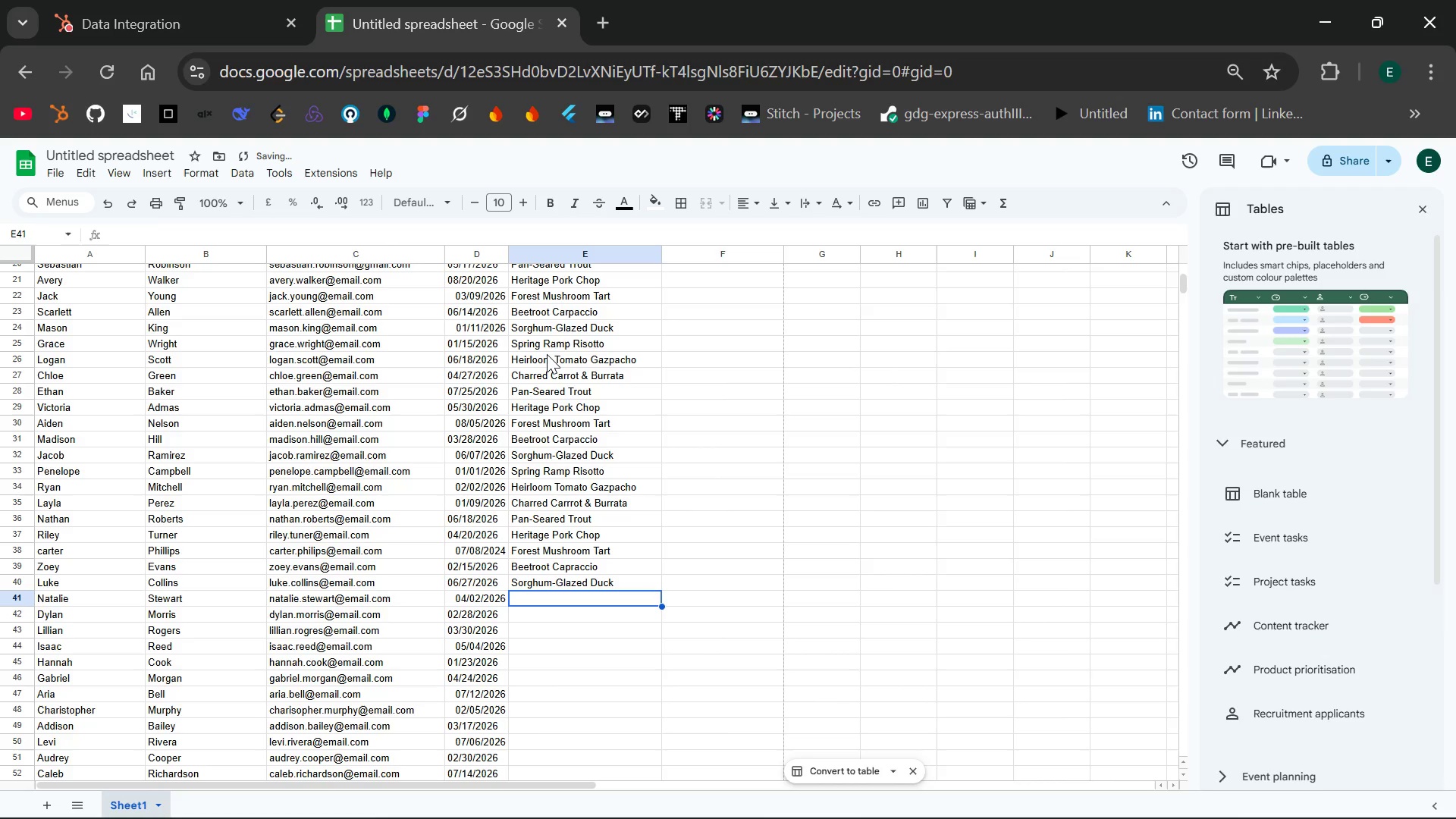 
type(Spring Ramp Risotto)
 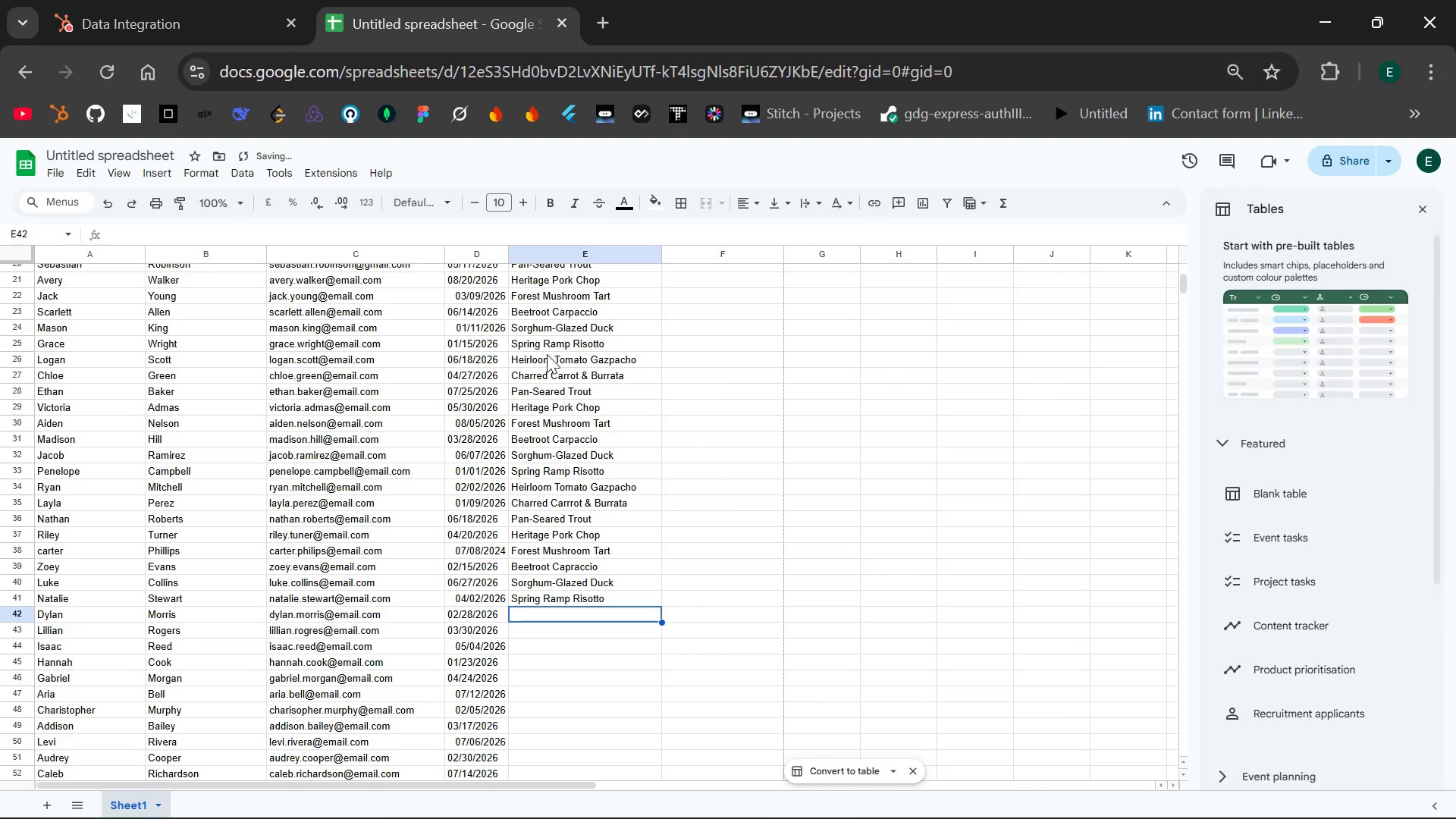 
 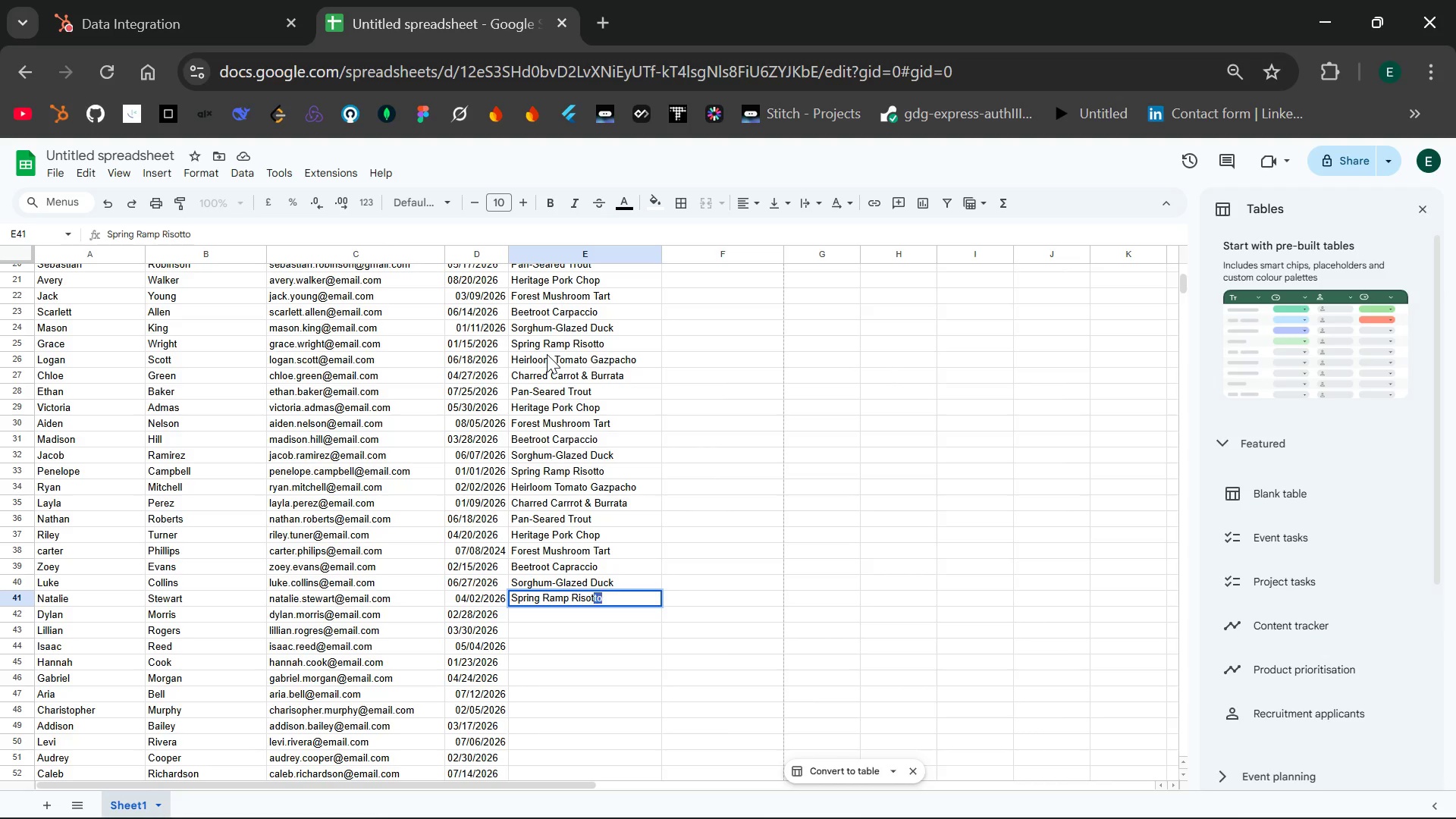 
key(Enter)
 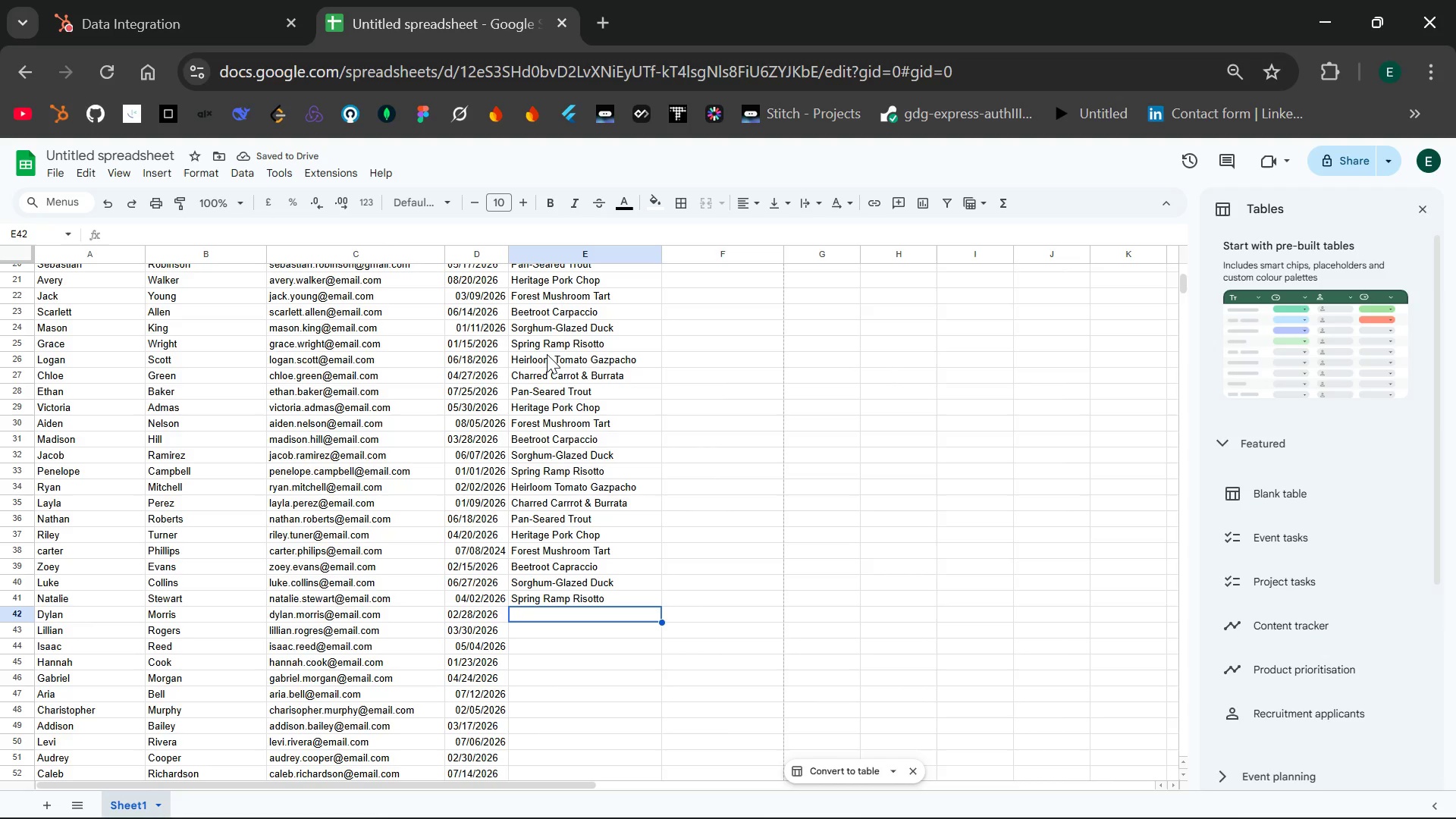 
type(Heirloom Tamato Gazpacho)
 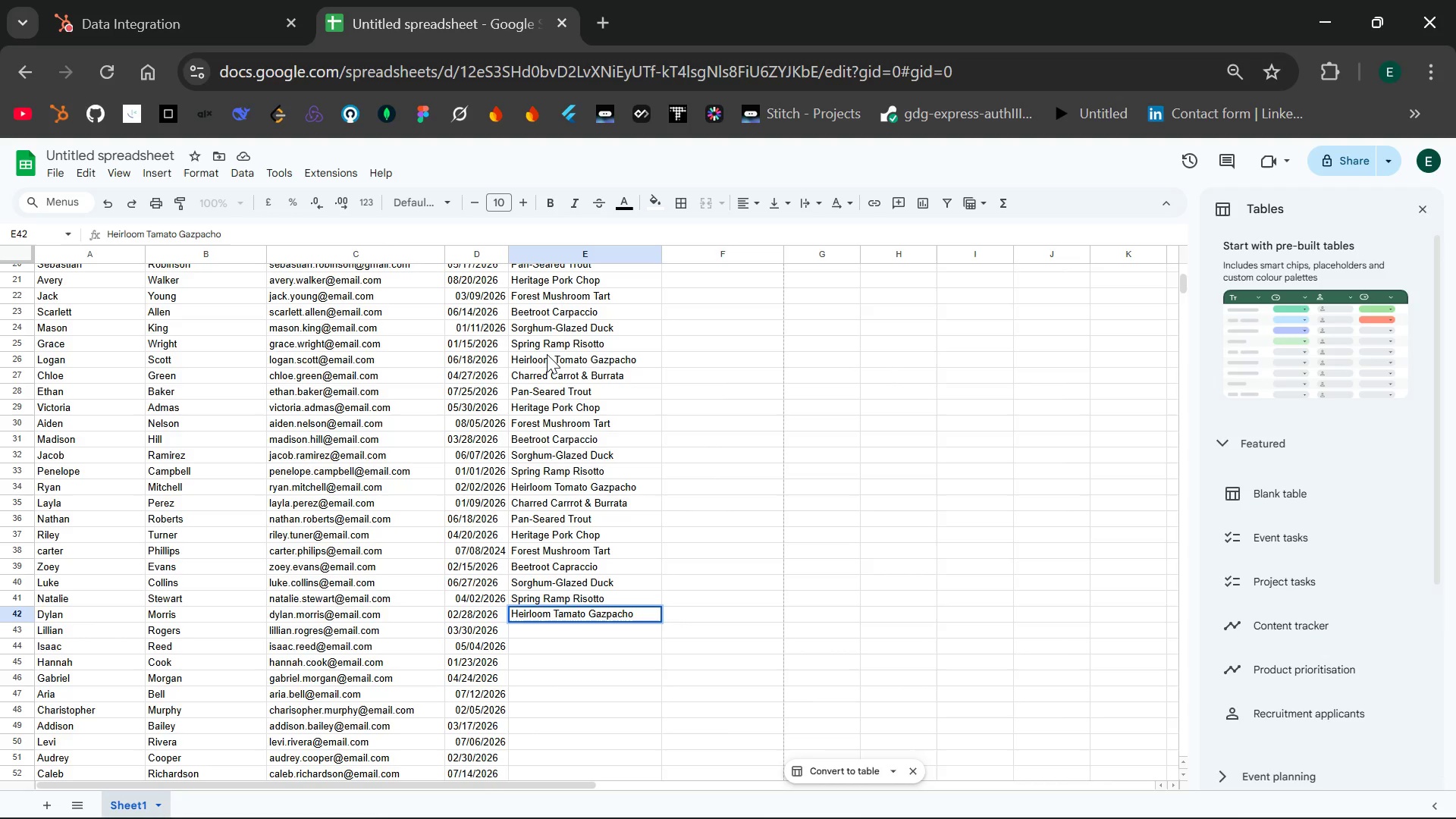 
key(Enter)
 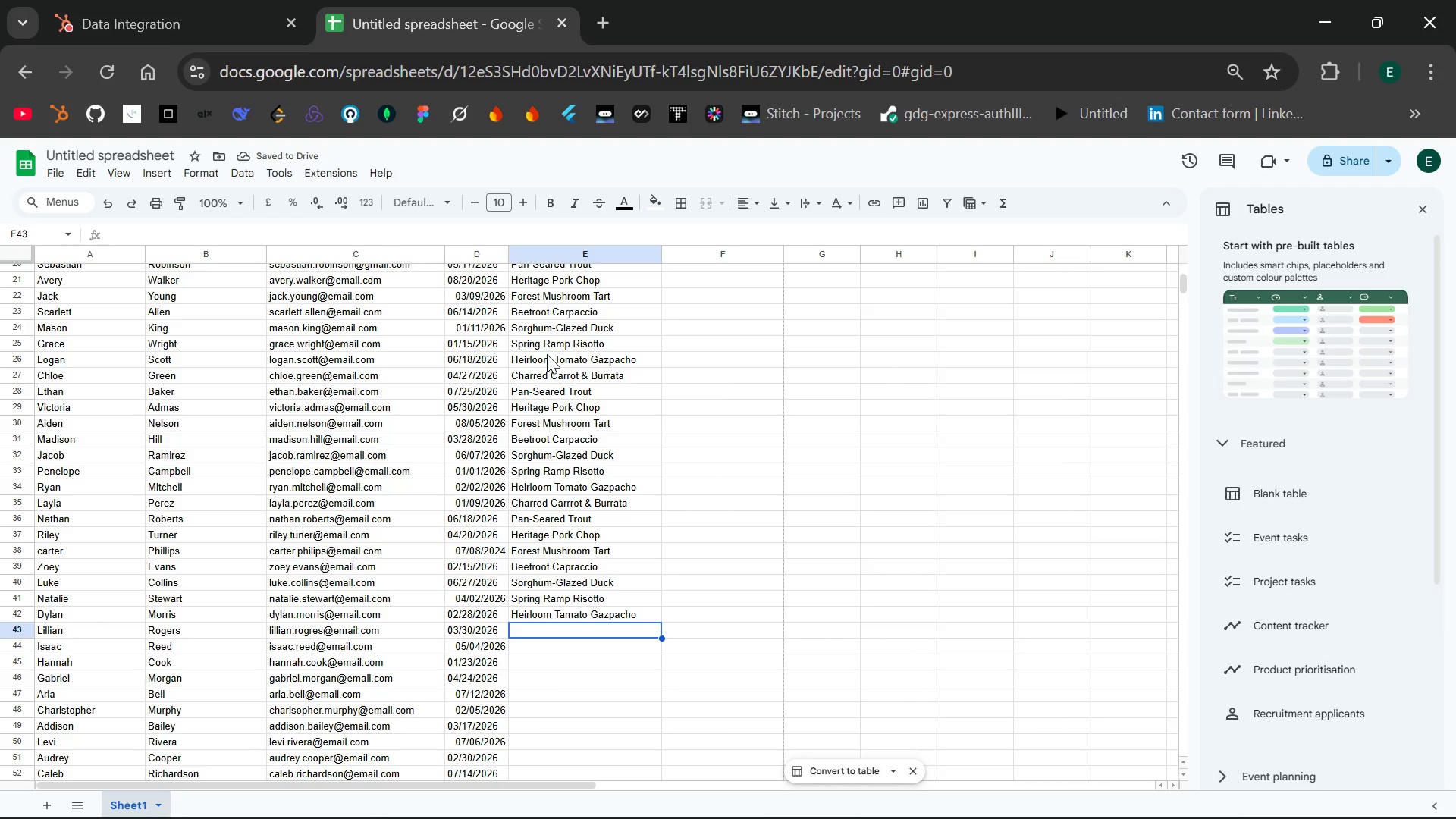 
type(Charred Carrot & Burrata)
 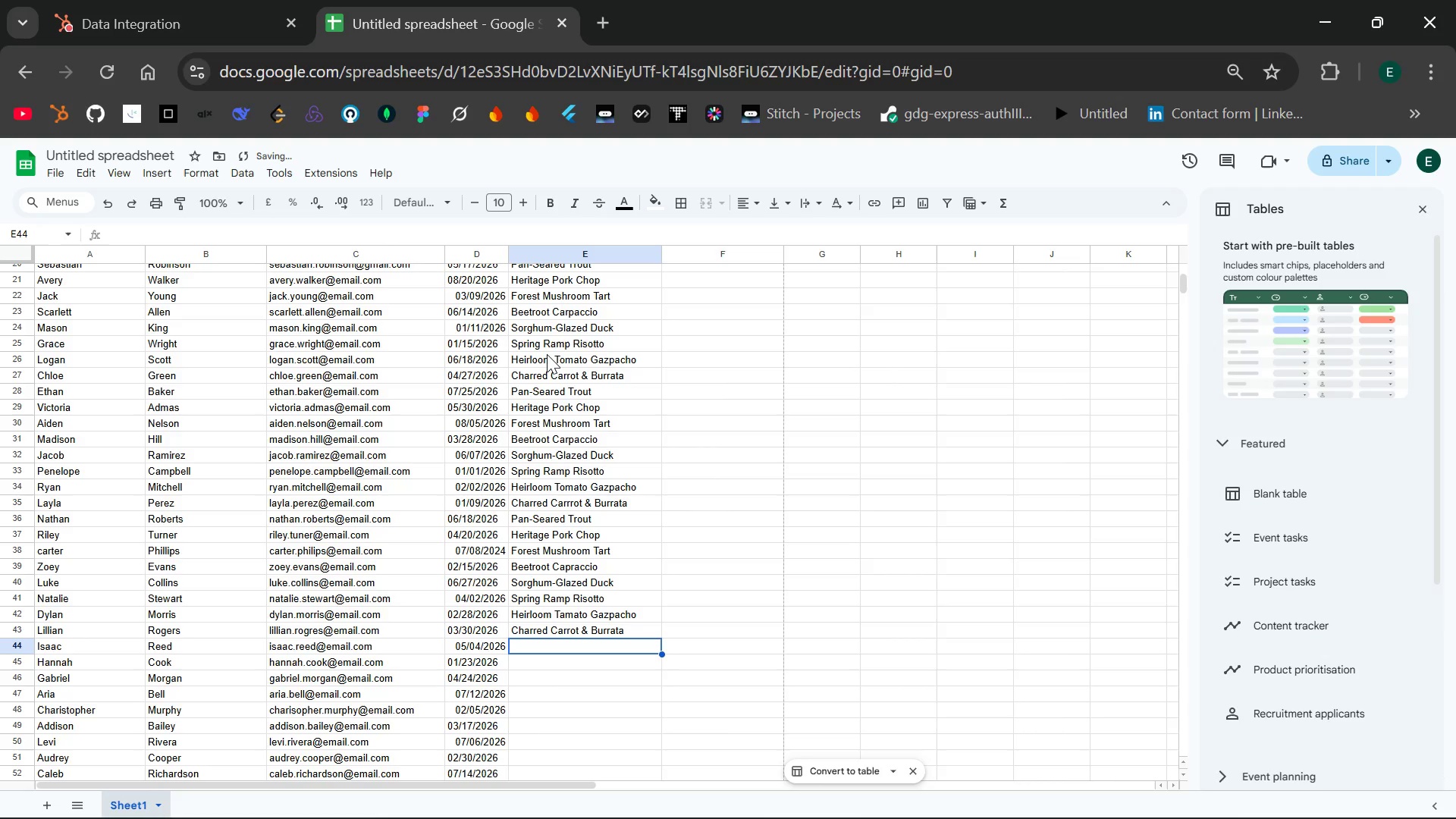 
 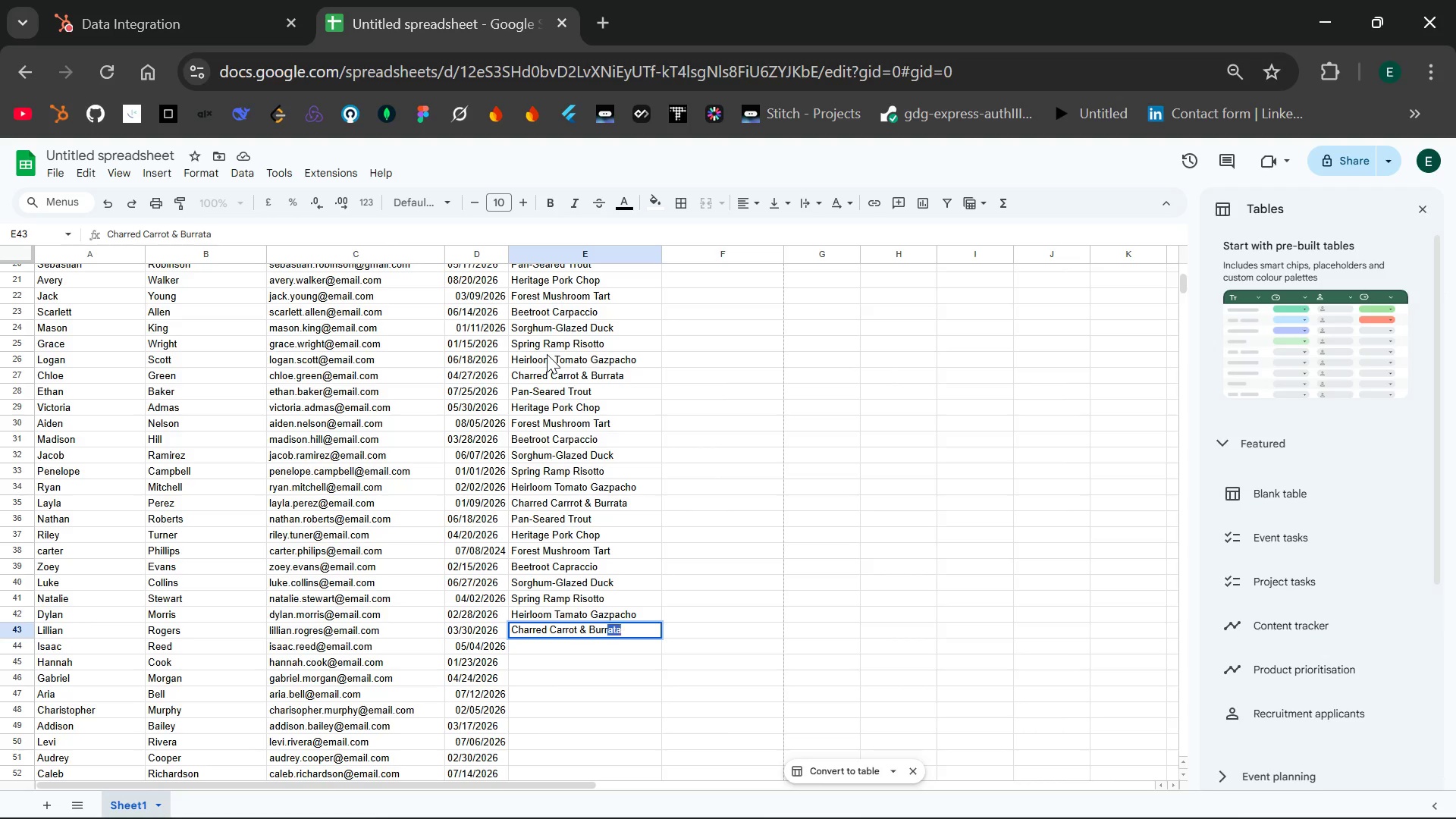 
key(Enter)
 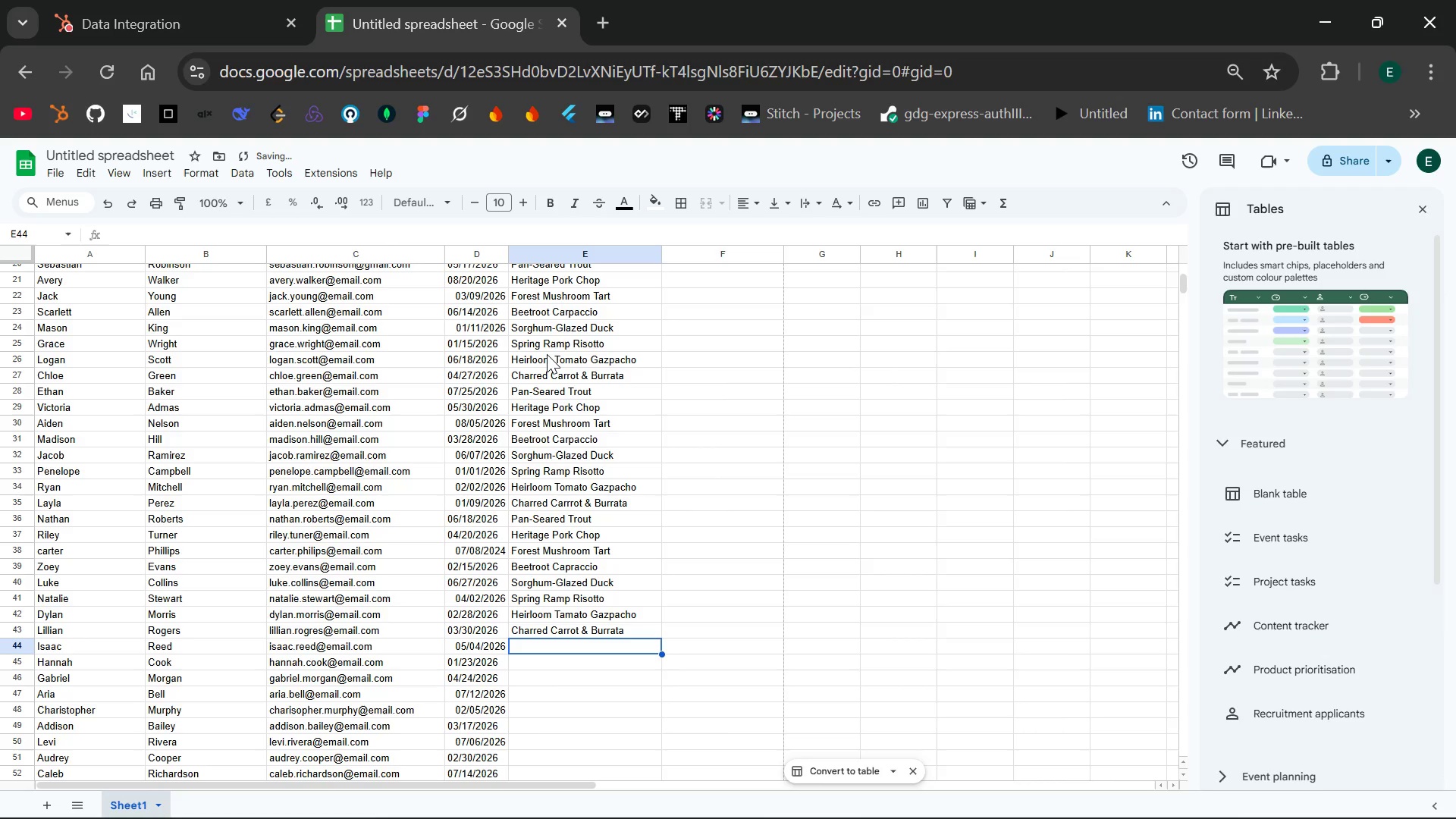 
type(Pan-Seared Trout)
 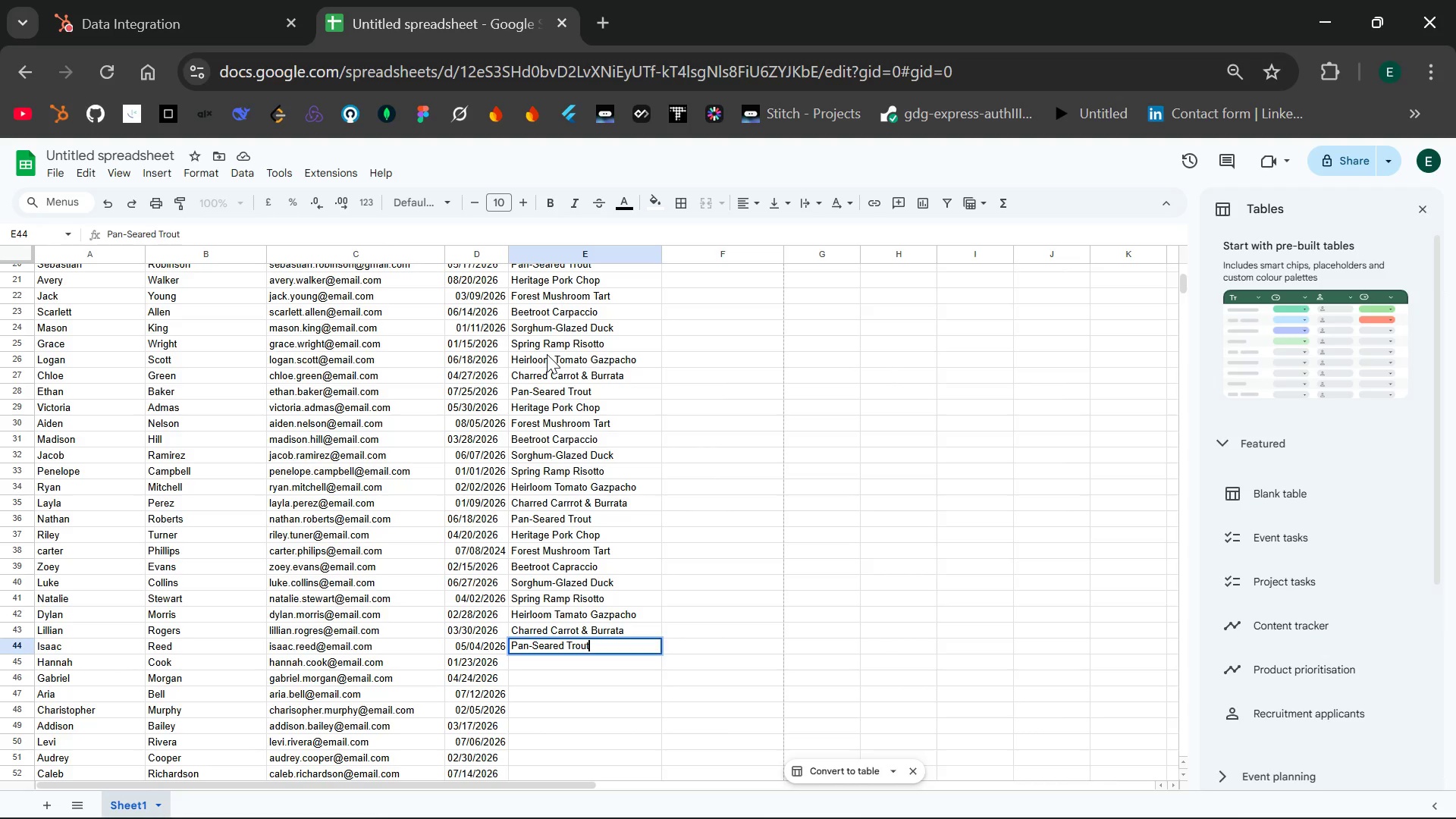 
 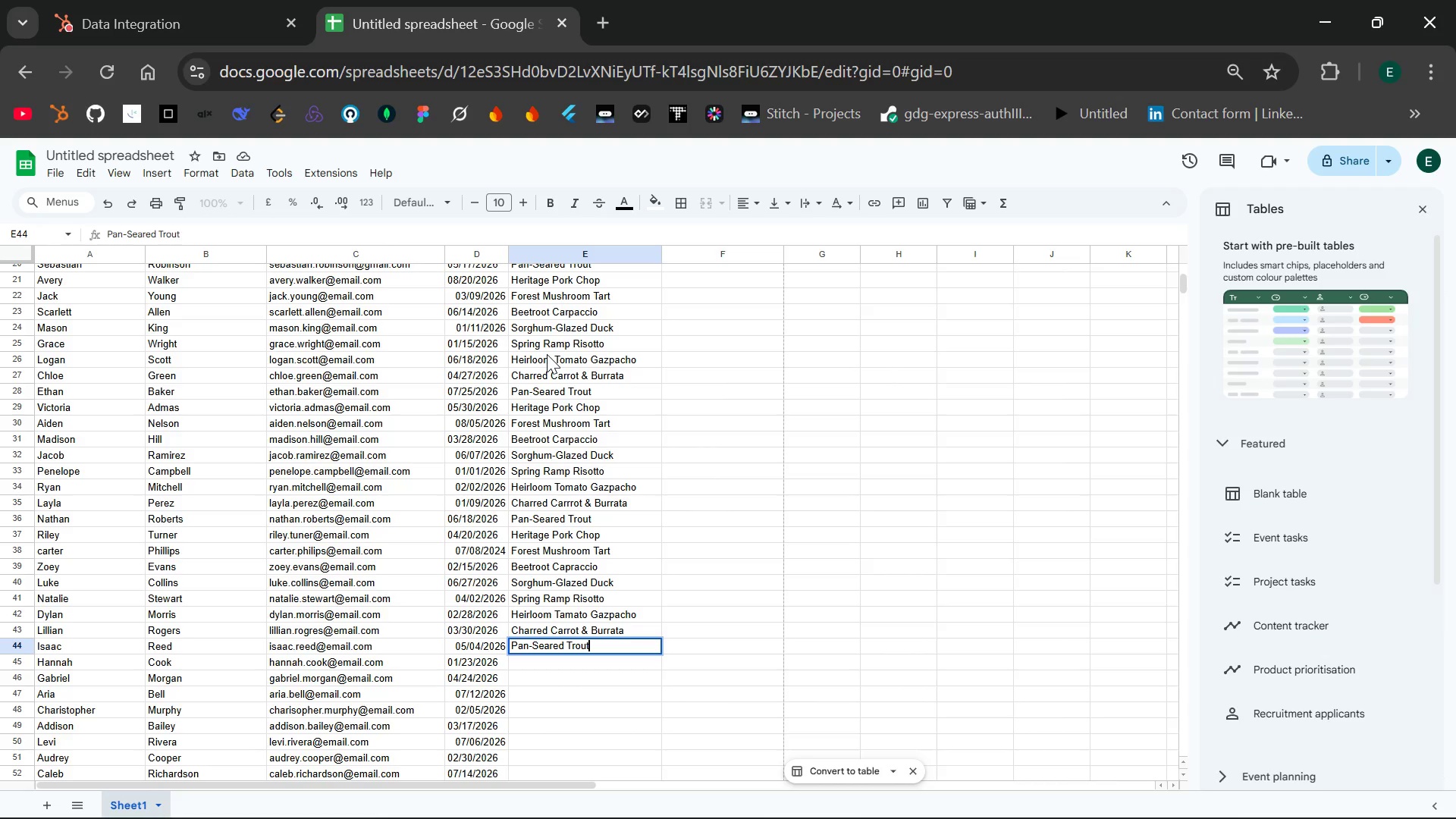 
key(Enter)
 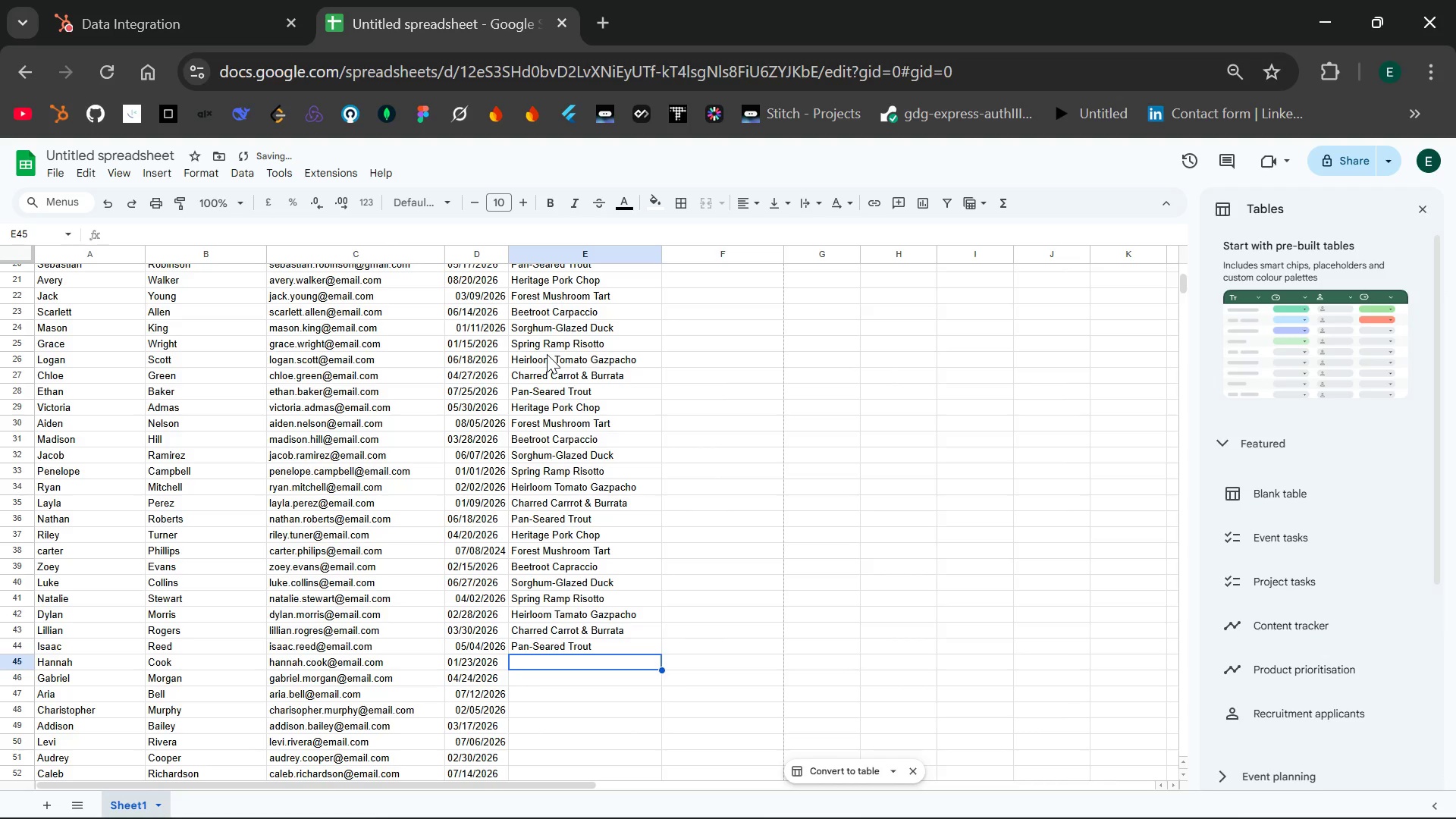 
type(Heritage Pork Chp)
key(Backspace)
type(op)
 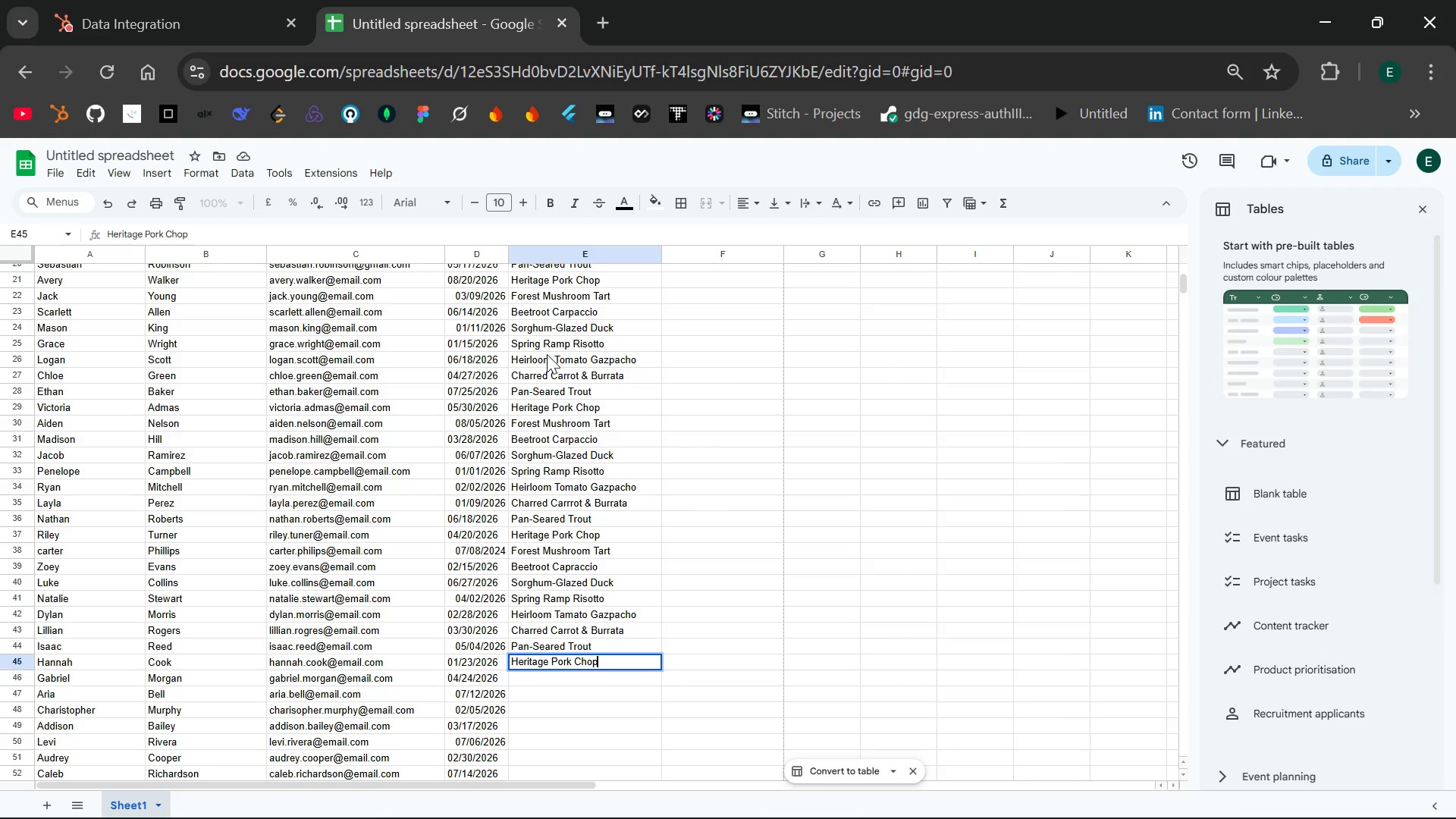 
key(Enter)
 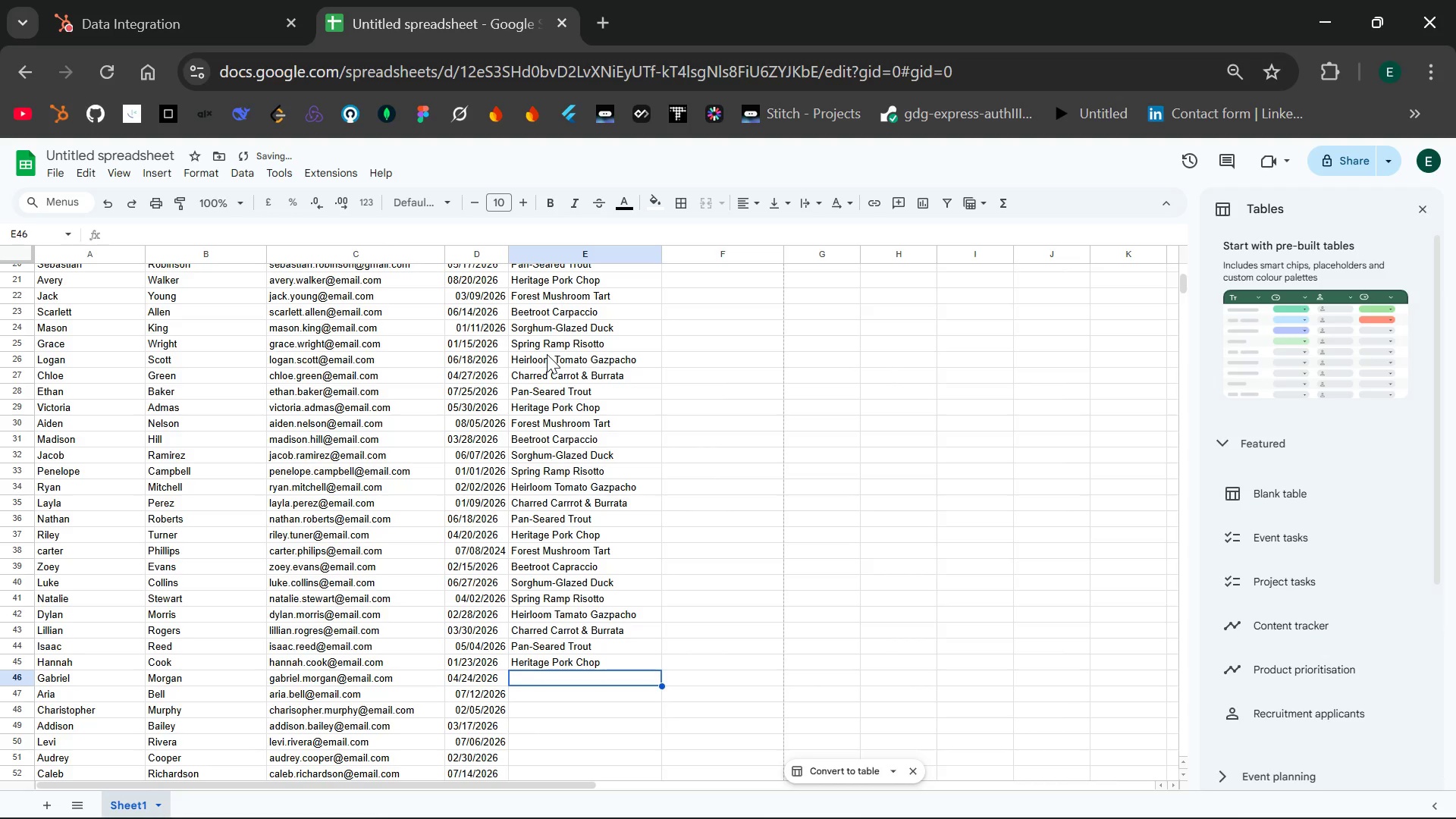 
type(Forest Mushroom Tart)
 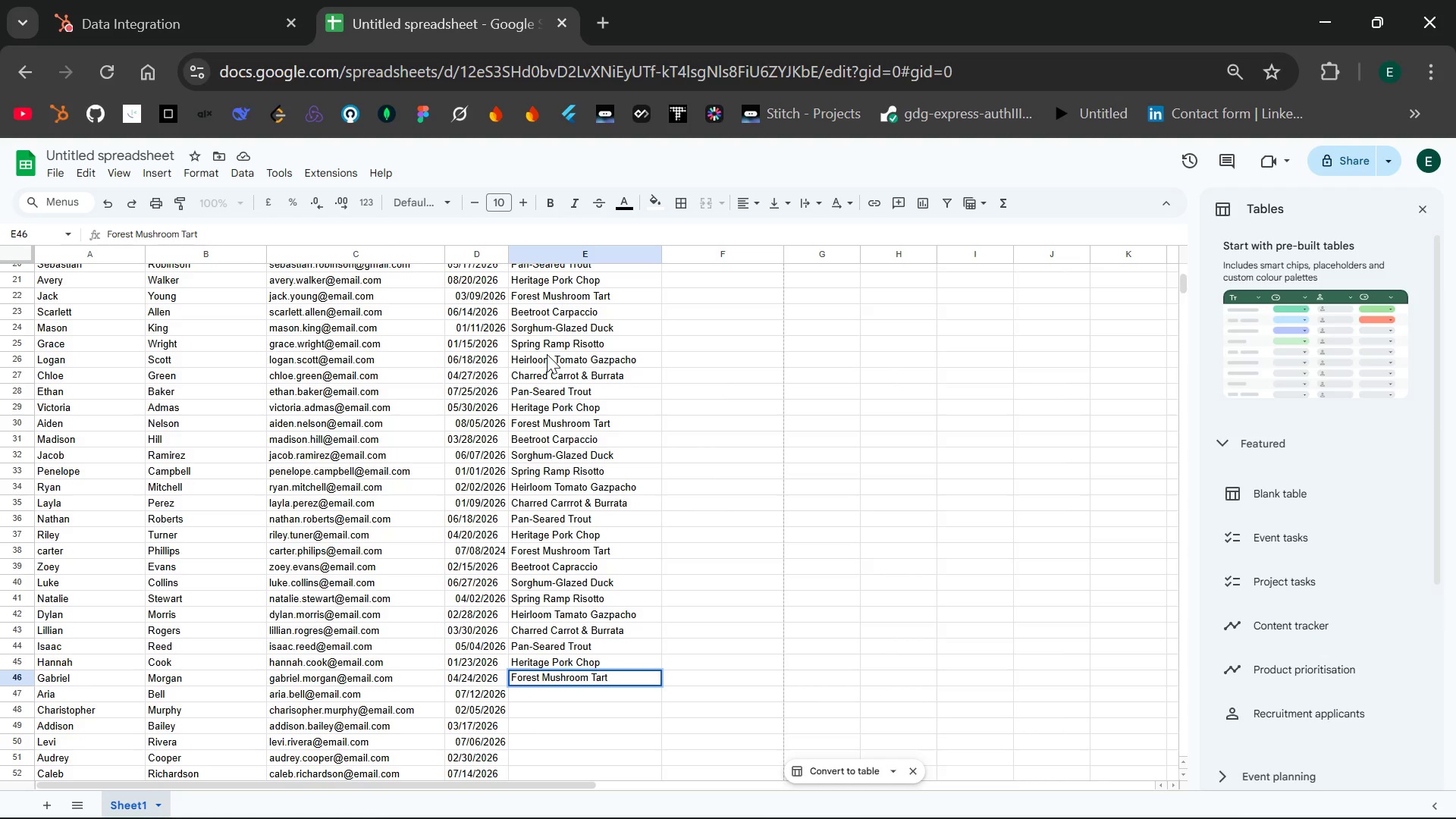 
 